 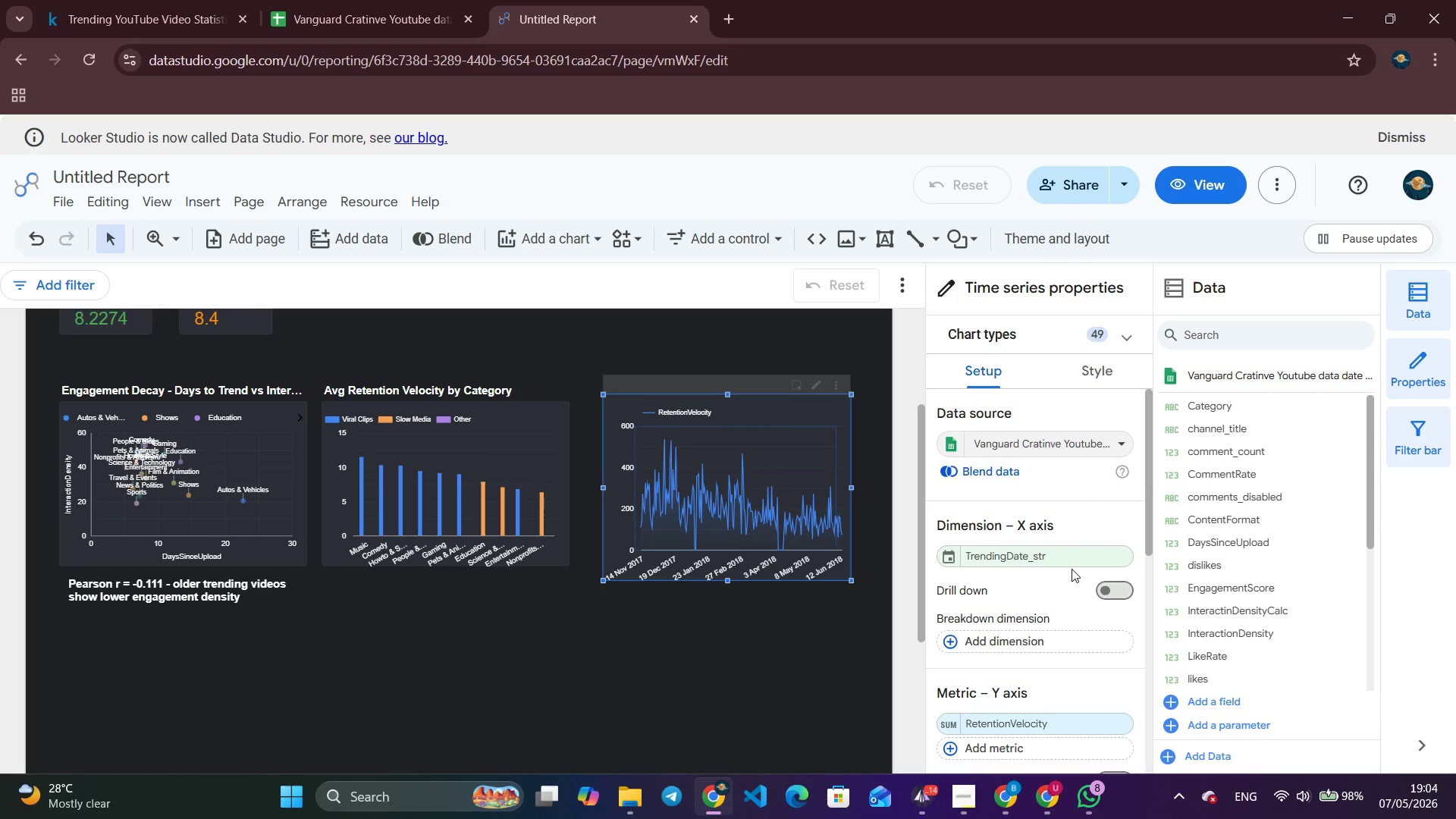 
left_click([1065, 550])
 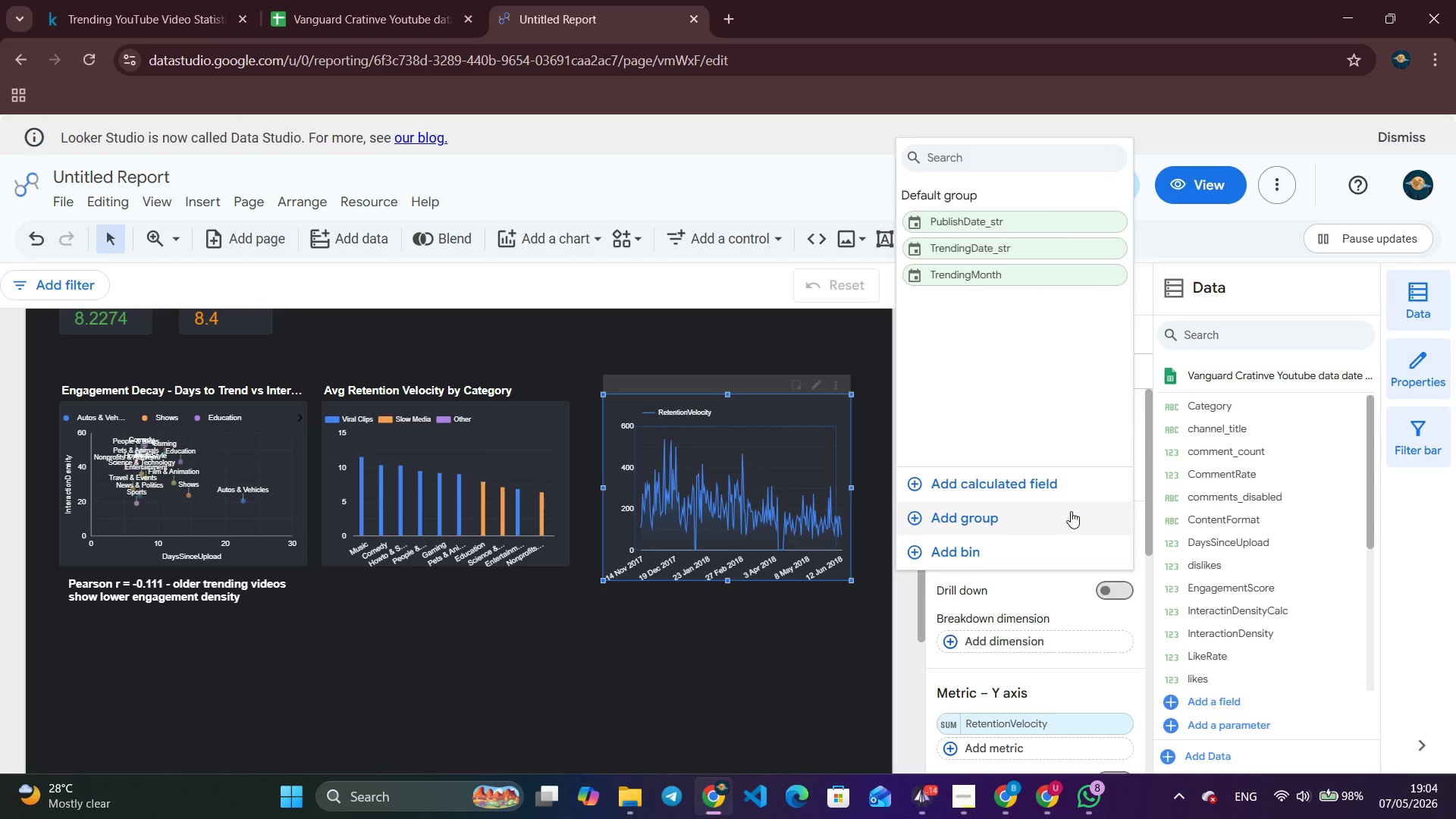 
left_click([726, 662])
 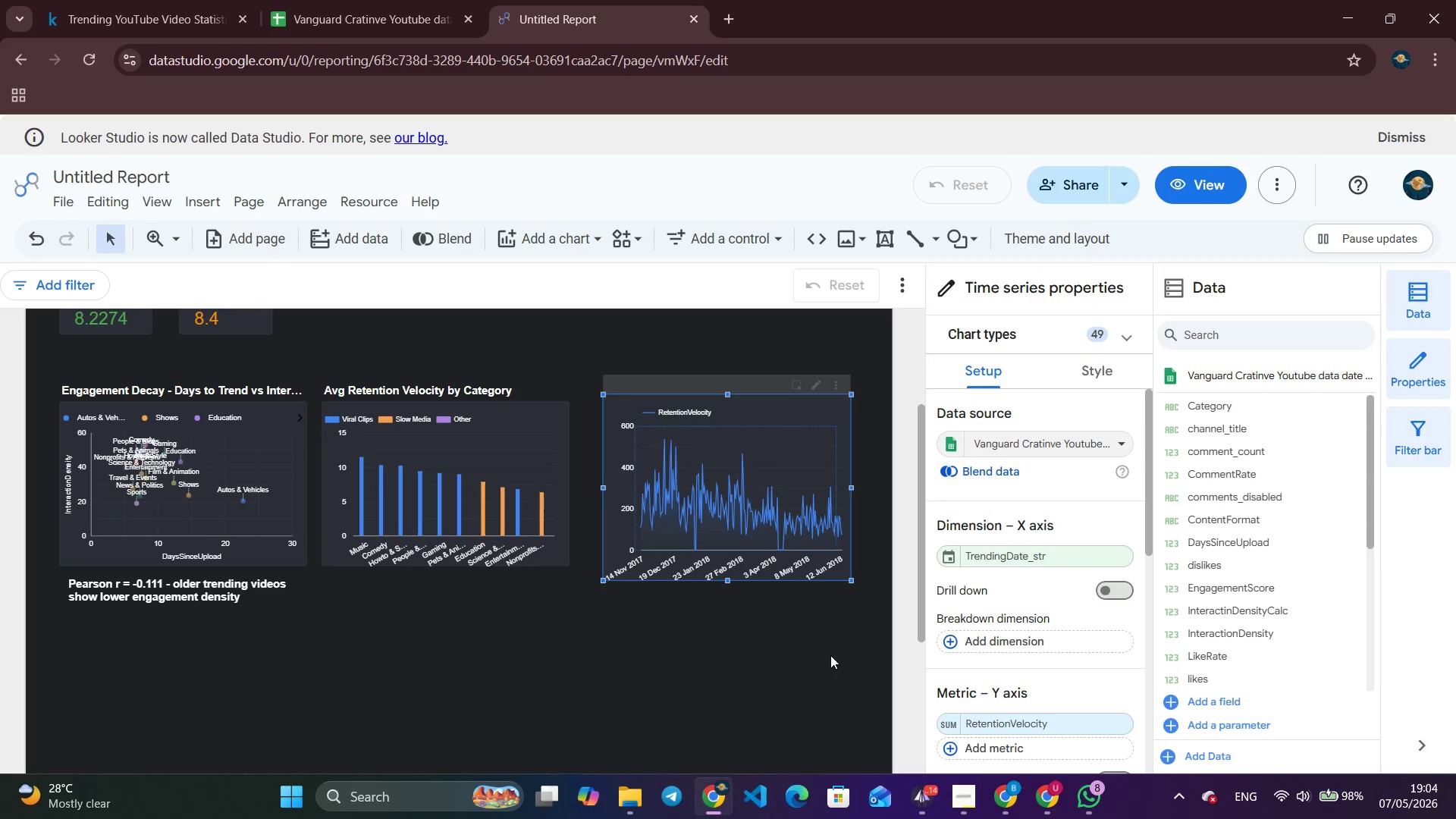 
left_click([1072, 563])
 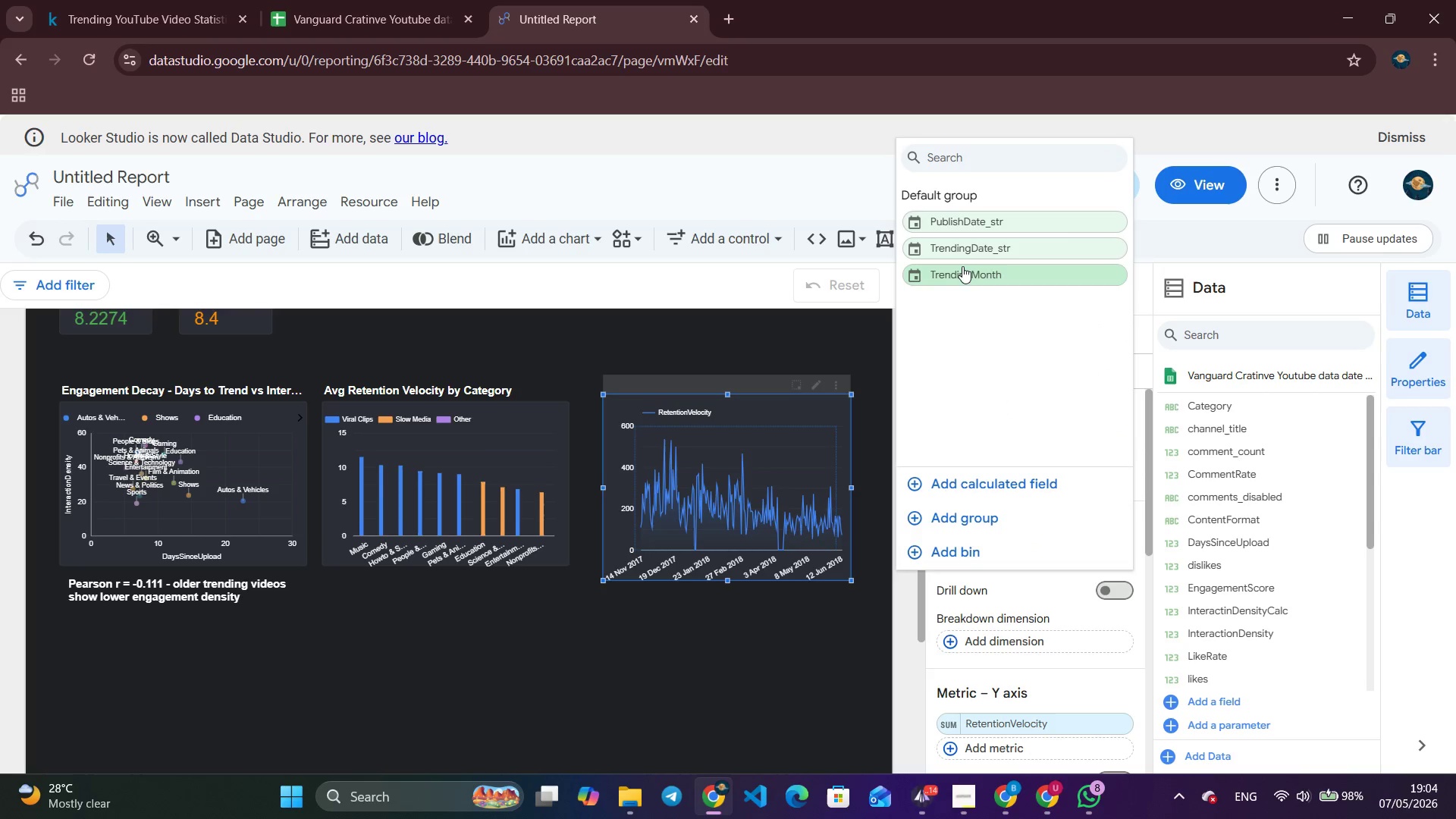 
left_click([963, 265])
 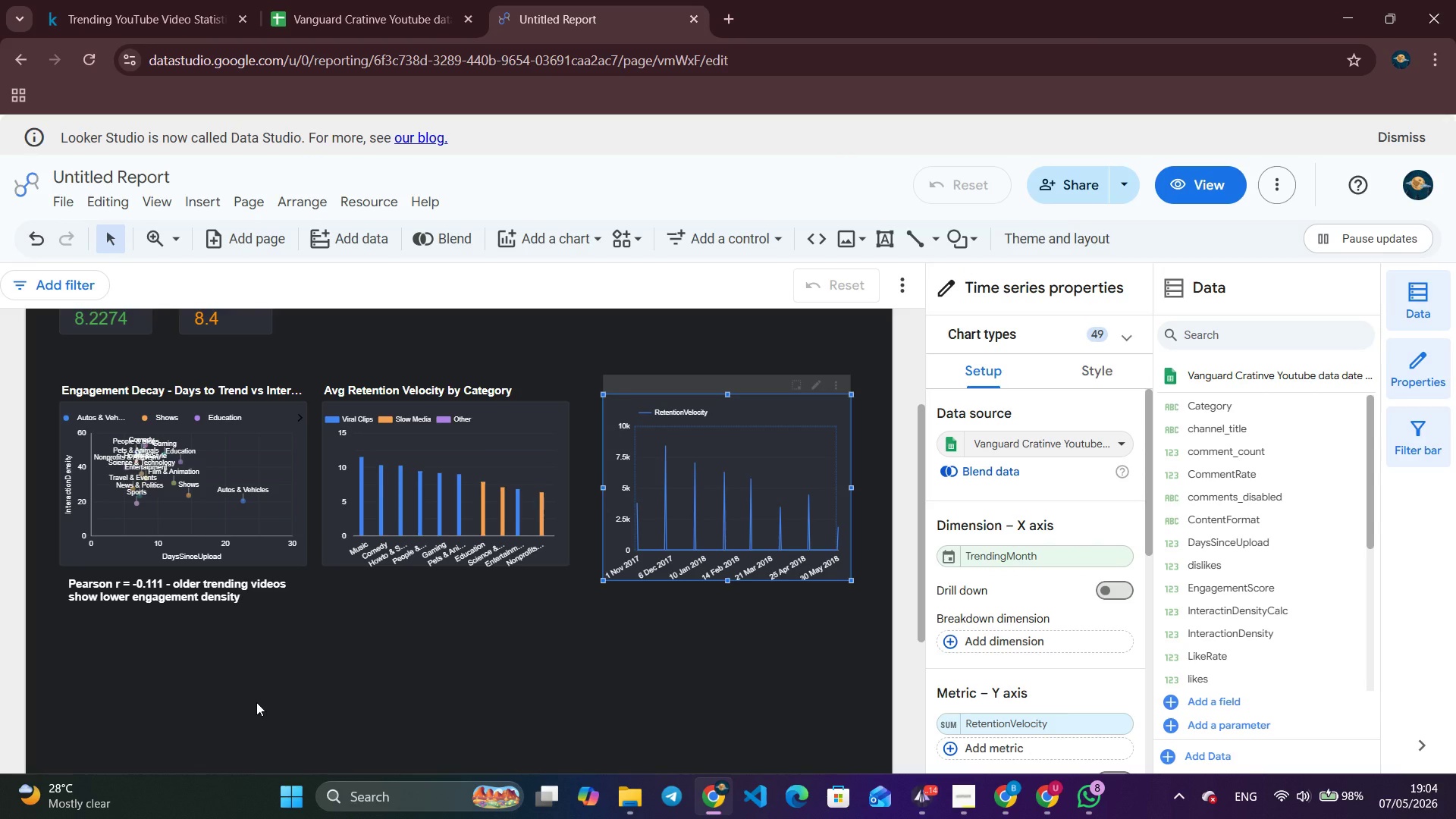 
wait(6.38)
 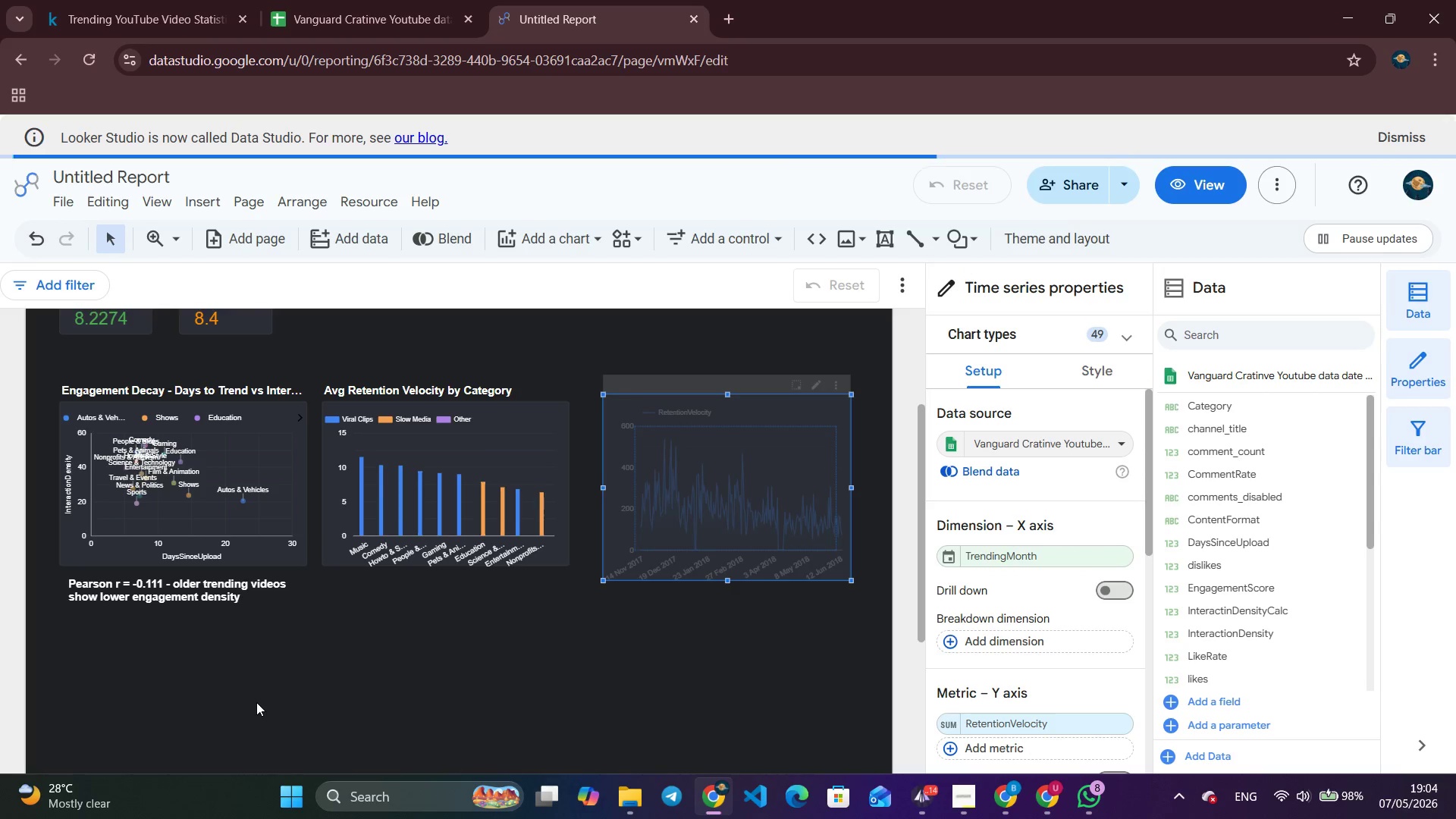 
left_click([1013, 548])
 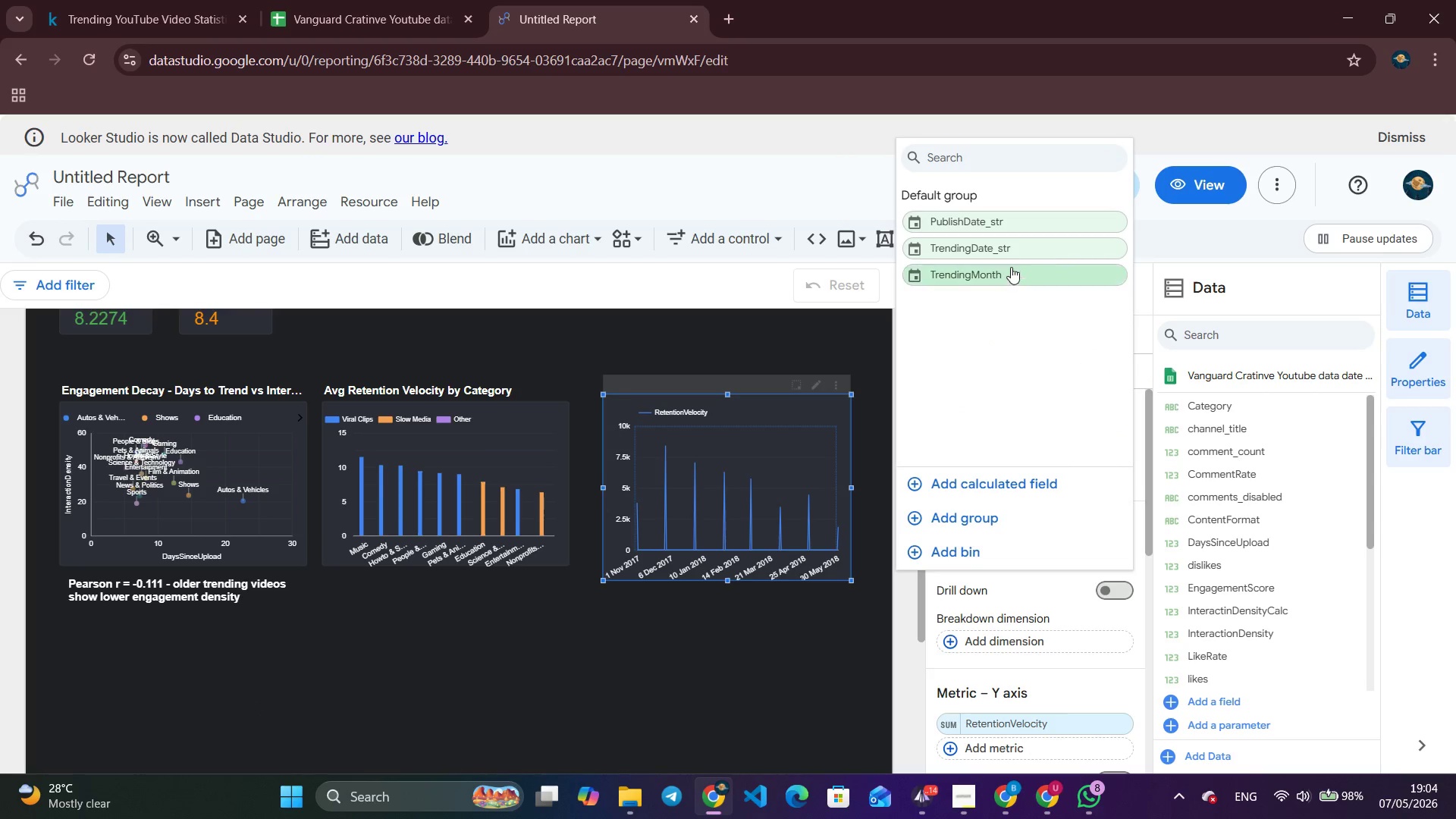 
left_click([1013, 246])
 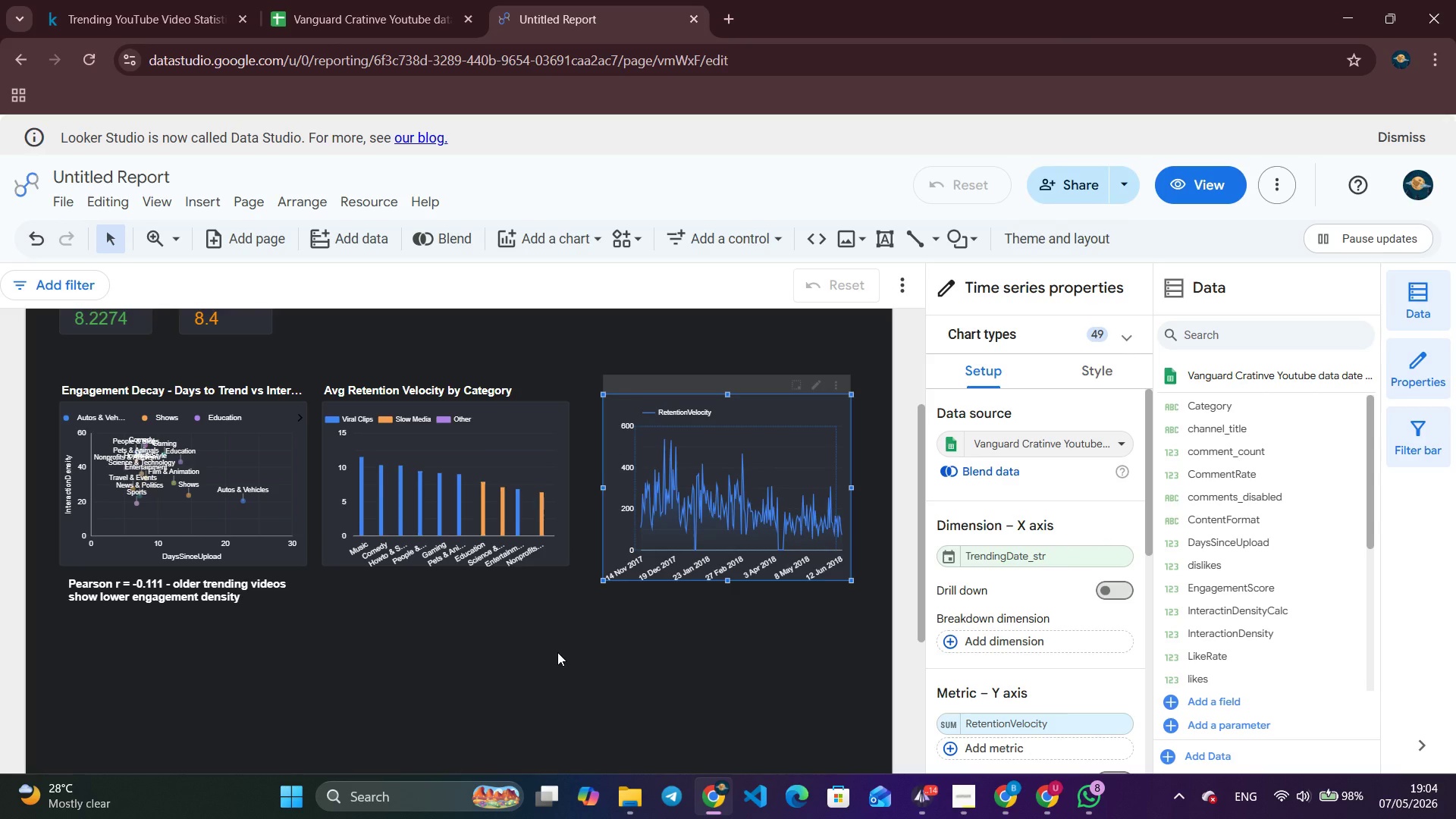 
wait(8.19)
 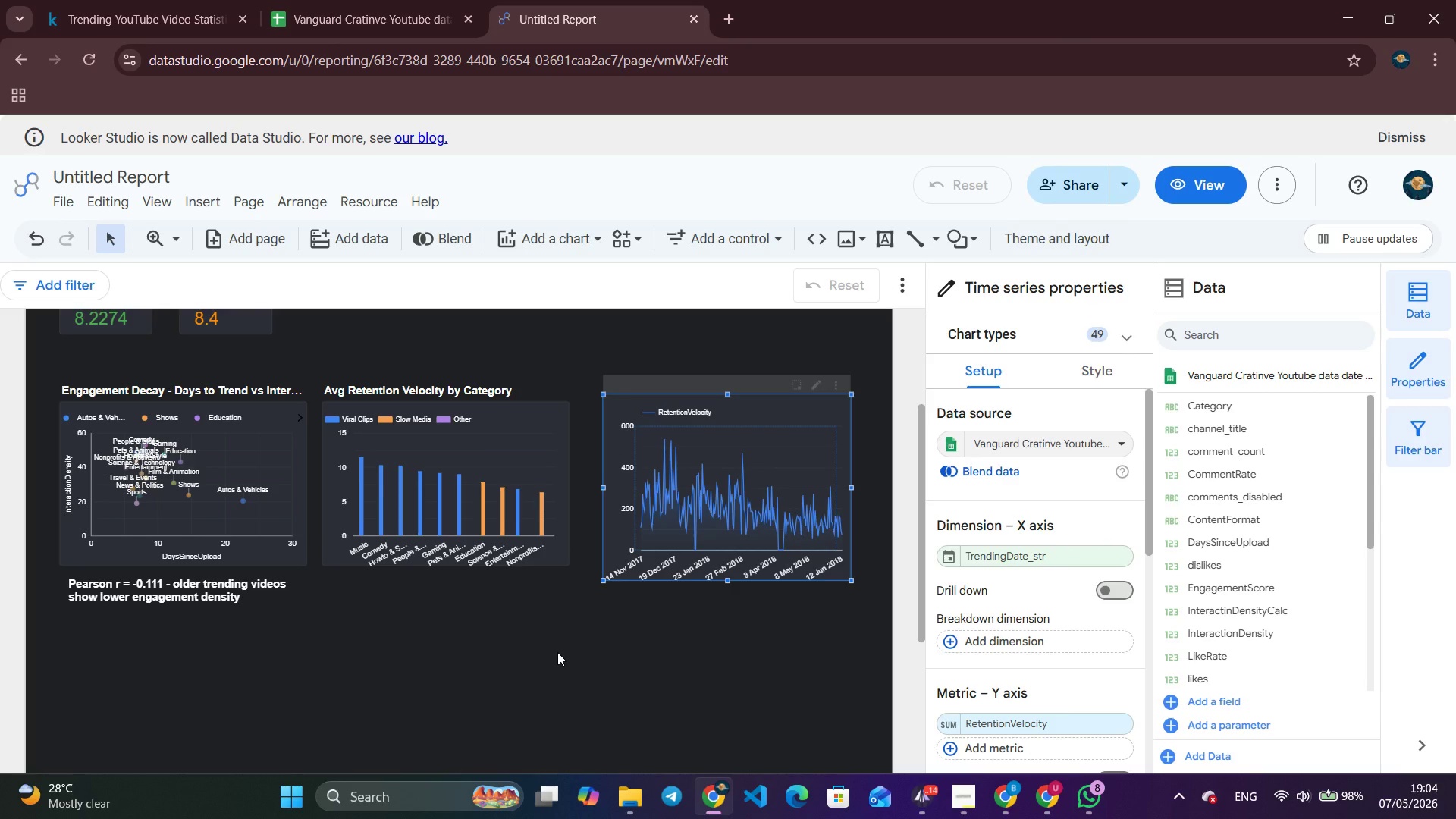 
left_click([1057, 636])
 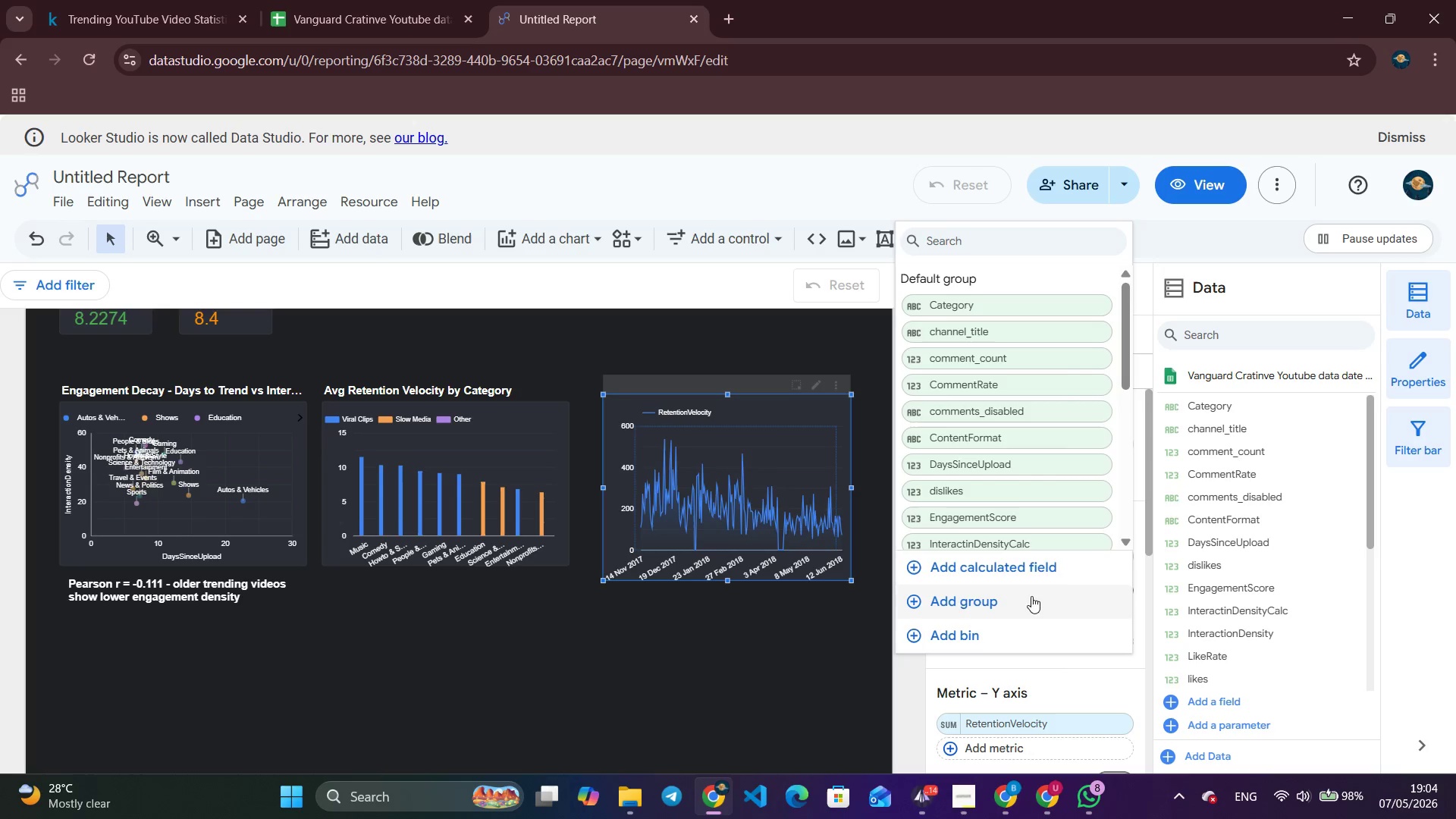 
left_click([970, 441])
 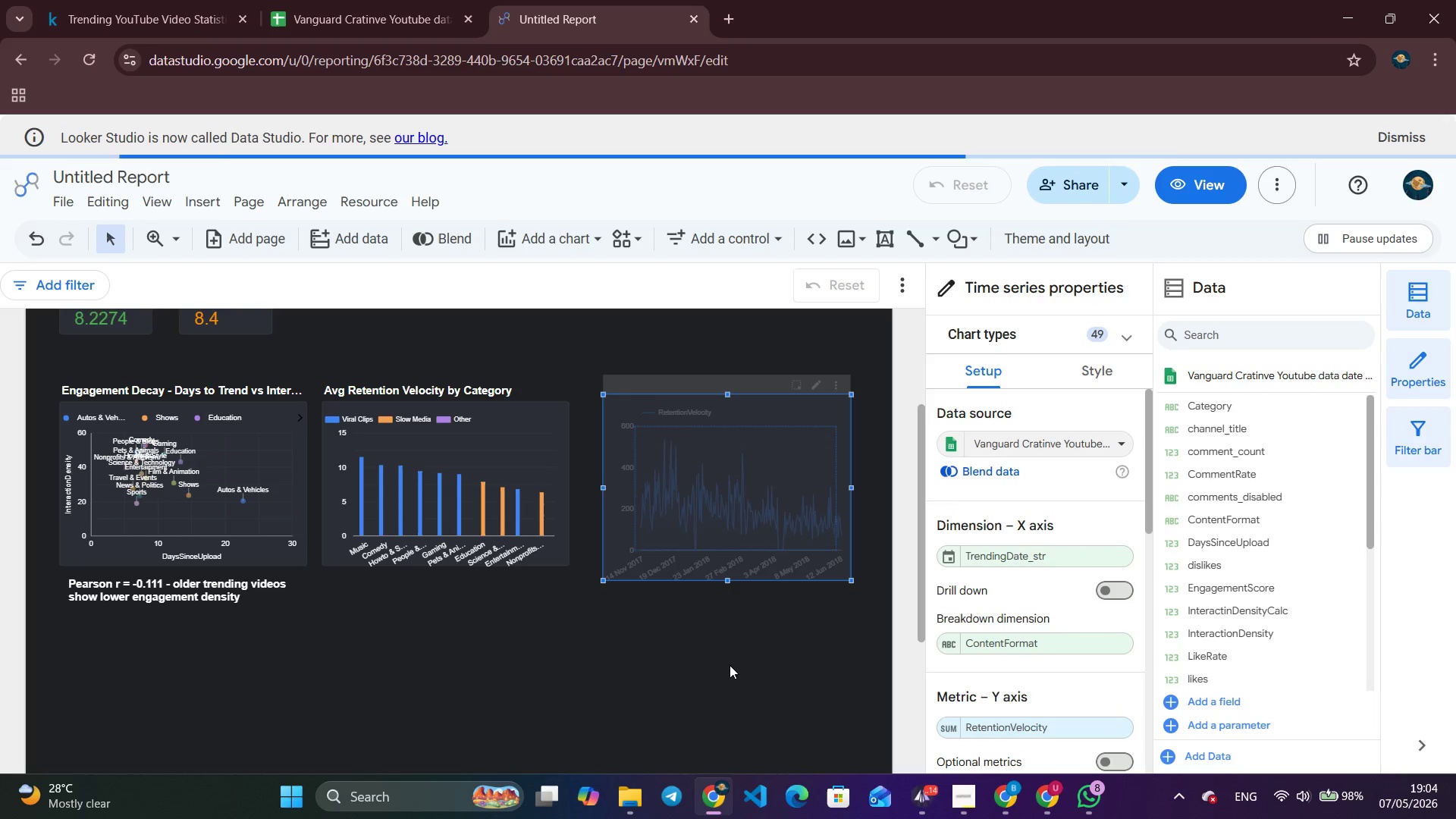 
wait(6.7)
 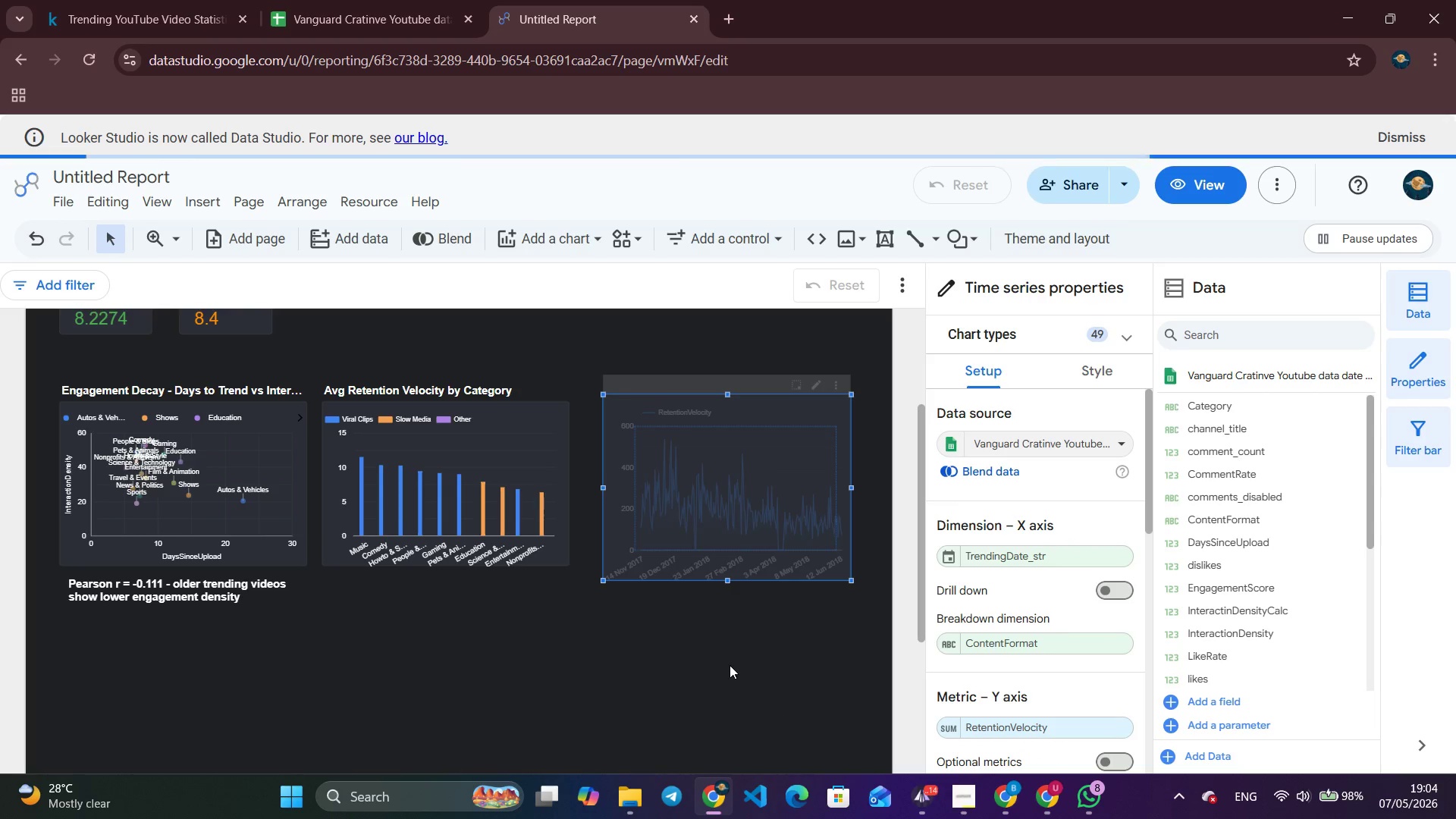 
left_click([1046, 729])
 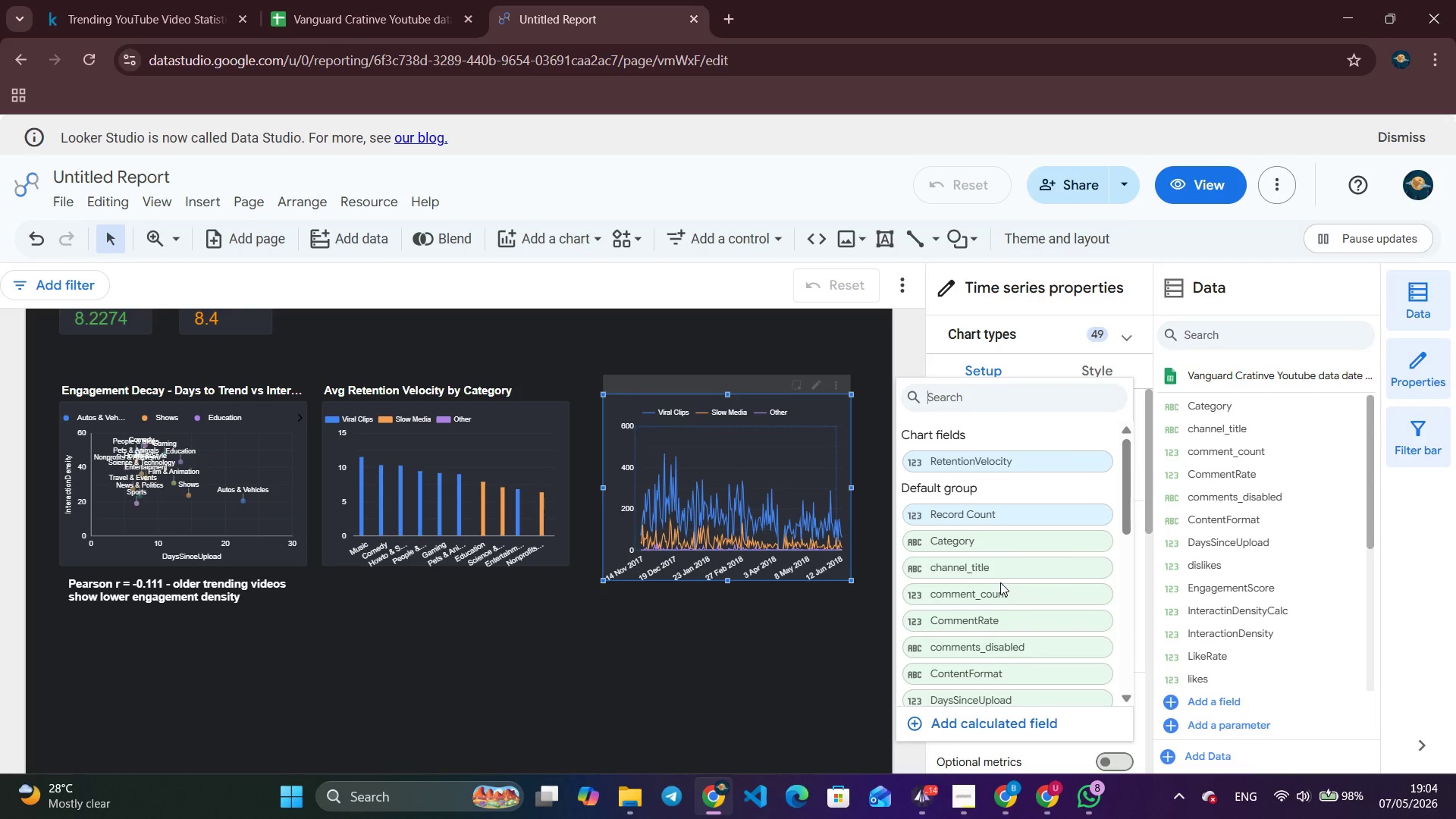 
scroll: coordinate [1000, 576], scroll_direction: none, amount: 0.0
 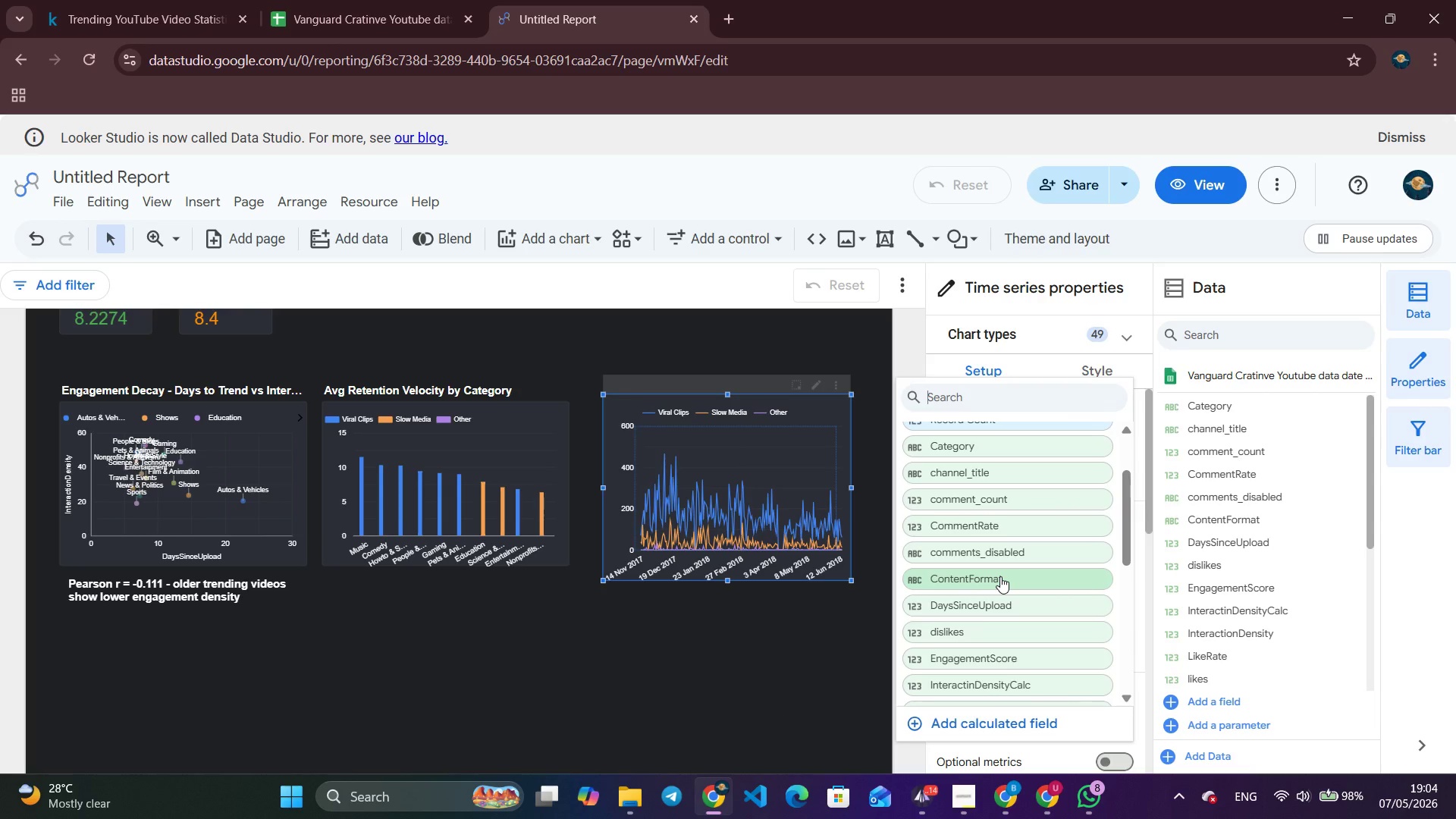 
scroll: coordinate [1000, 576], scroll_direction: down, amount: 4.0
 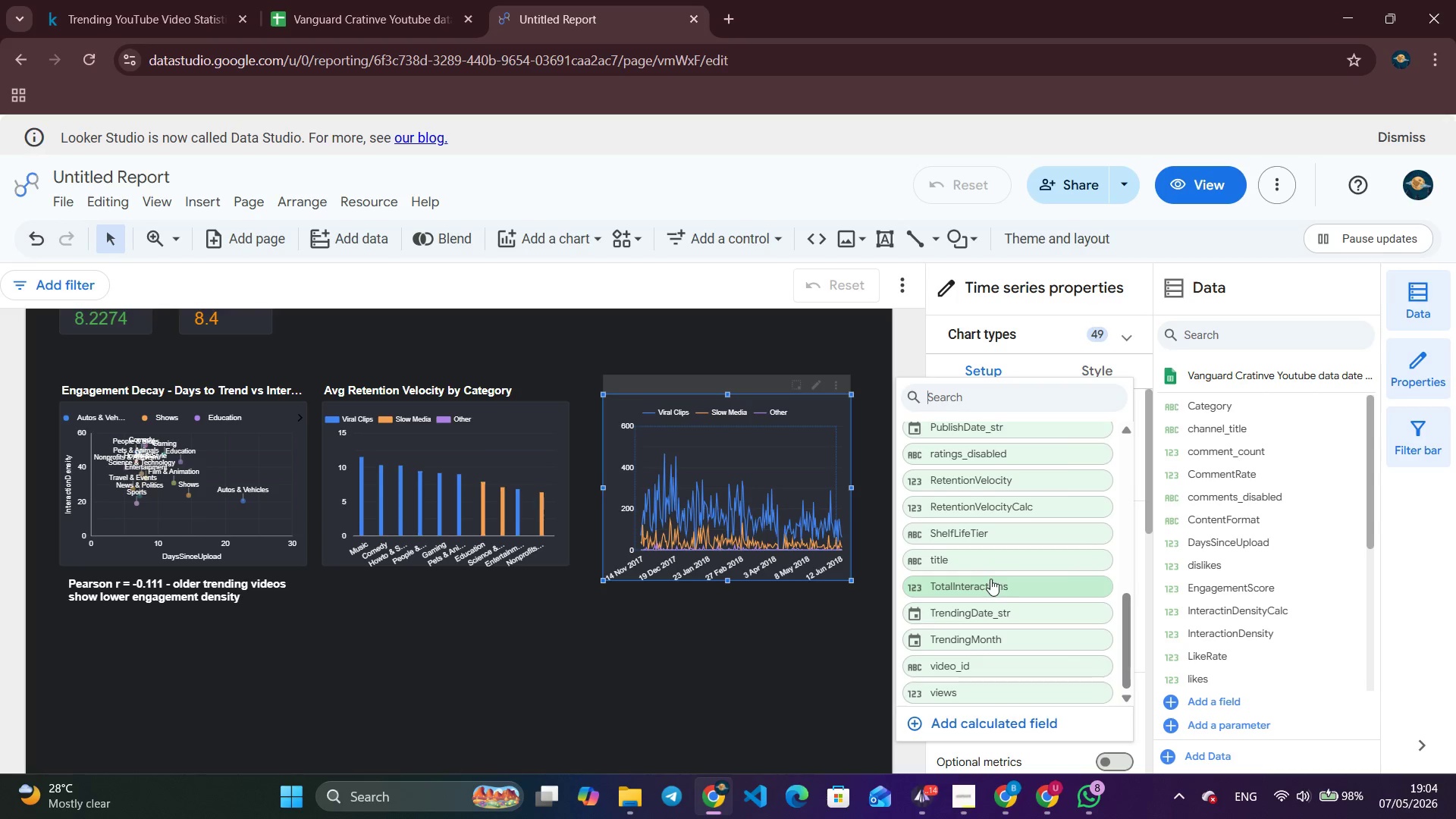 
scroll: coordinate [990, 578], scroll_direction: up, amount: 8.0
 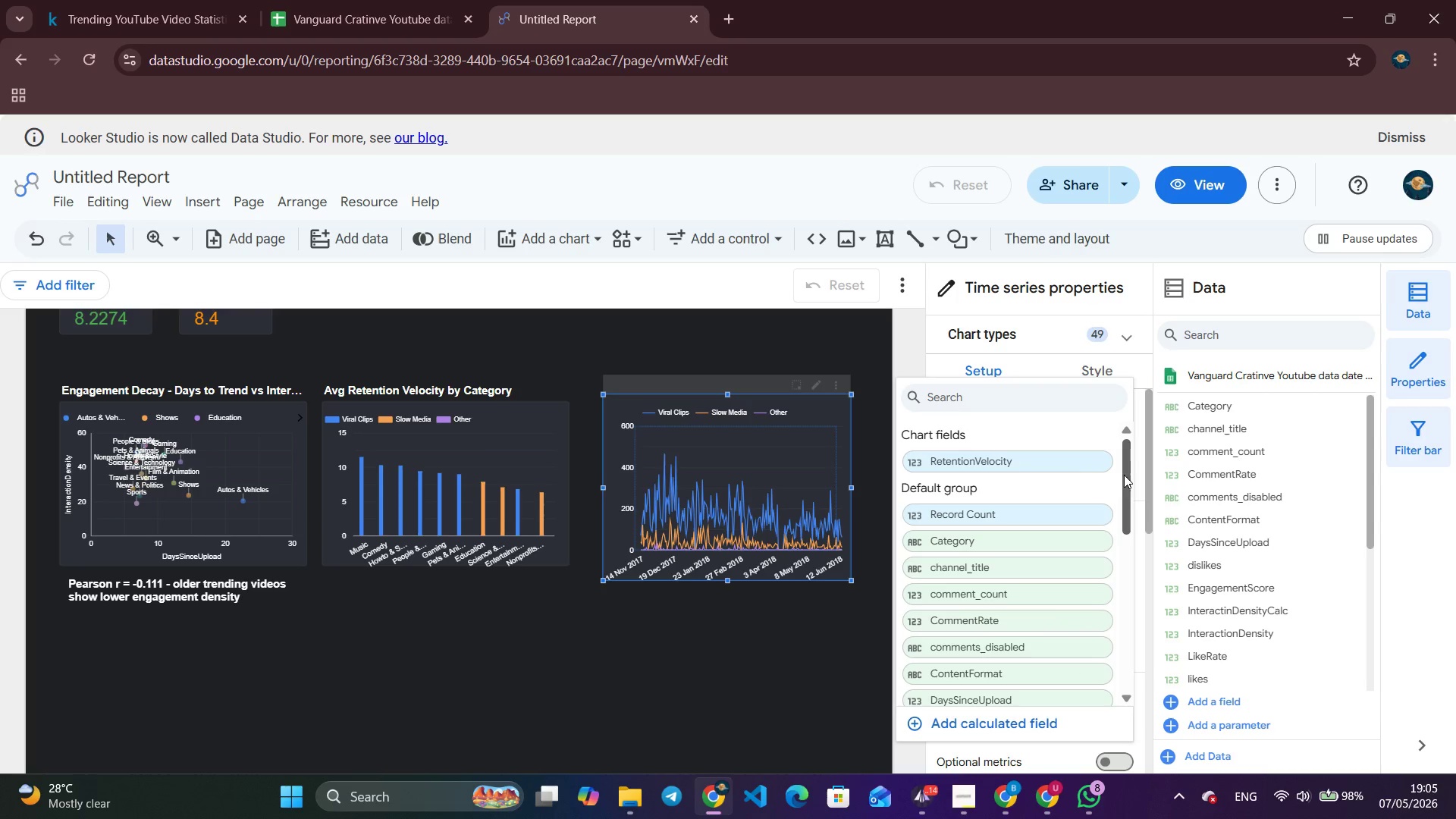 
left_click_drag(start_coordinate=[1126, 475], to_coordinate=[1125, 542])
 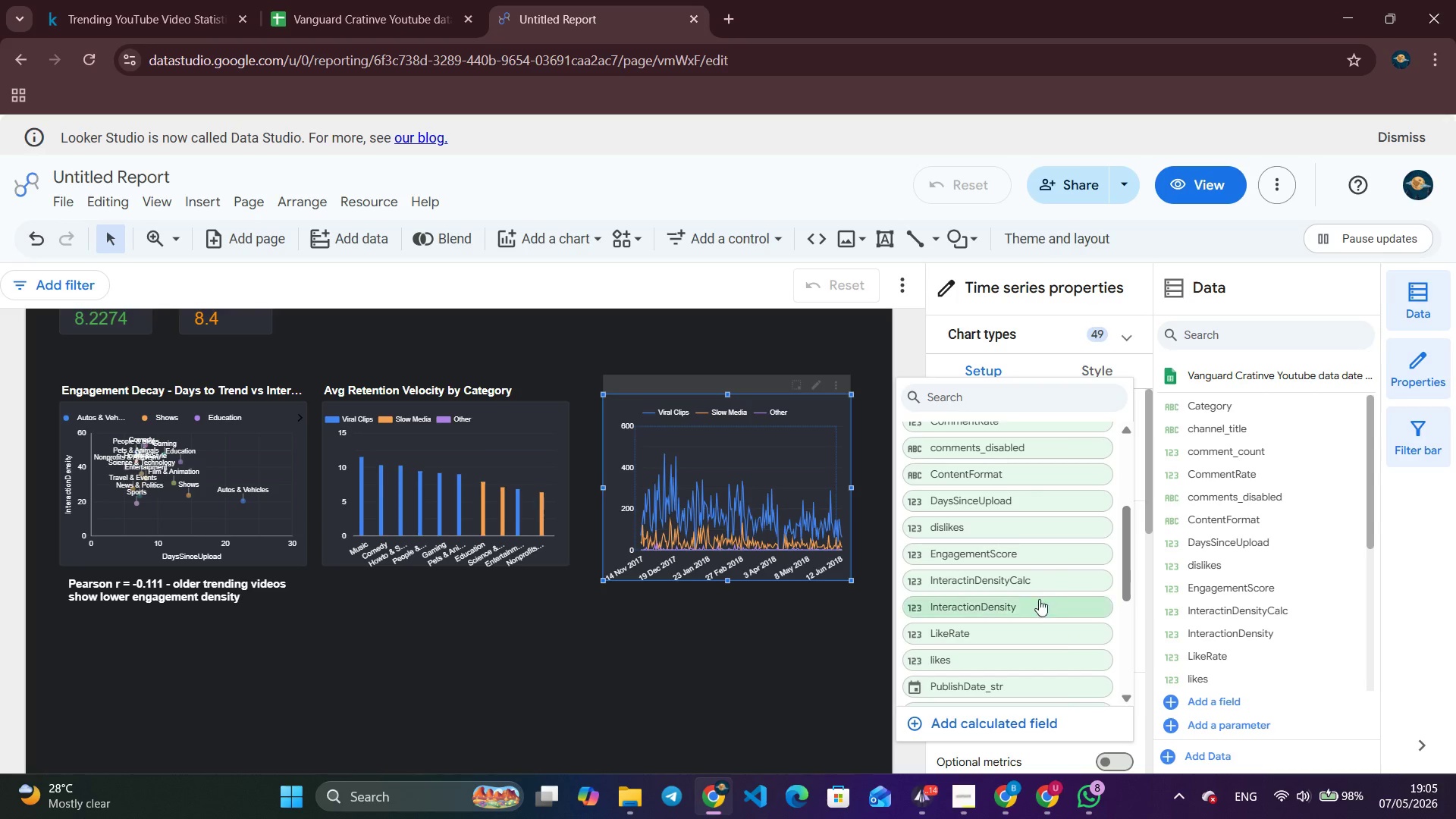 
left_click([1030, 607])
 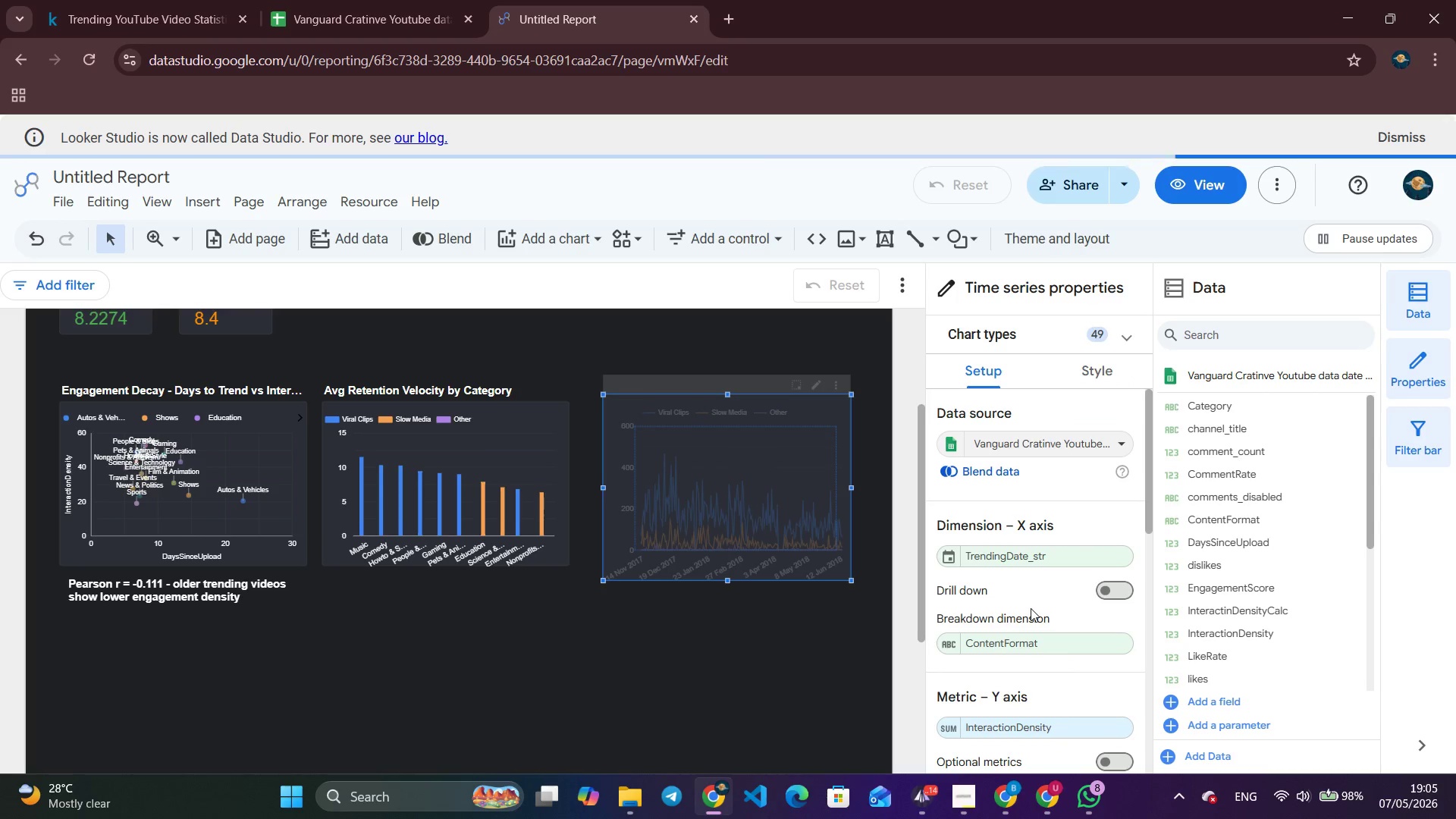 
wait(5.33)
 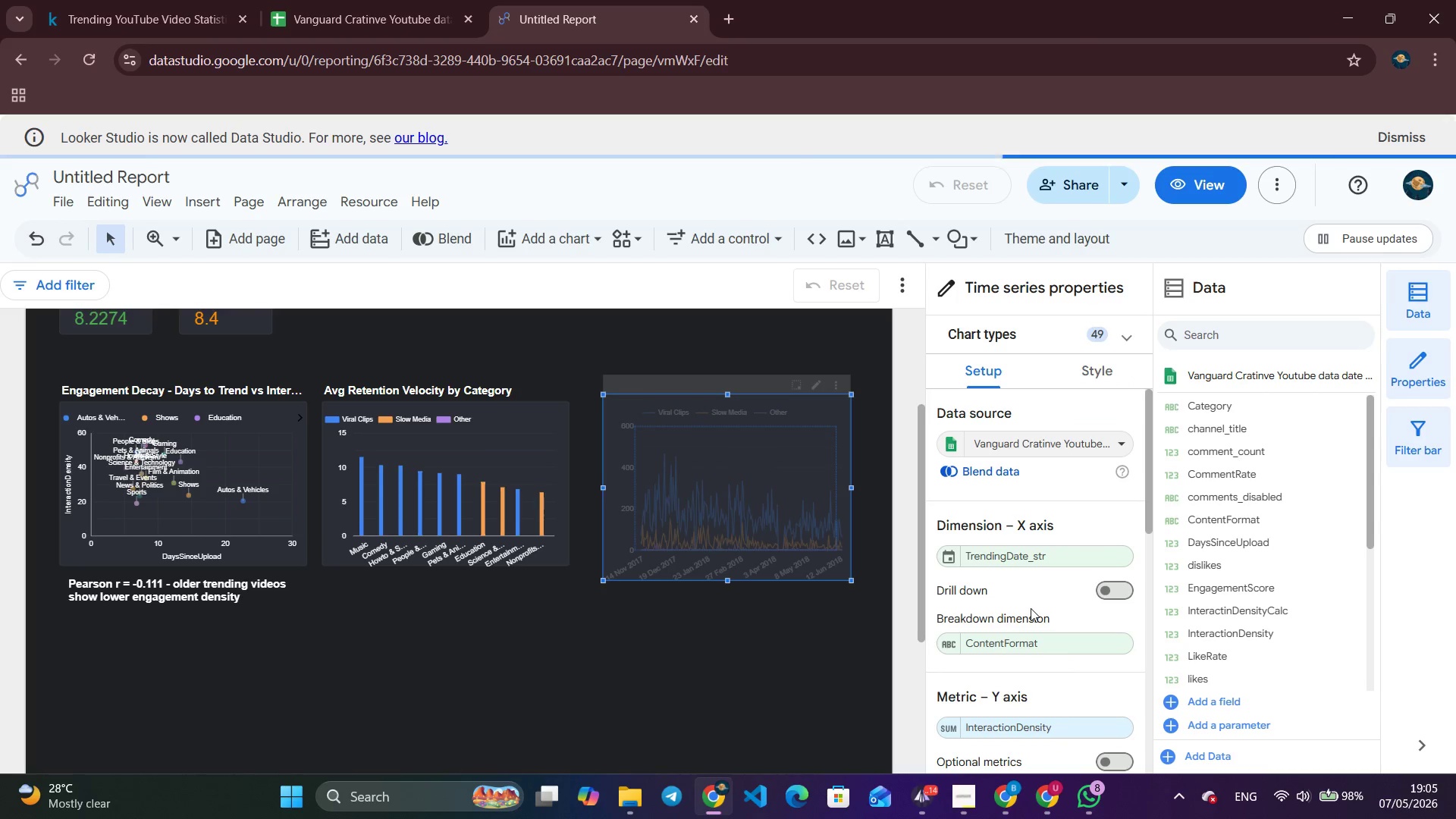 
left_click([947, 726])
 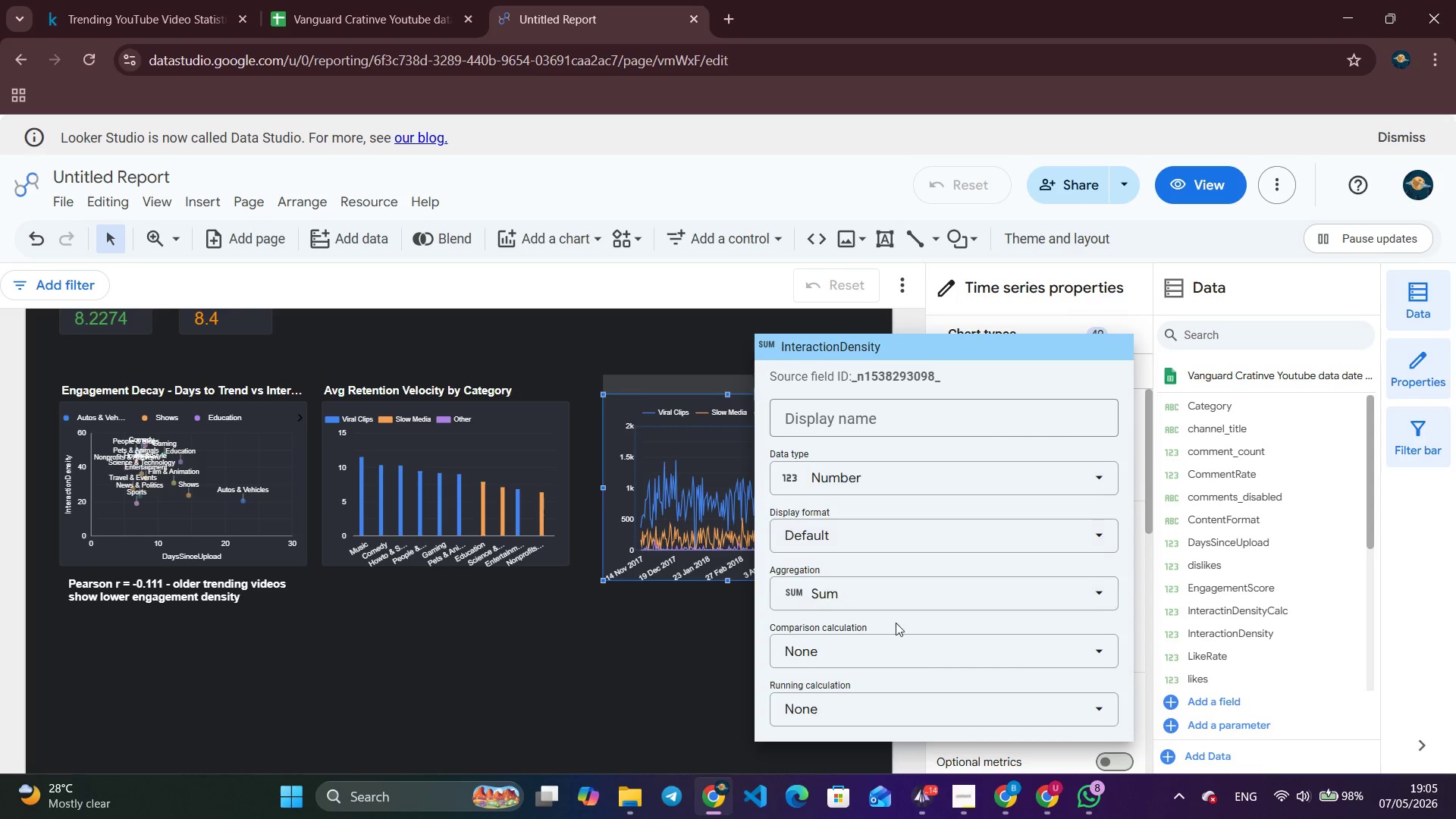 
left_click([918, 595])
 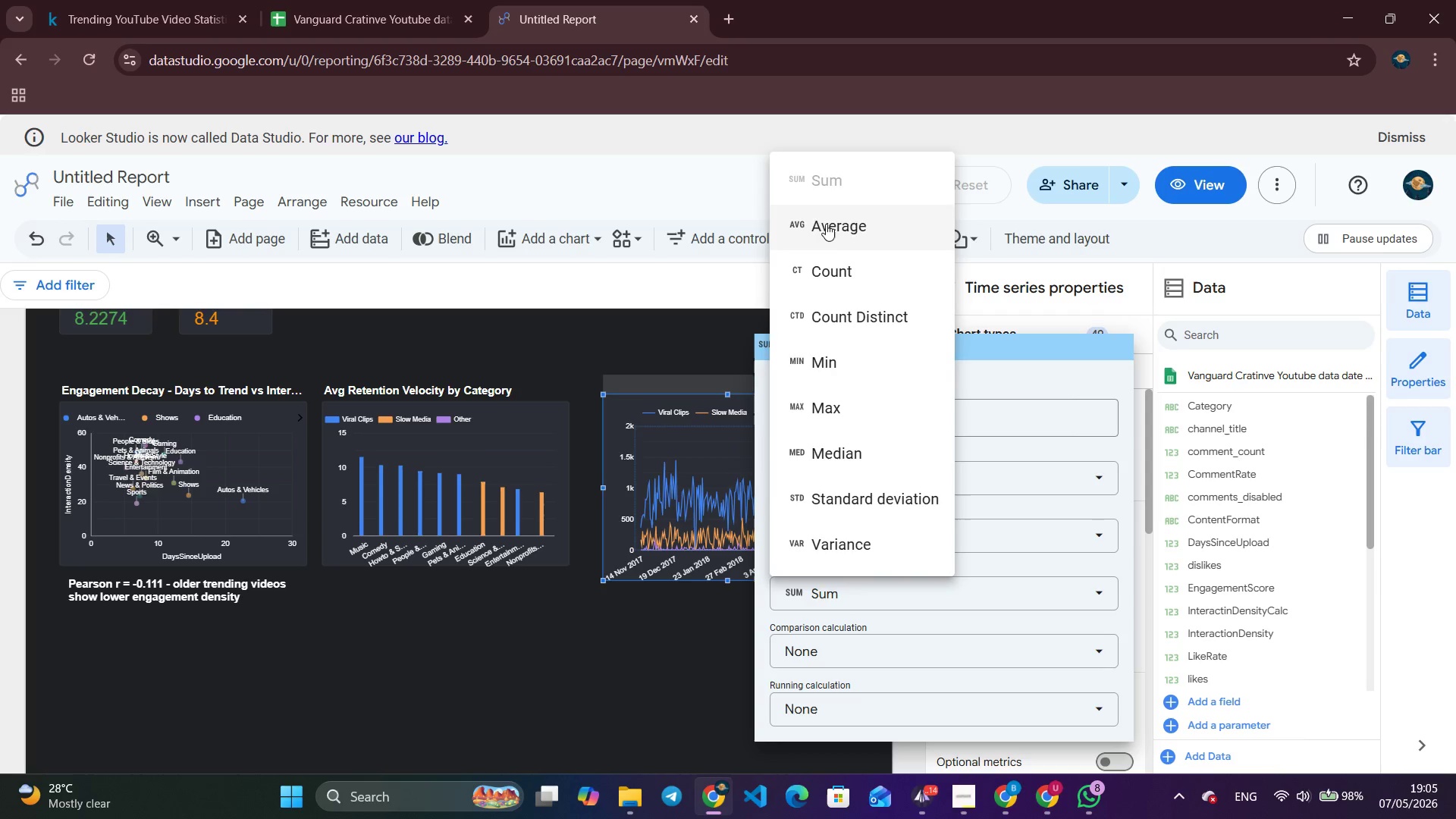 
left_click([827, 224])
 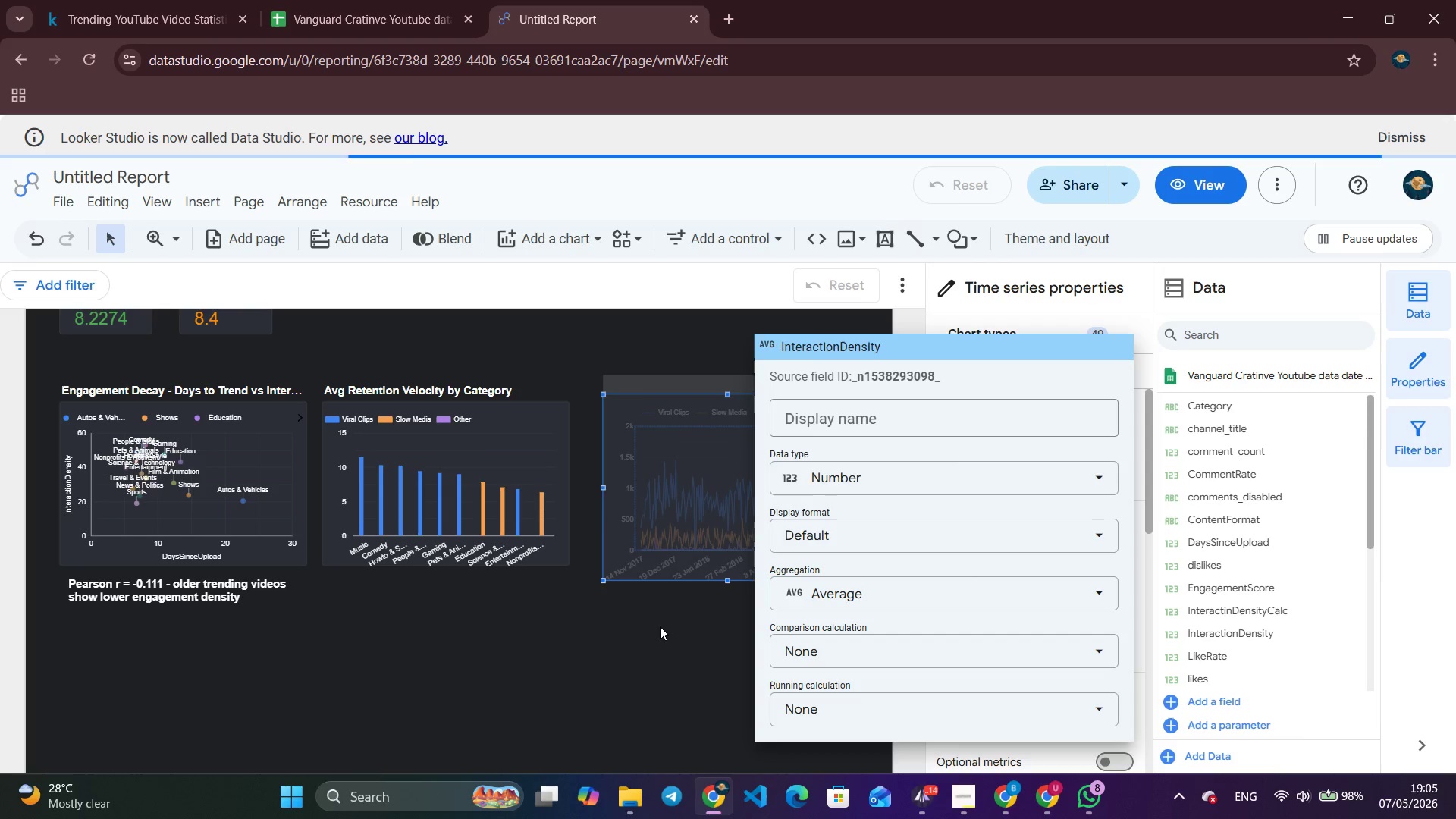 
left_click([660, 626])
 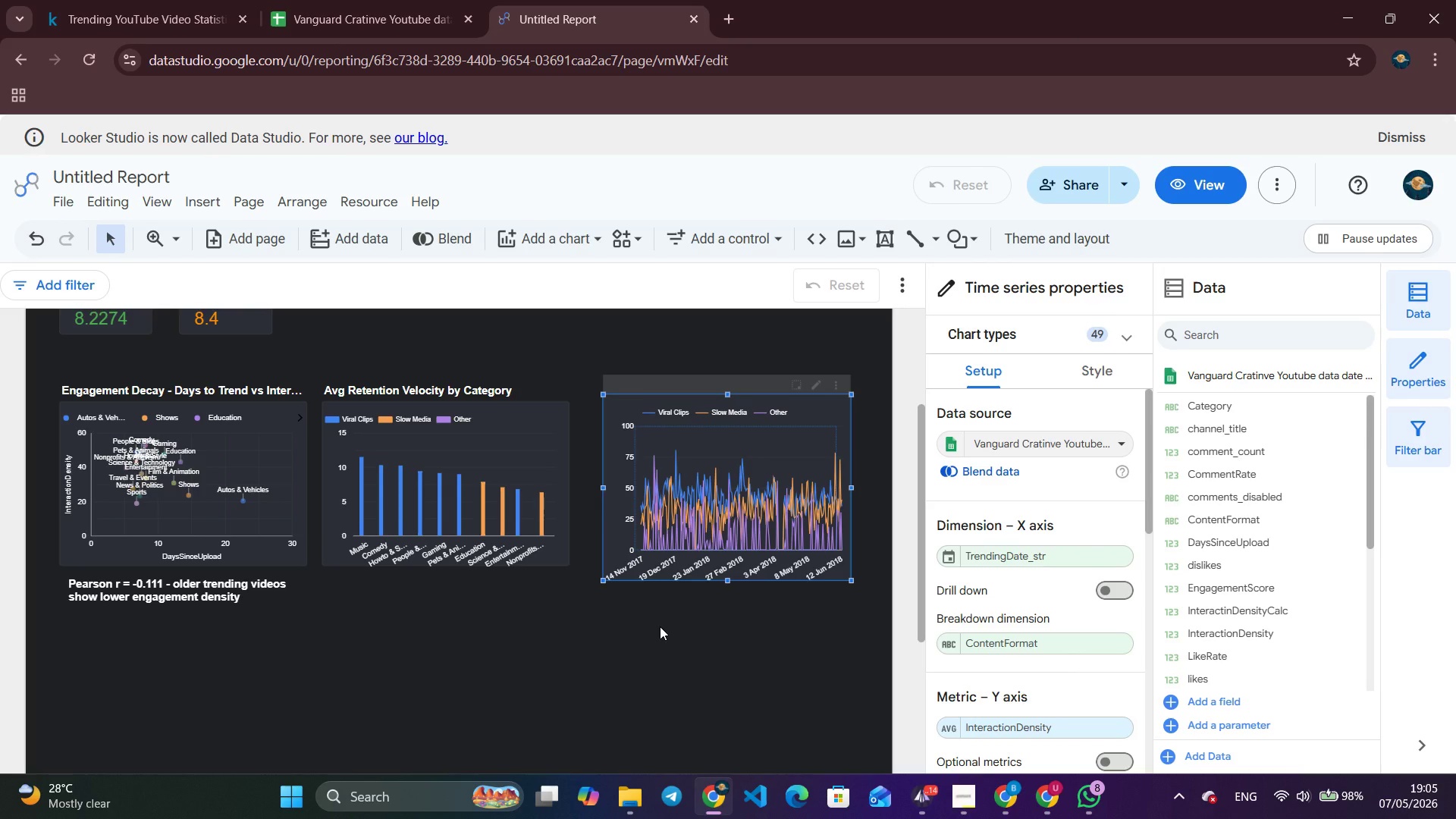 
wait(32.64)
 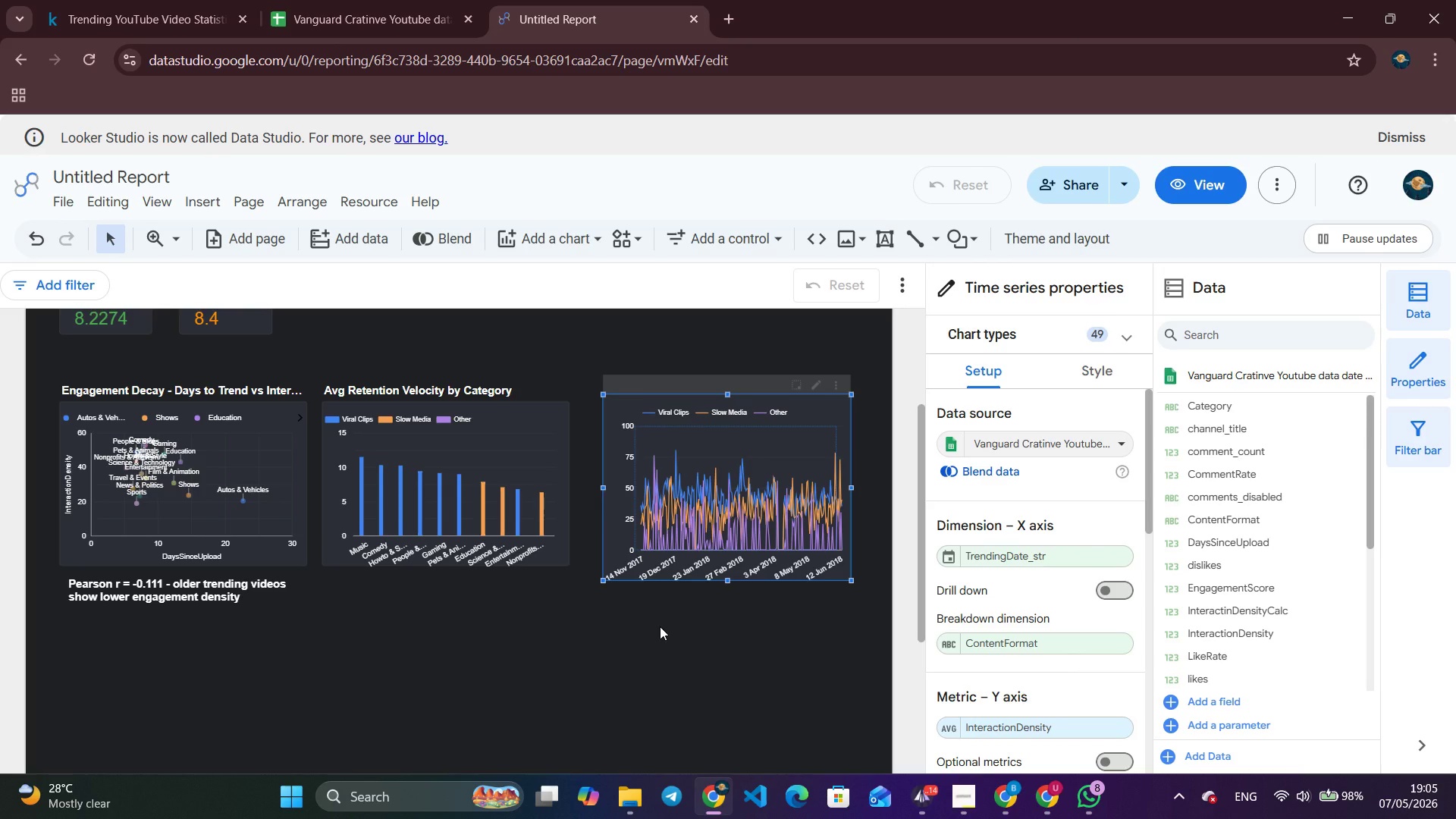 
left_click([1110, 375])
 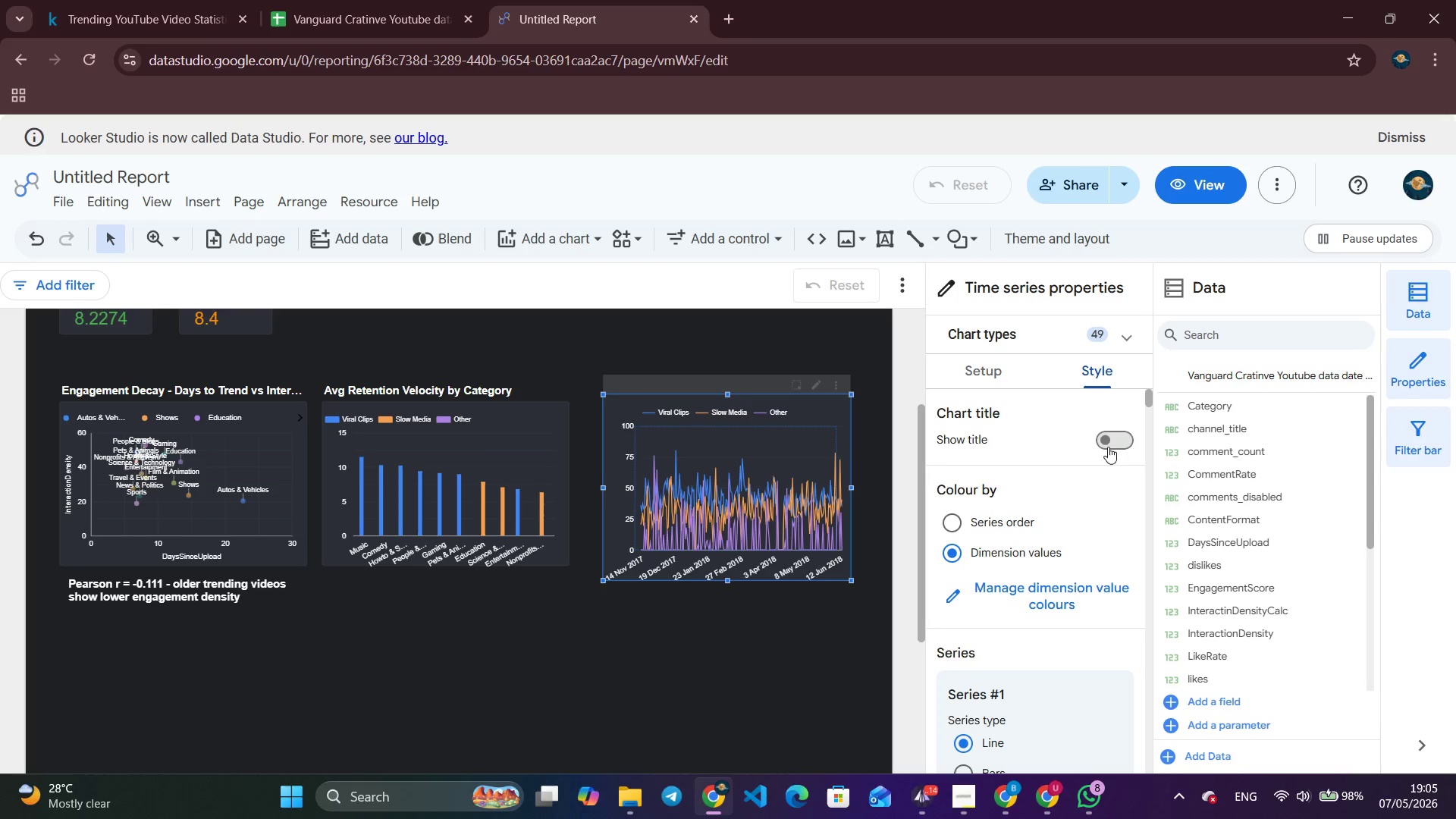 
left_click([1114, 442])
 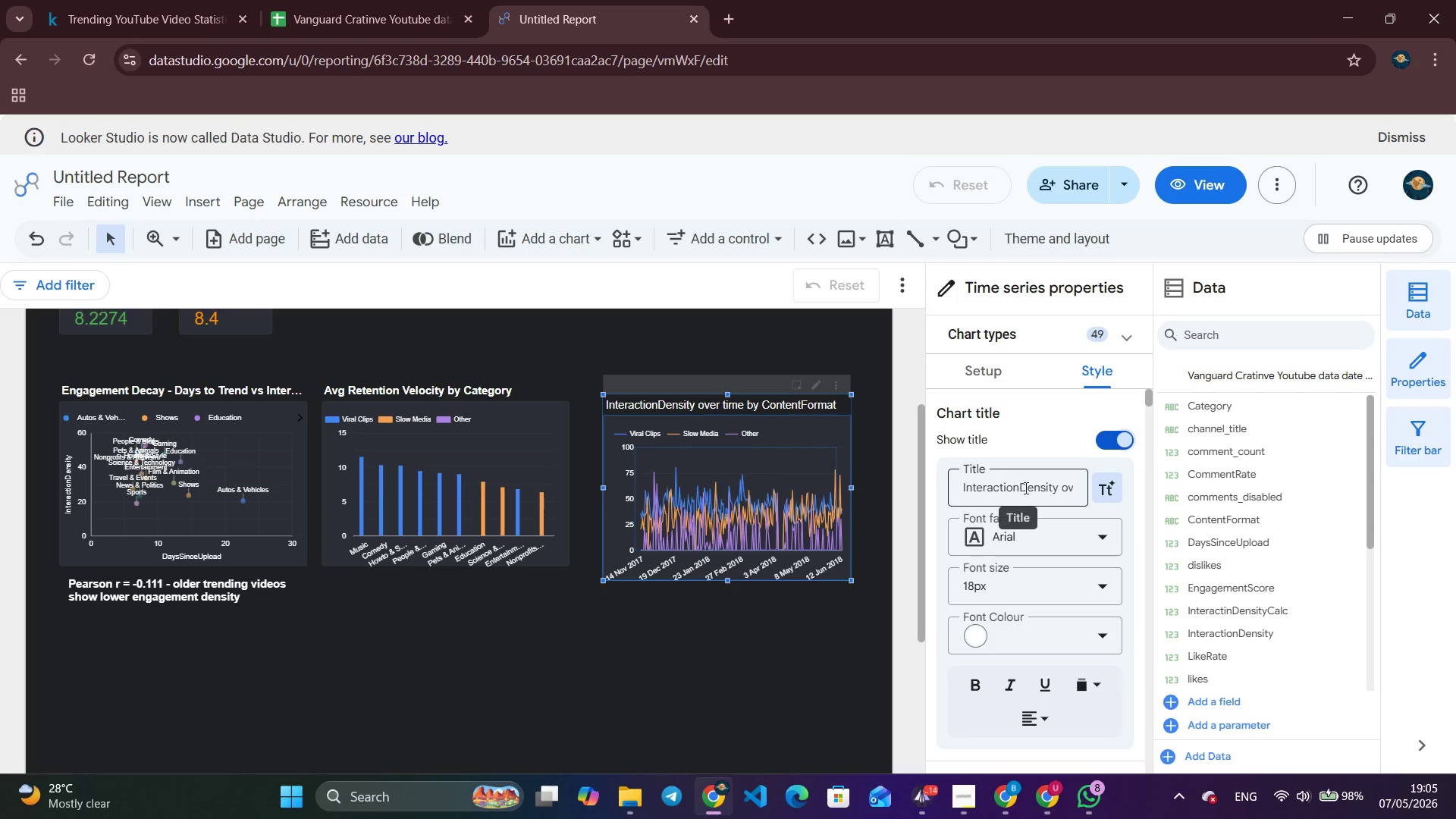 
double_click([1025, 488])
 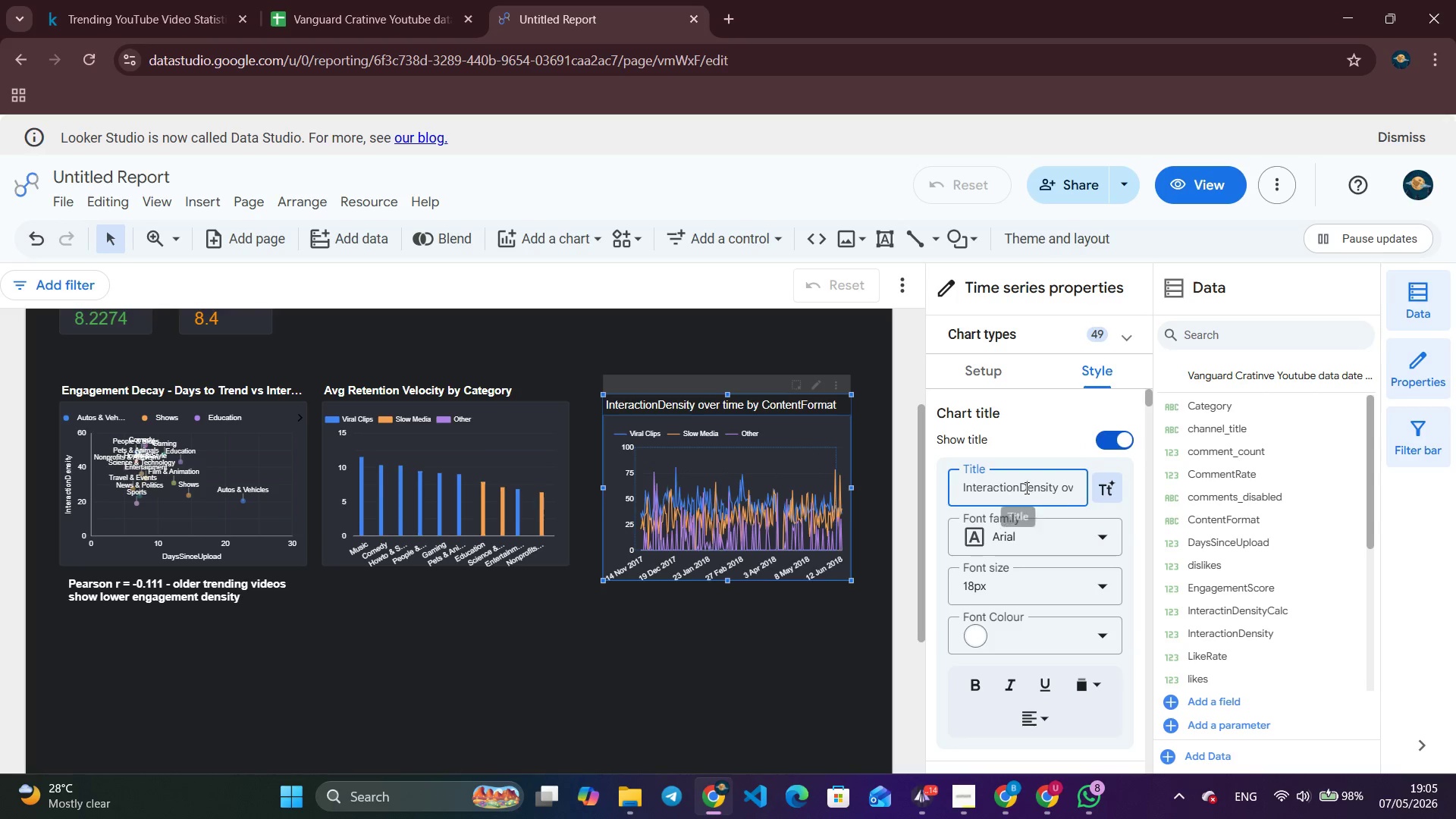 
triple_click([1025, 488])
 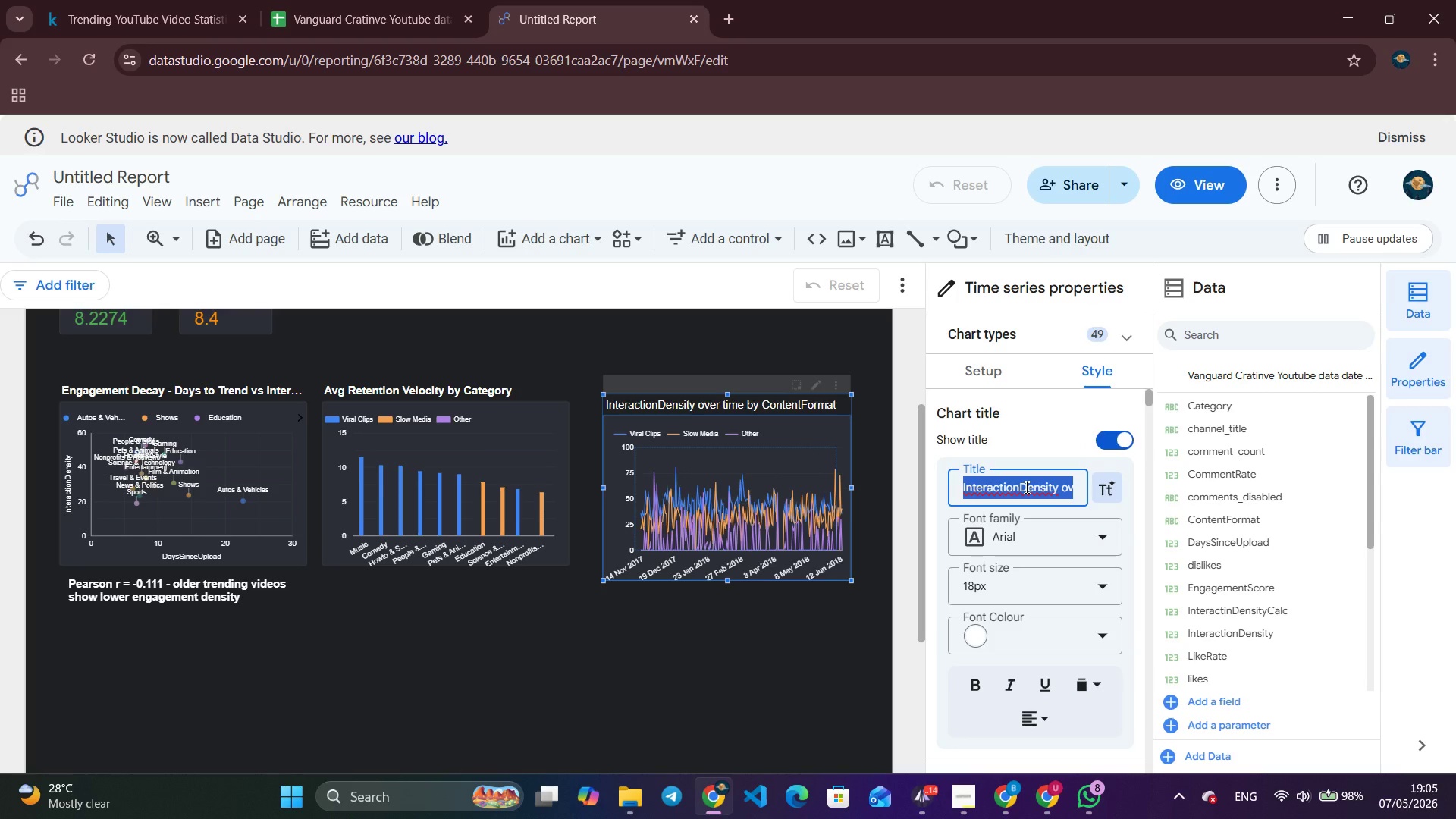 
key(Backspace)
type(Monthly Avg Interaction Density - Slow Media vs VIral Clips)
 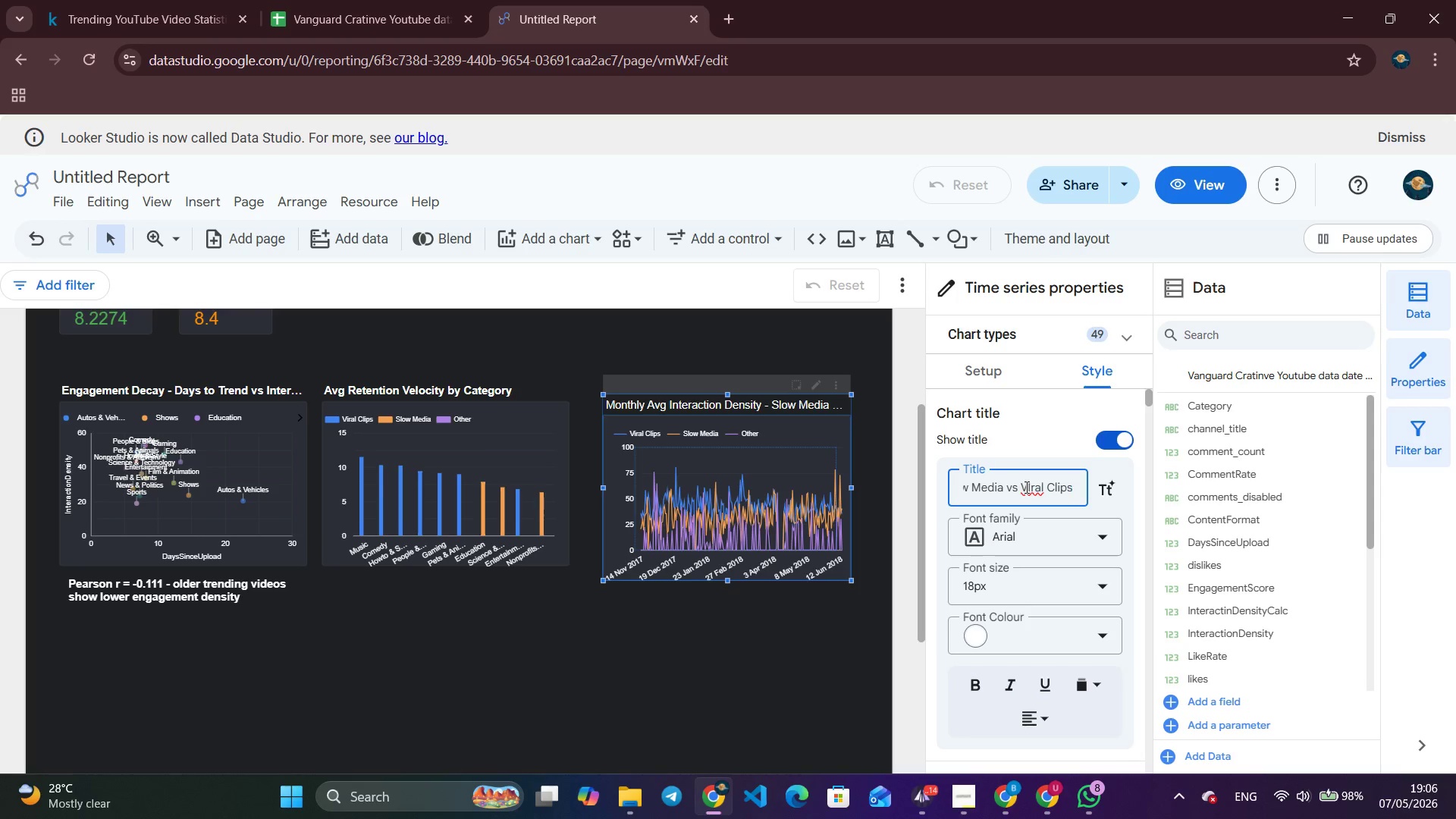 
left_click([977, 682])
 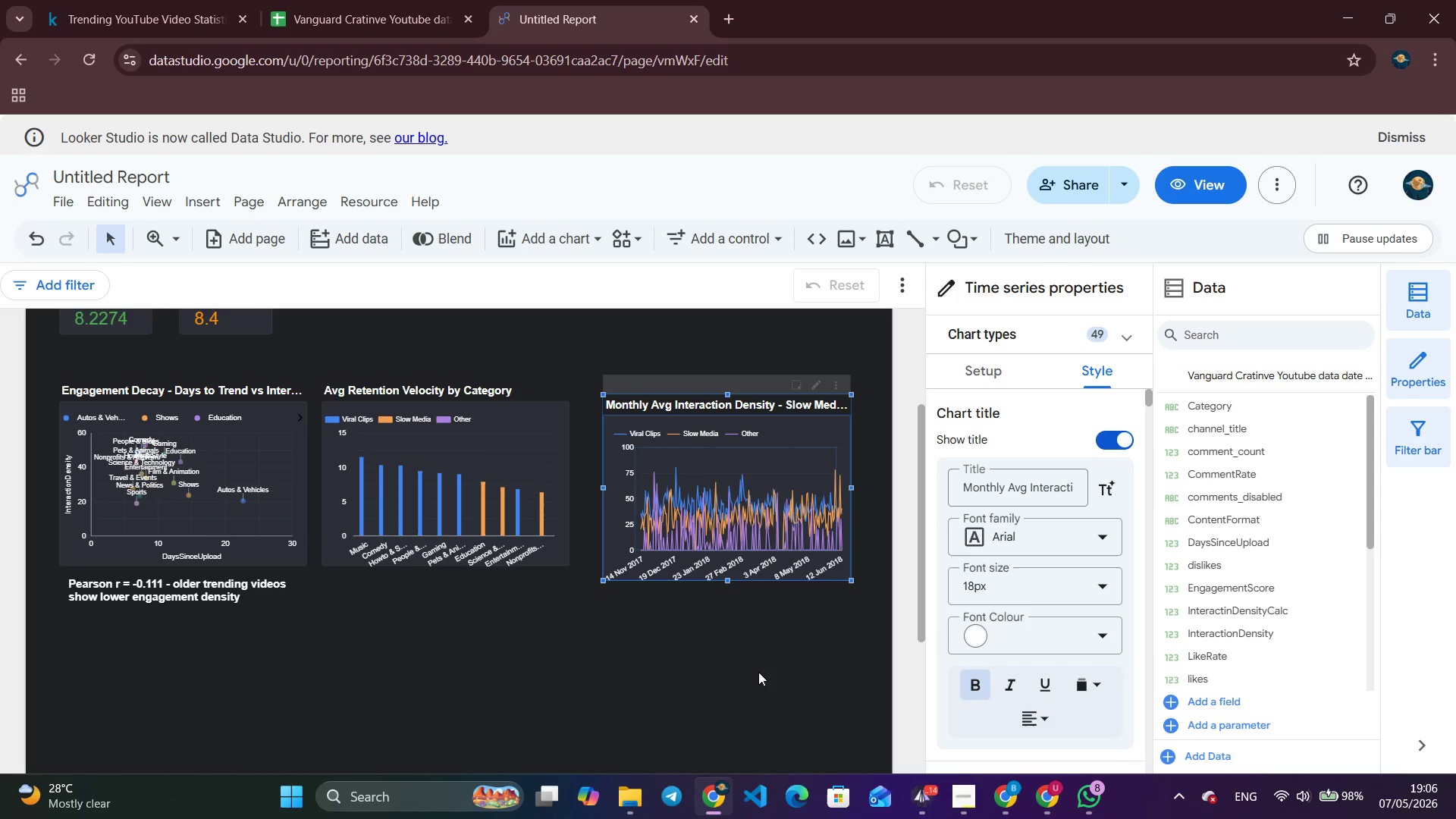 
left_click([729, 671])
 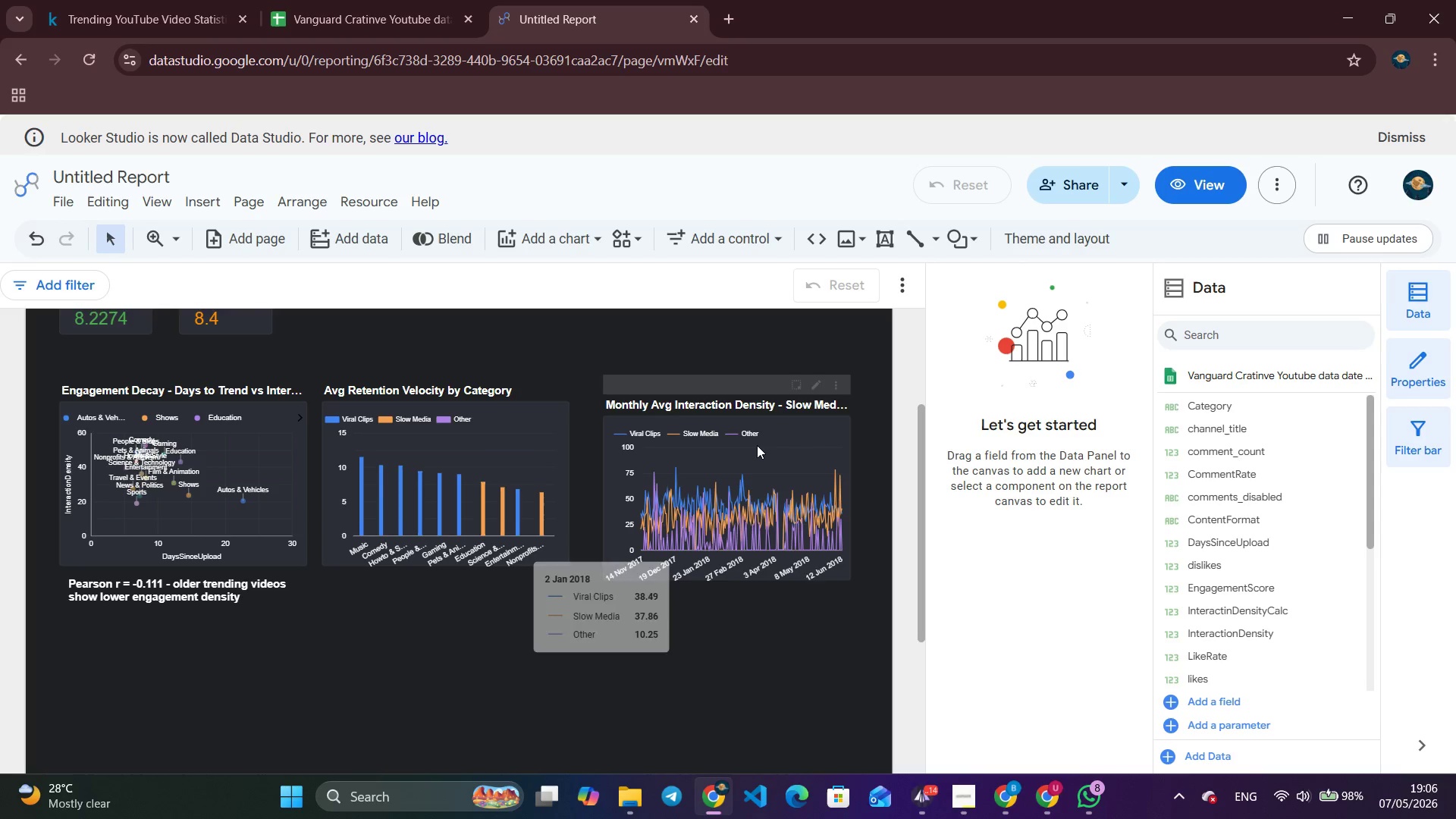 
left_click([742, 375])
 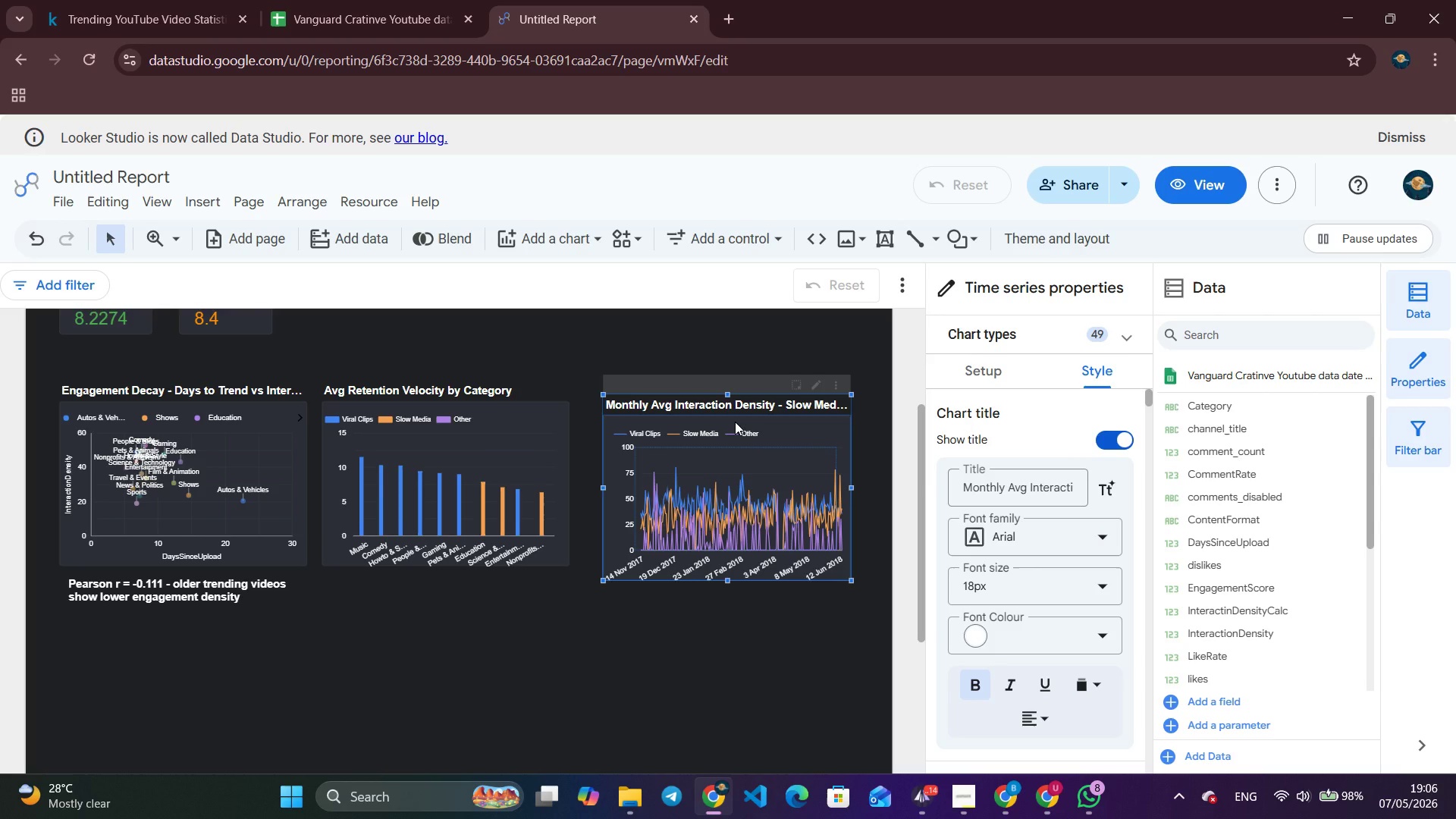 
wait(5.81)
 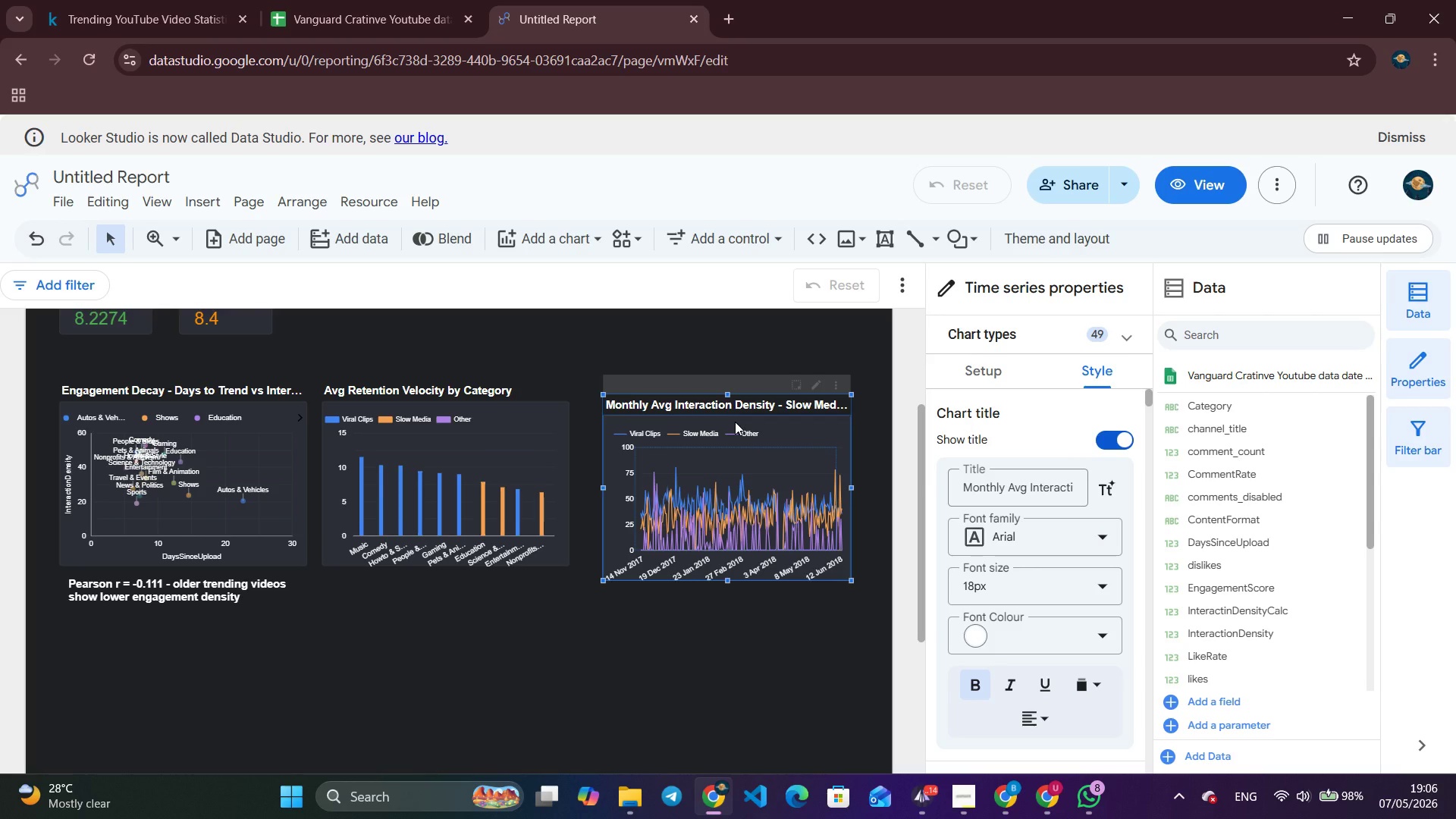 
left_click([985, 364])
 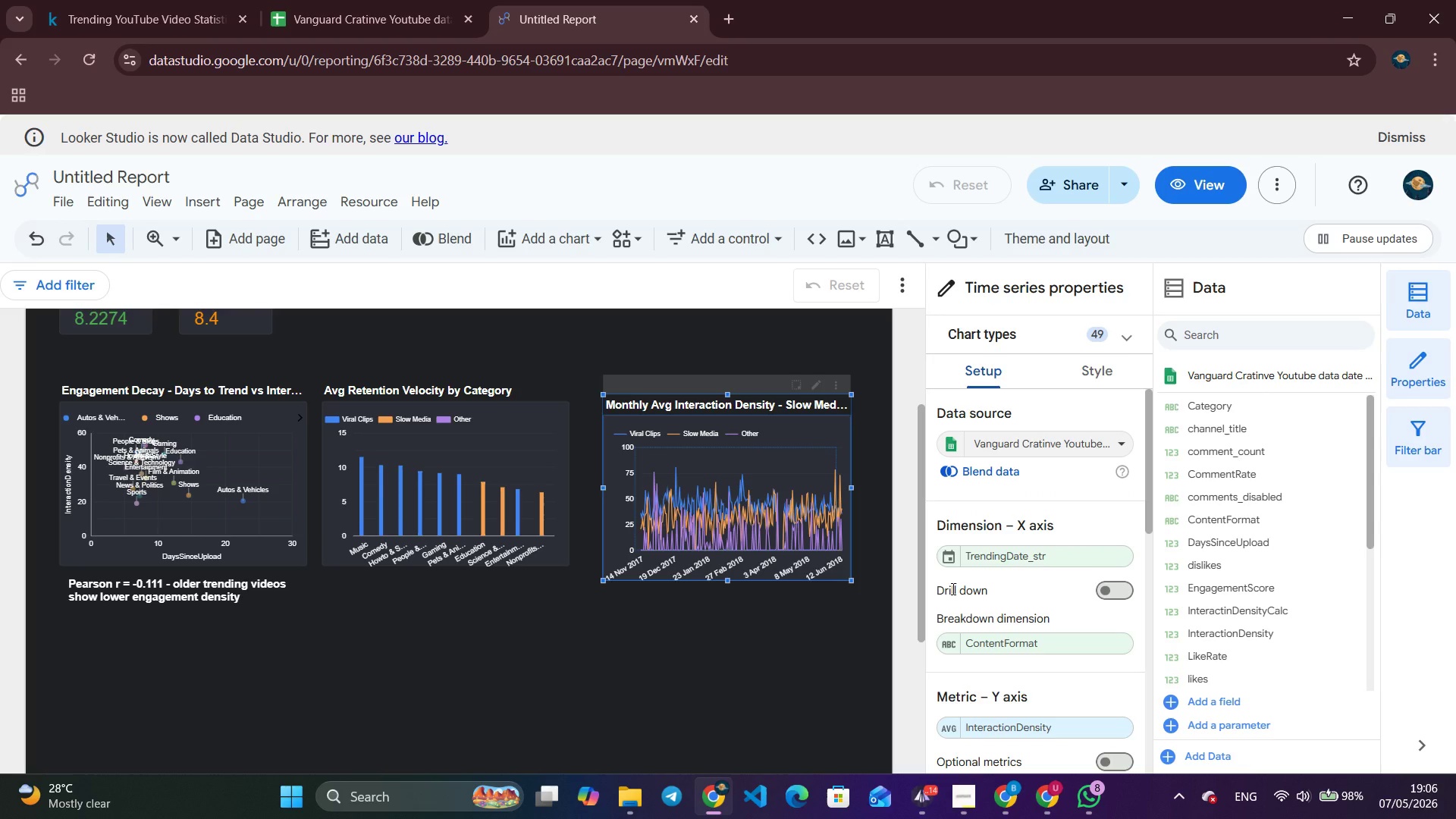 
wait(10.51)
 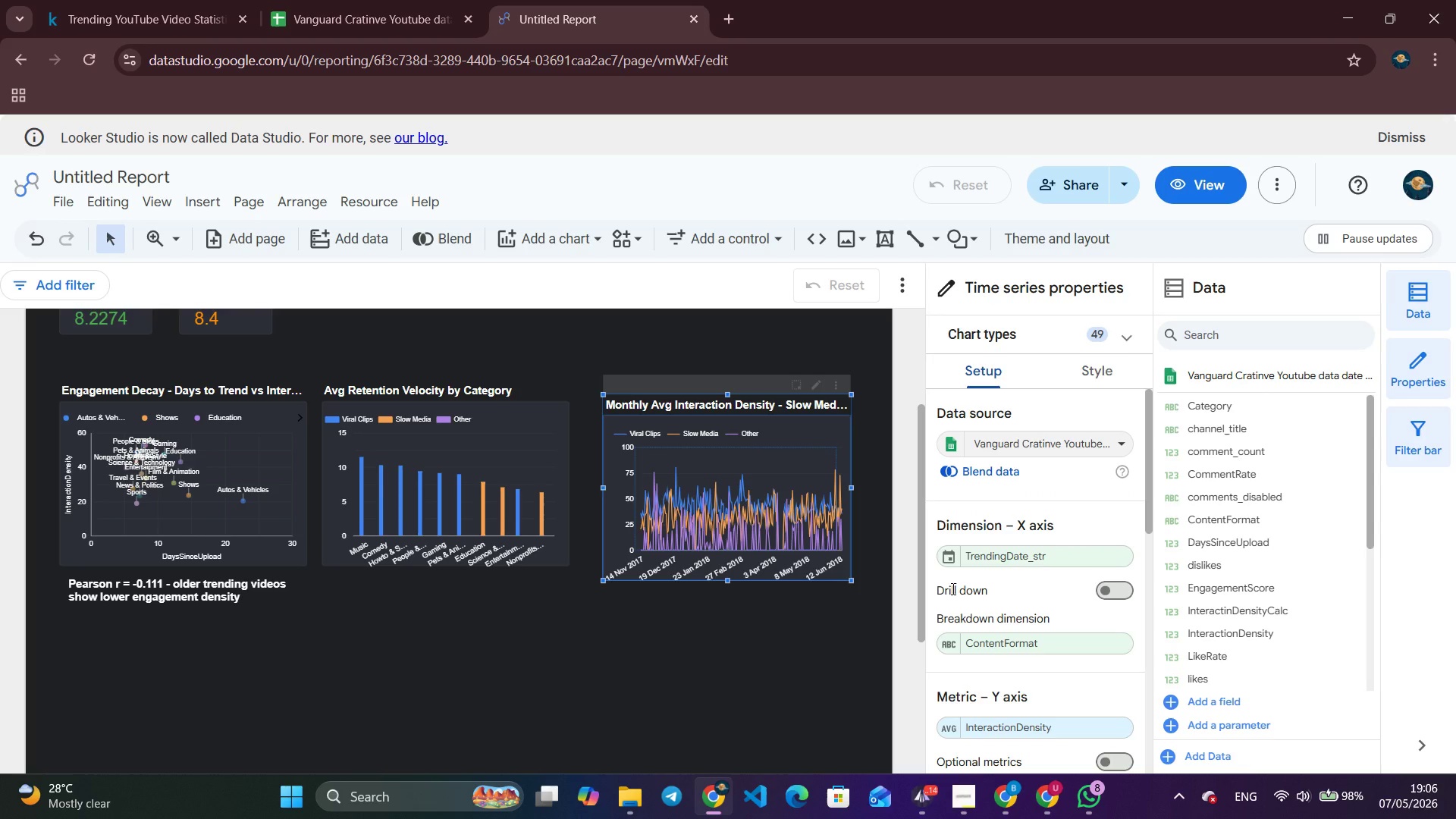 
mouse_move([1010, 636])
 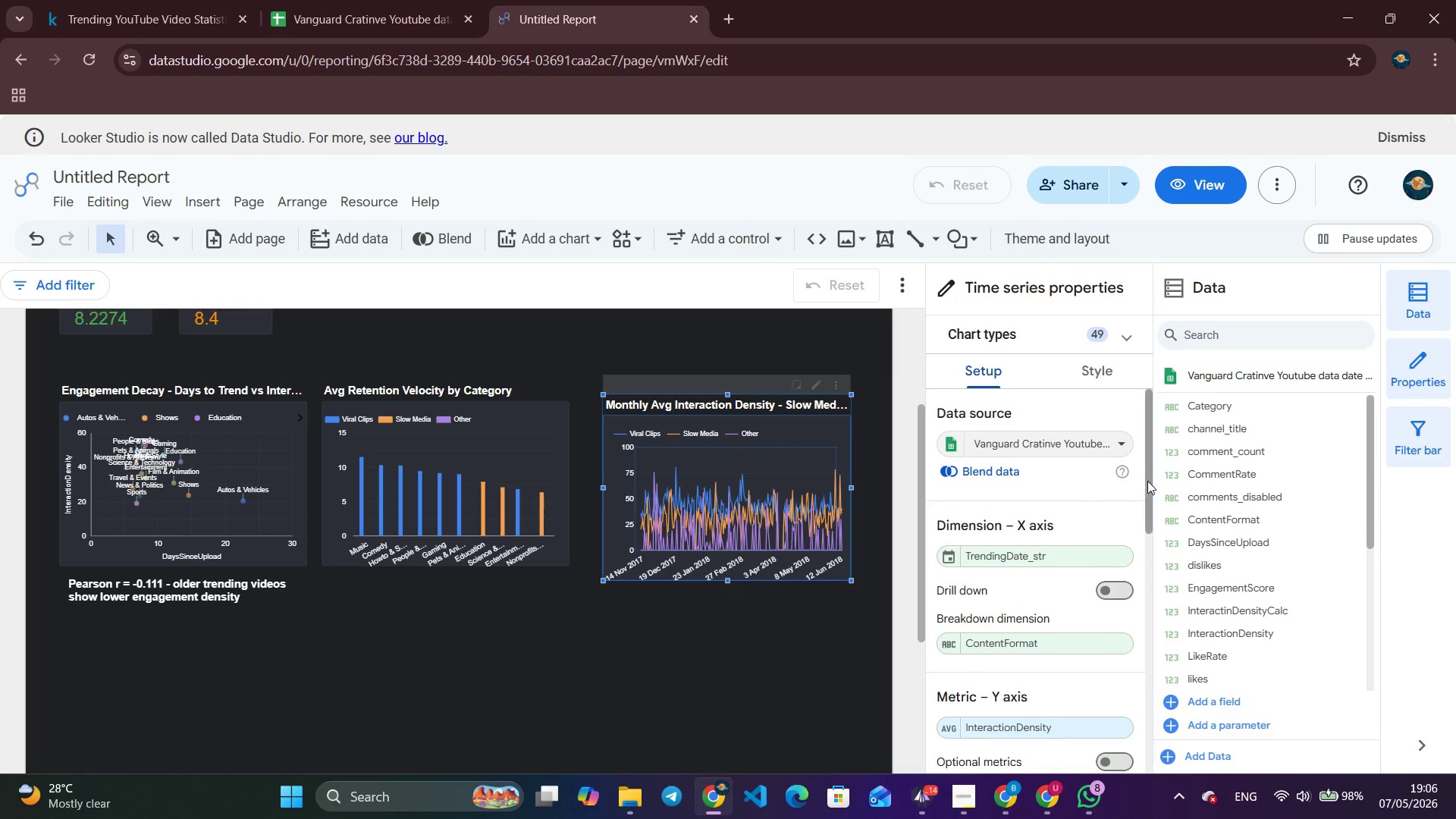 
left_click_drag(start_coordinate=[1147, 481], to_coordinate=[1144, 525])
 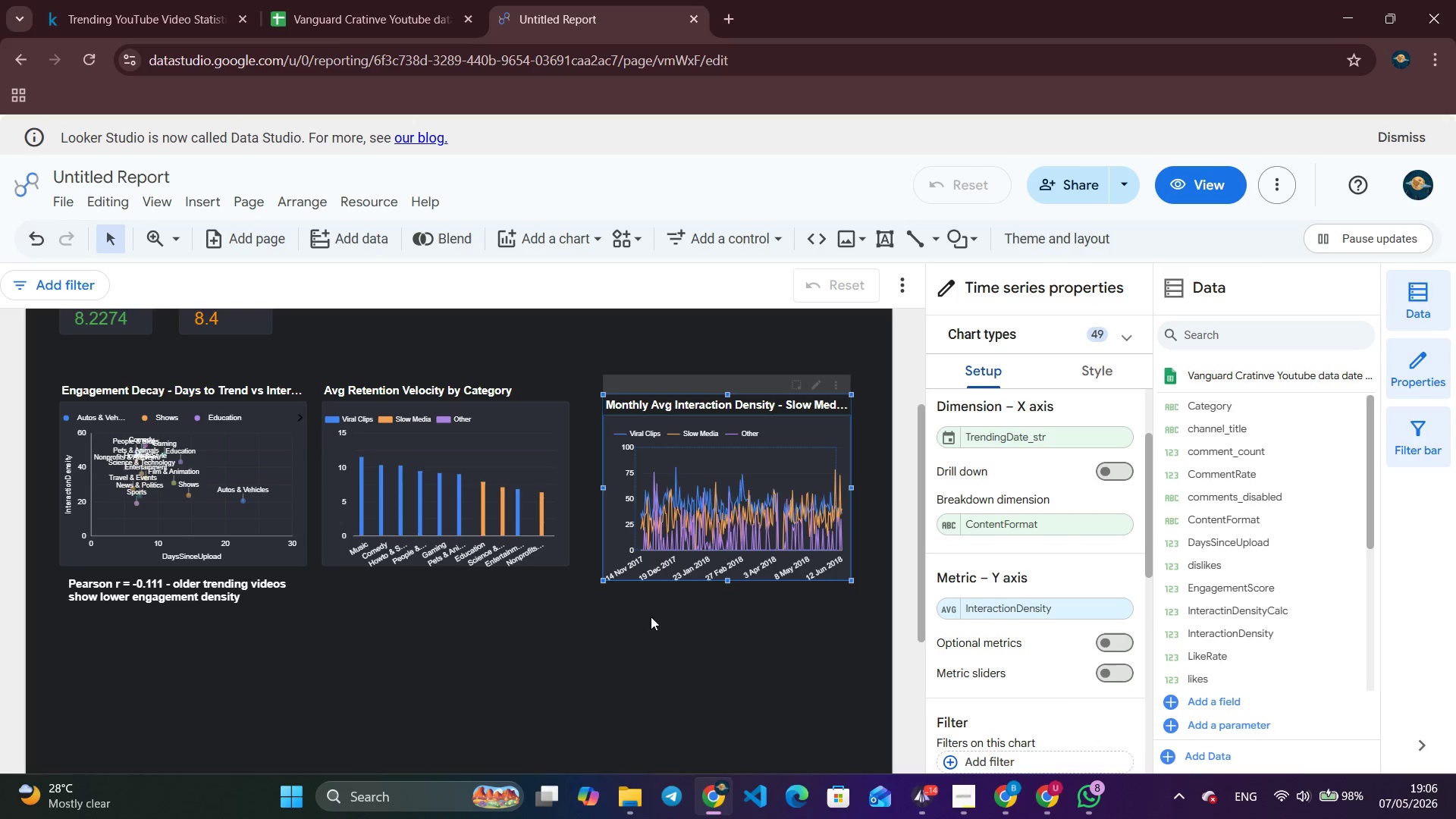 
left_click([197, 204])
 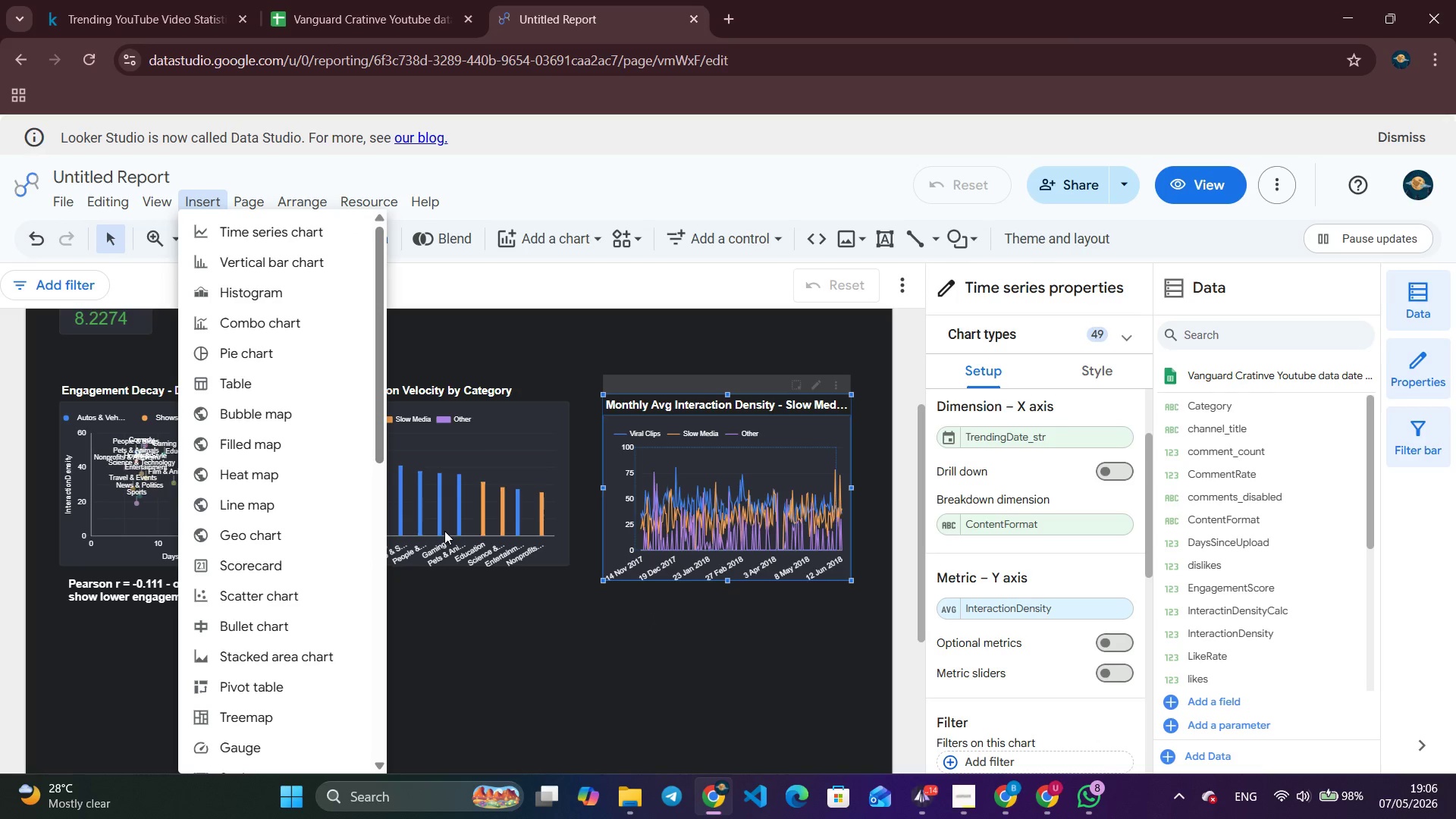 
left_click([613, 683])
 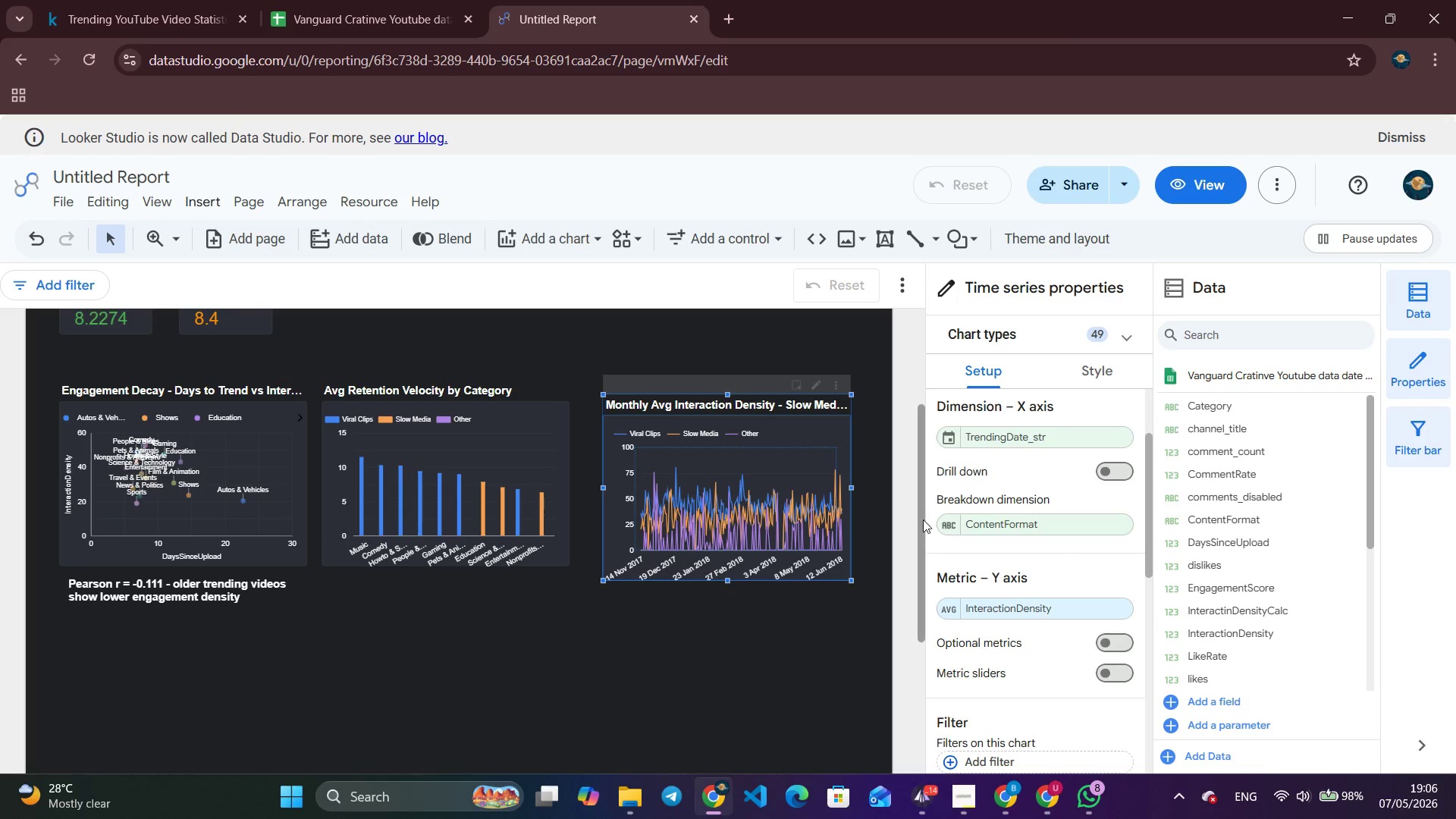 
left_click_drag(start_coordinate=[921, 511], to_coordinate=[918, 628])
 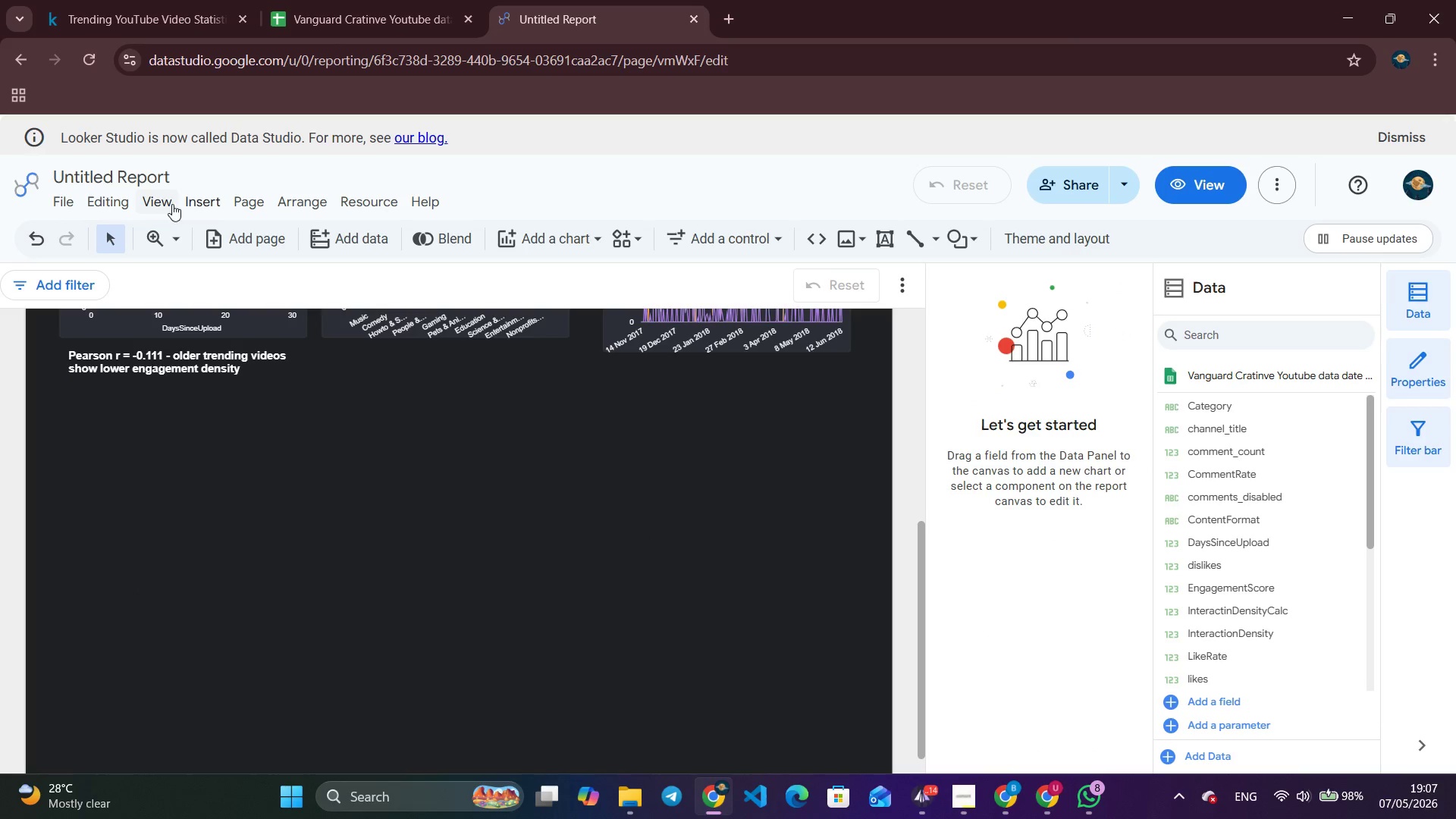 
left_click([199, 207])
 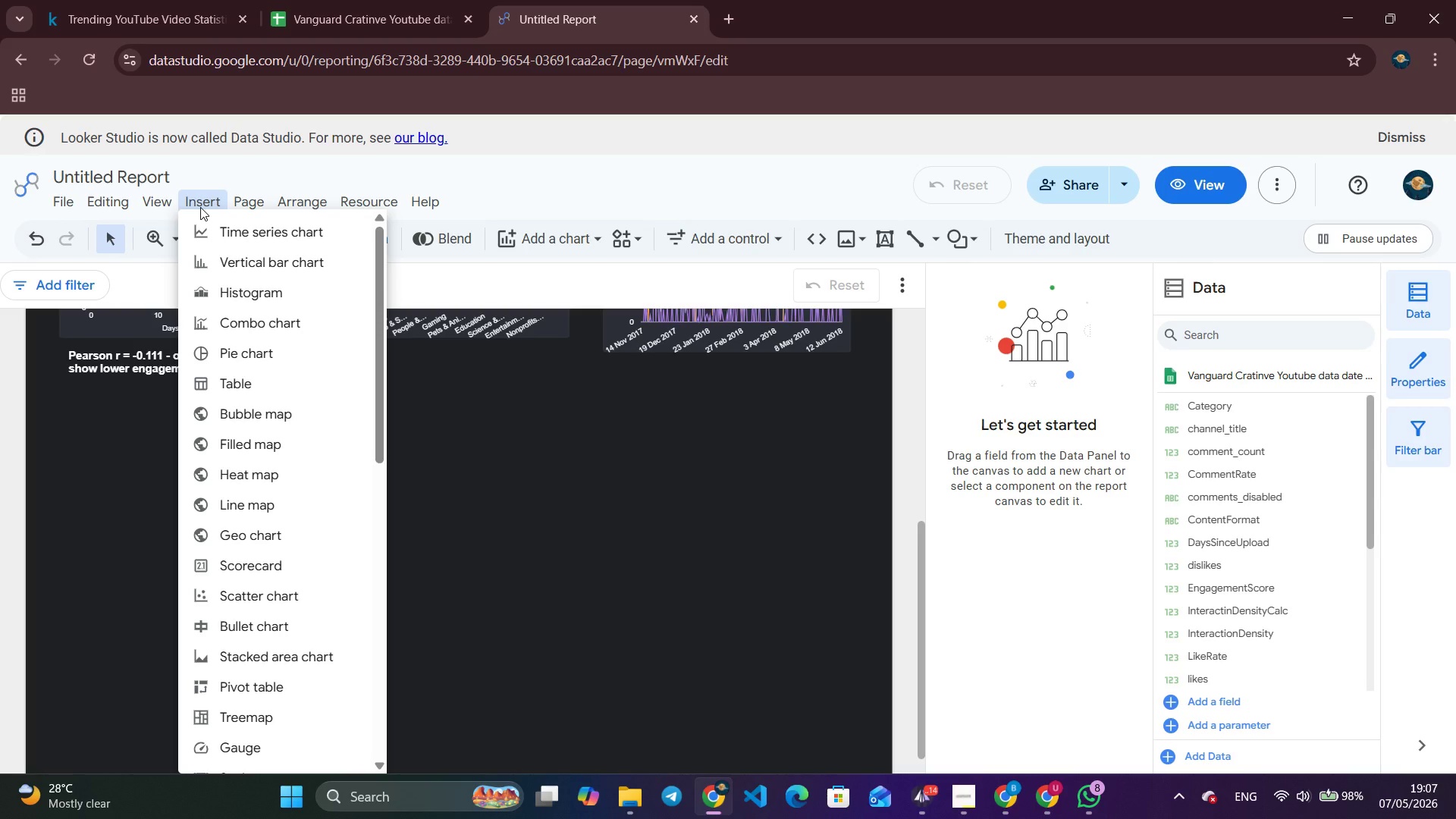 
wait(9.41)
 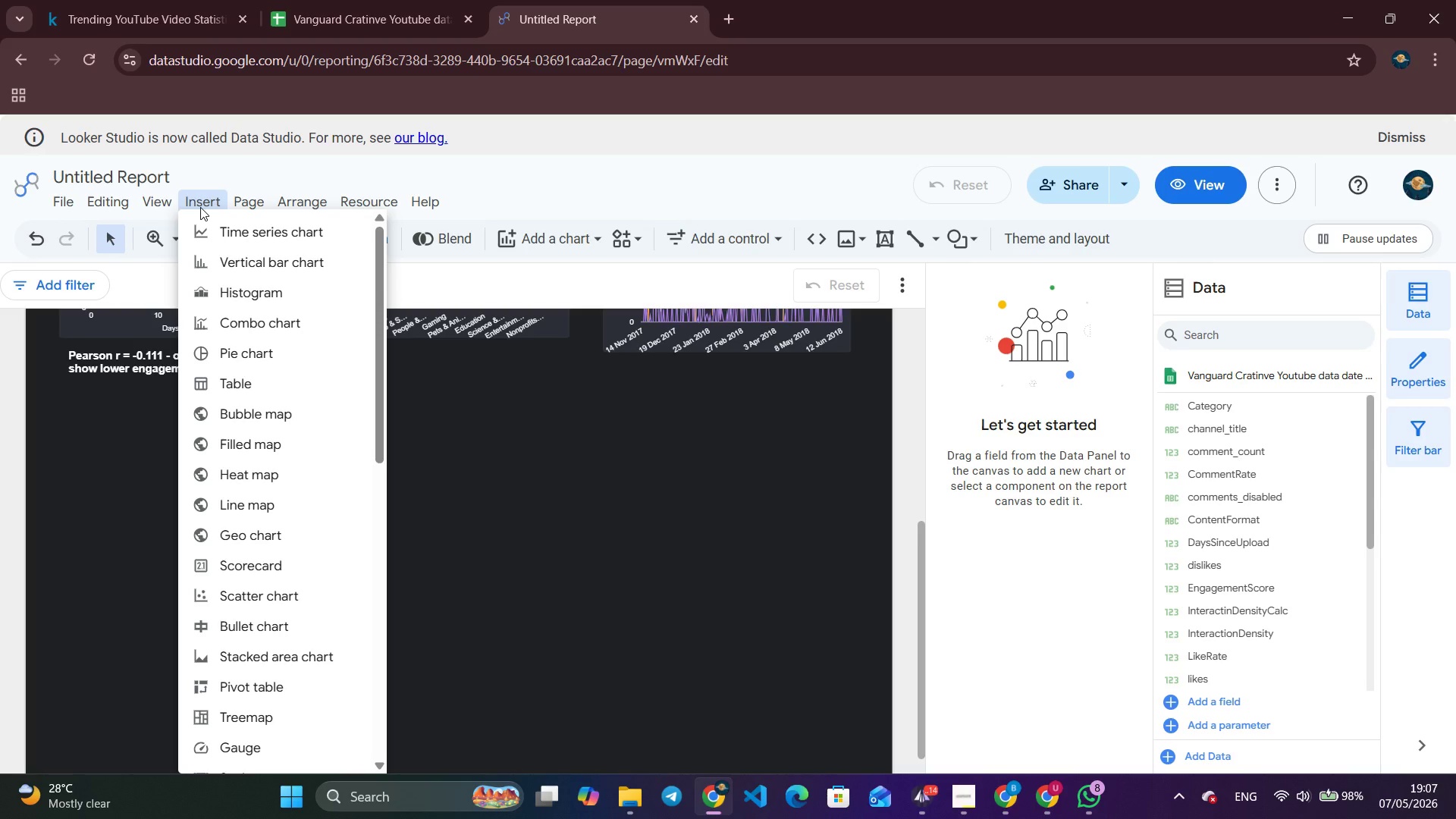 
left_click([247, 265])
 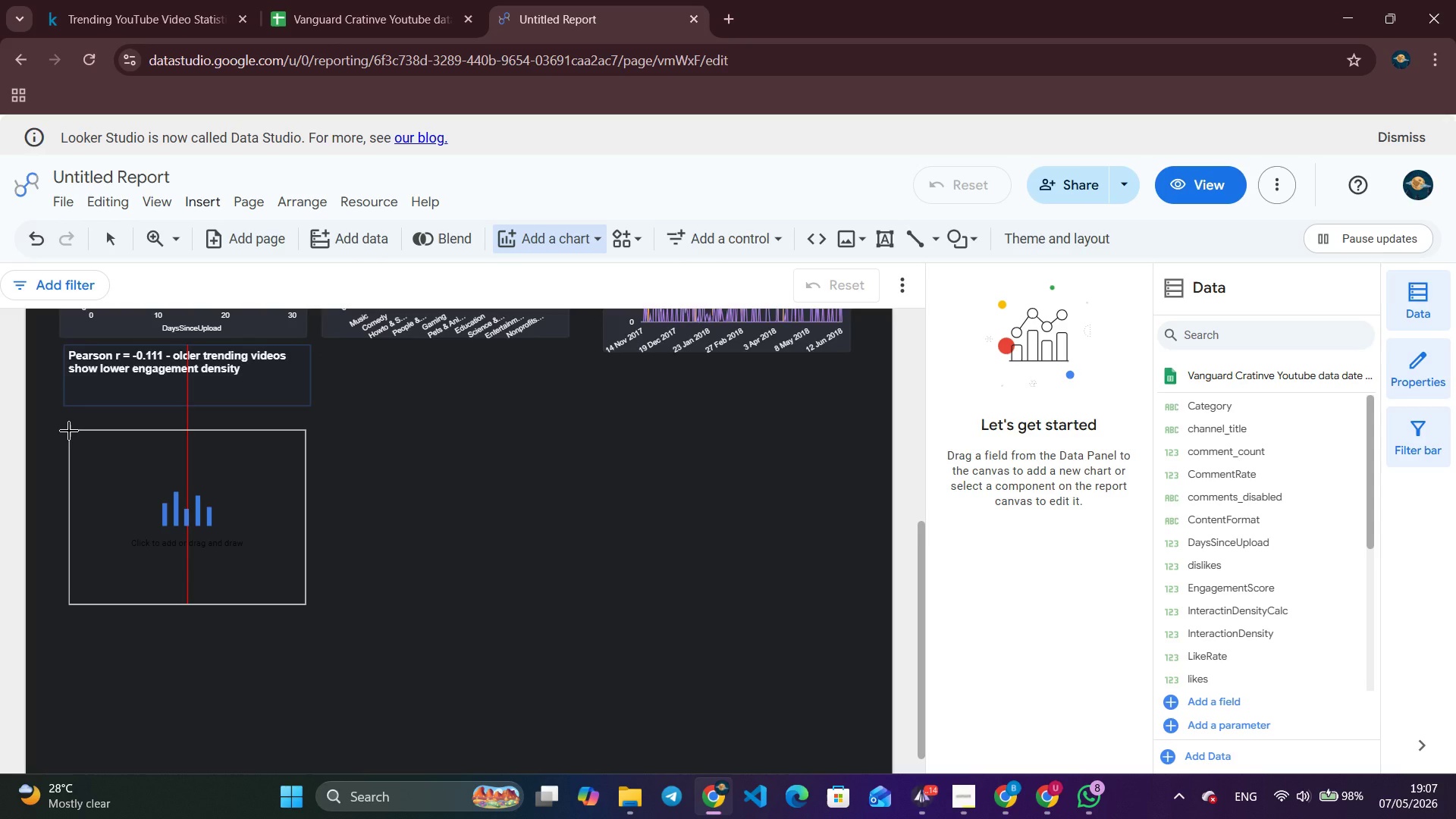 
left_click([69, 431])
 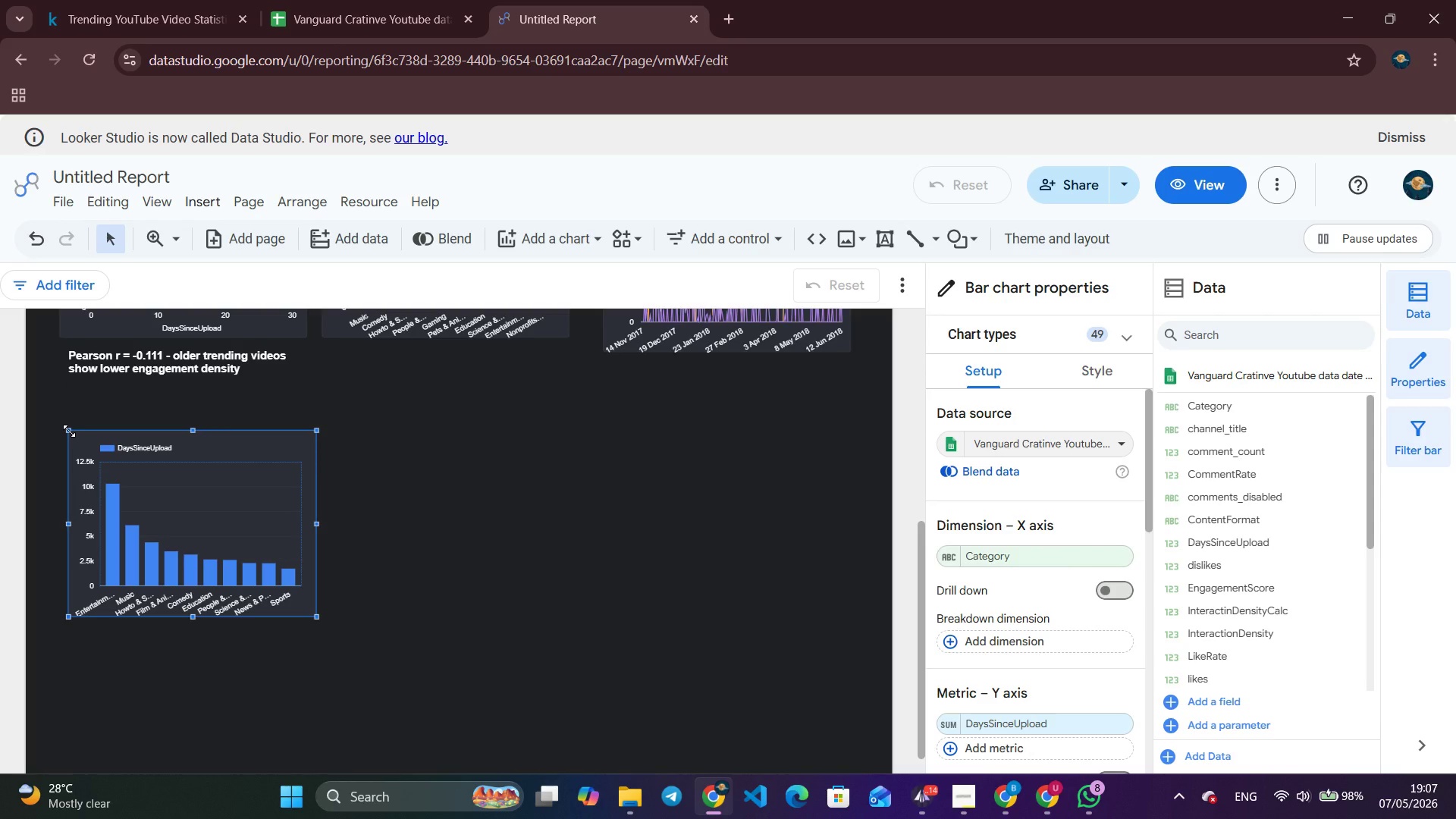 
wait(24.2)
 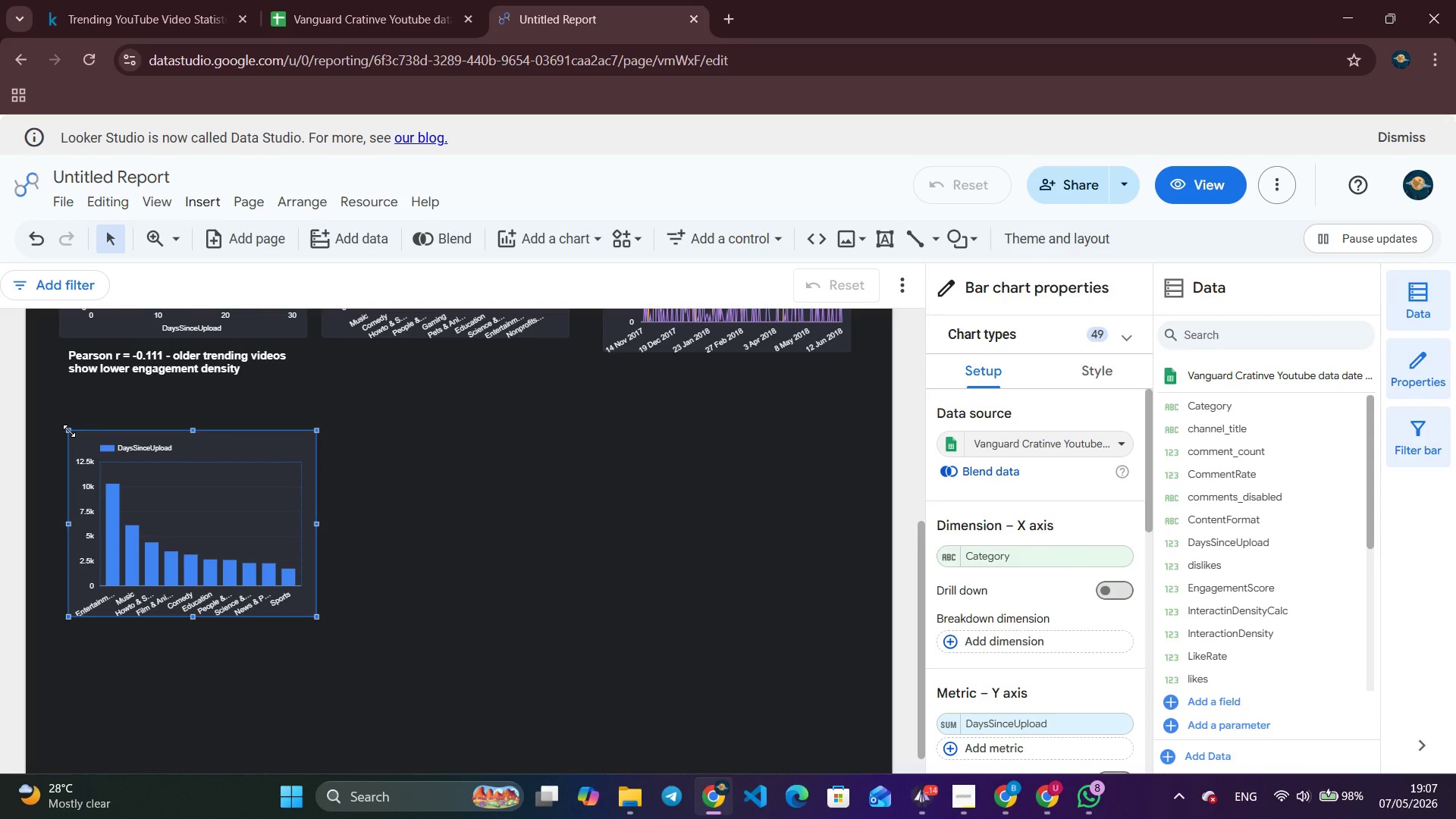 
left_click([1046, 557])
 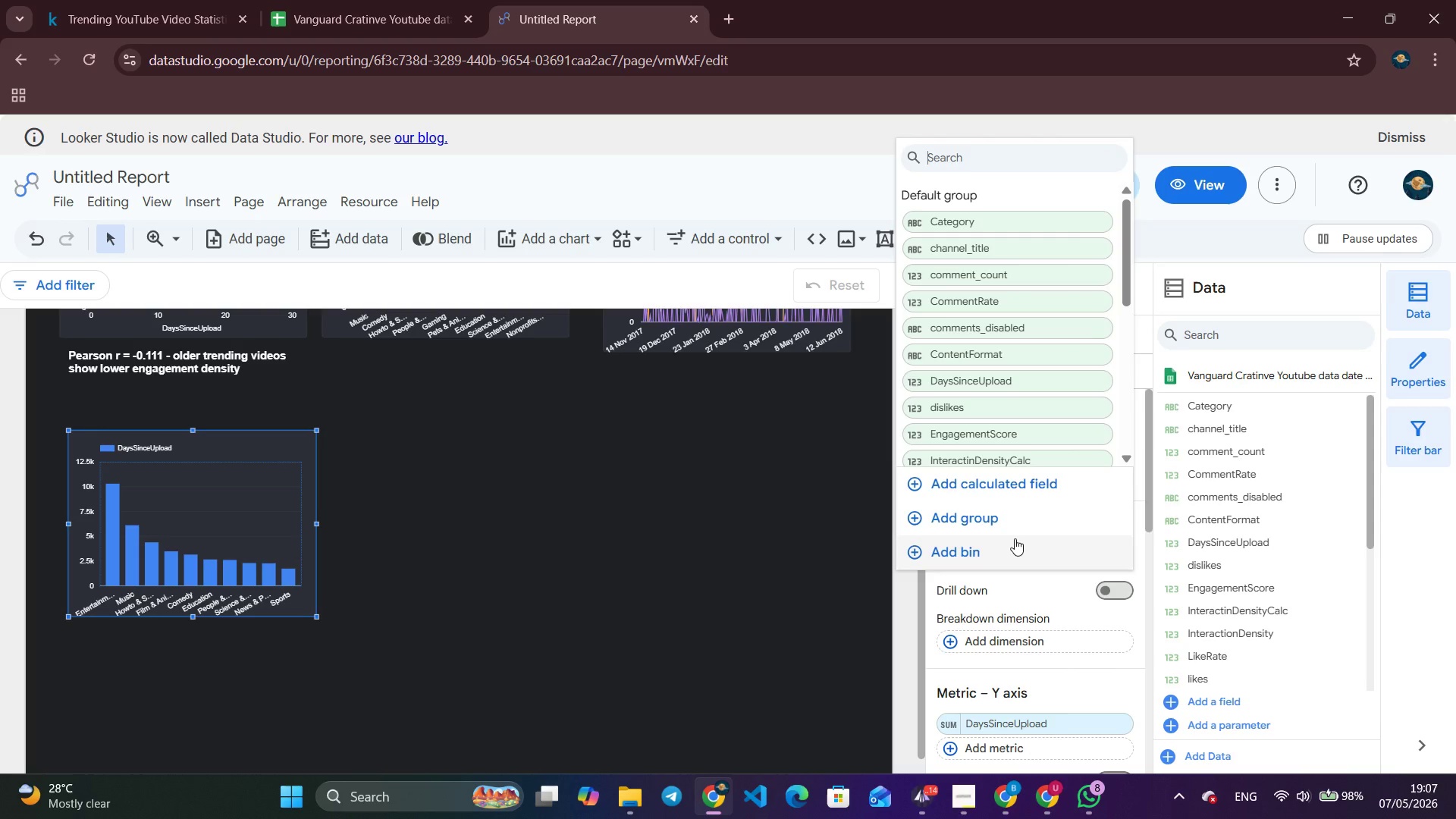 
wait(14.47)
 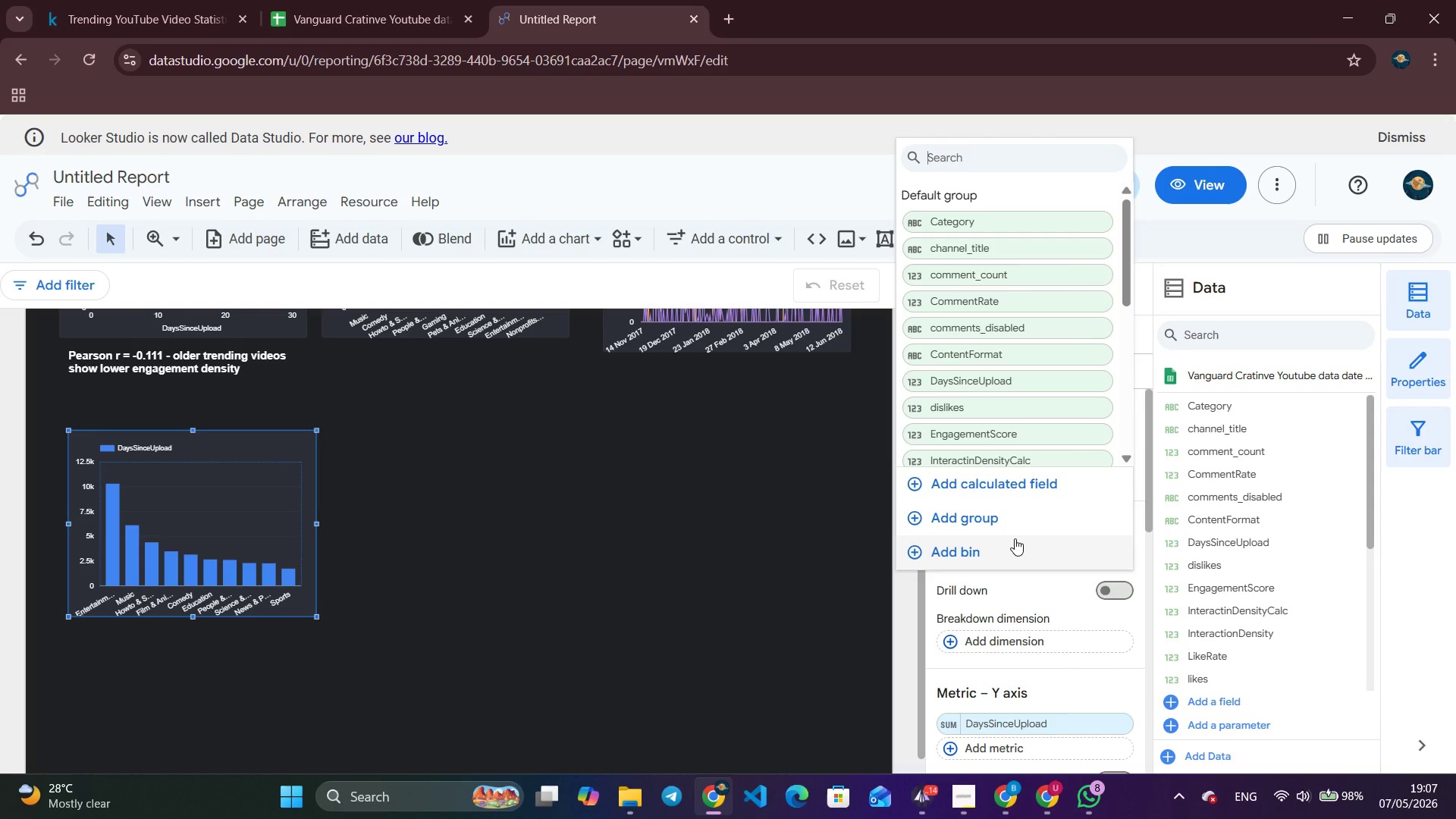 
left_click_drag(start_coordinate=[1123, 236], to_coordinate=[1127, 351])
 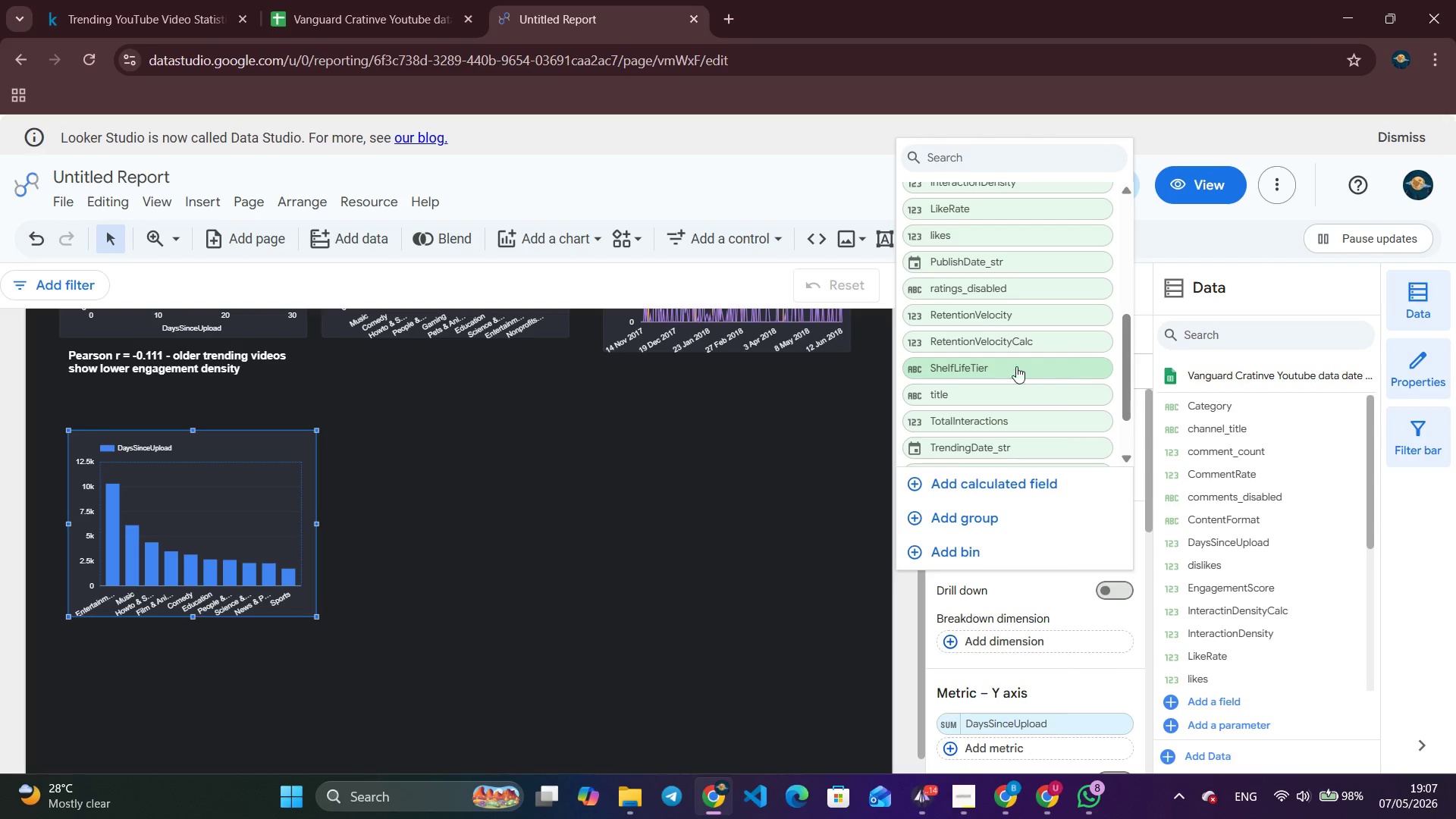 
left_click([1016, 366])
 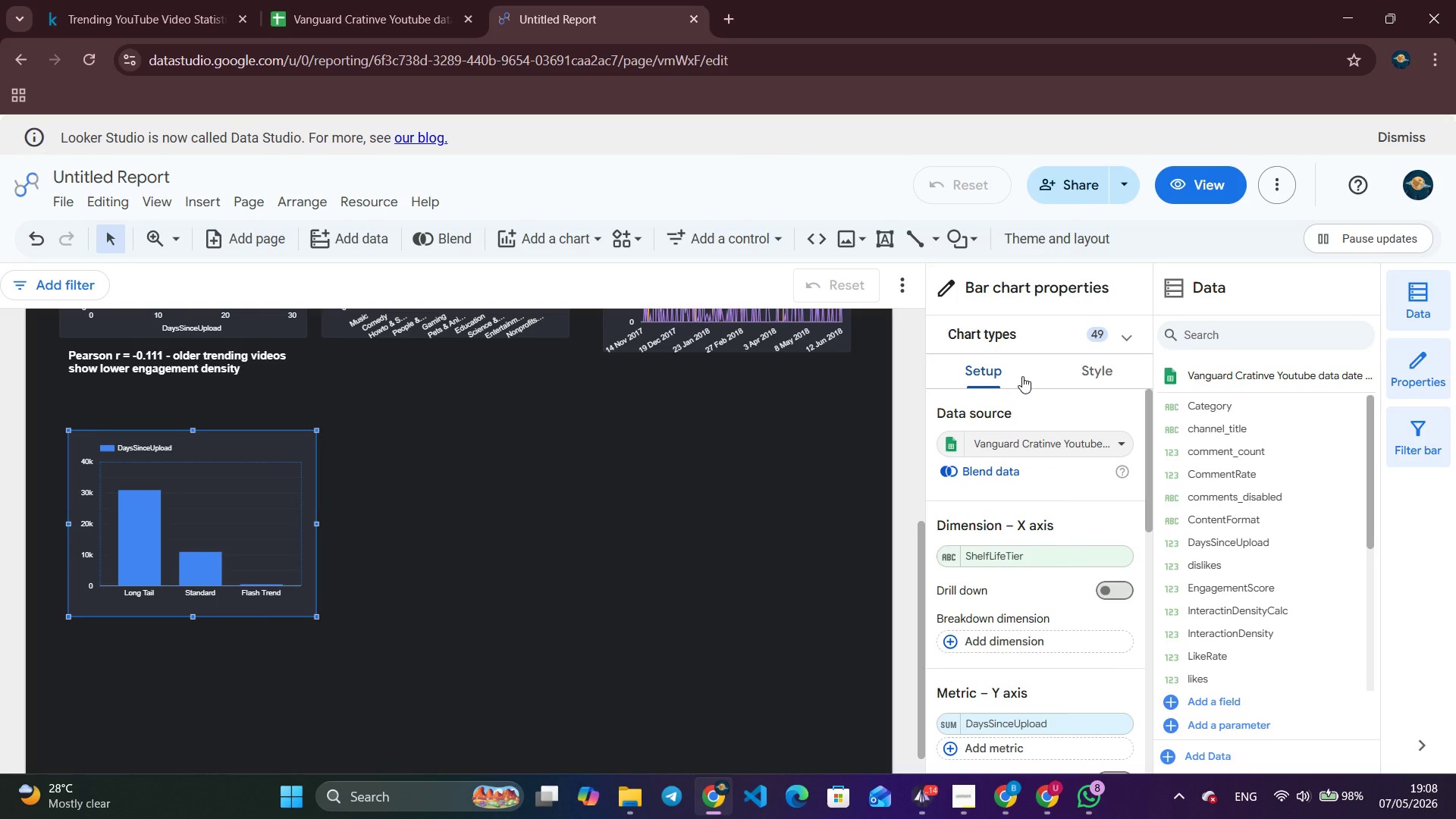 
wait(5.19)
 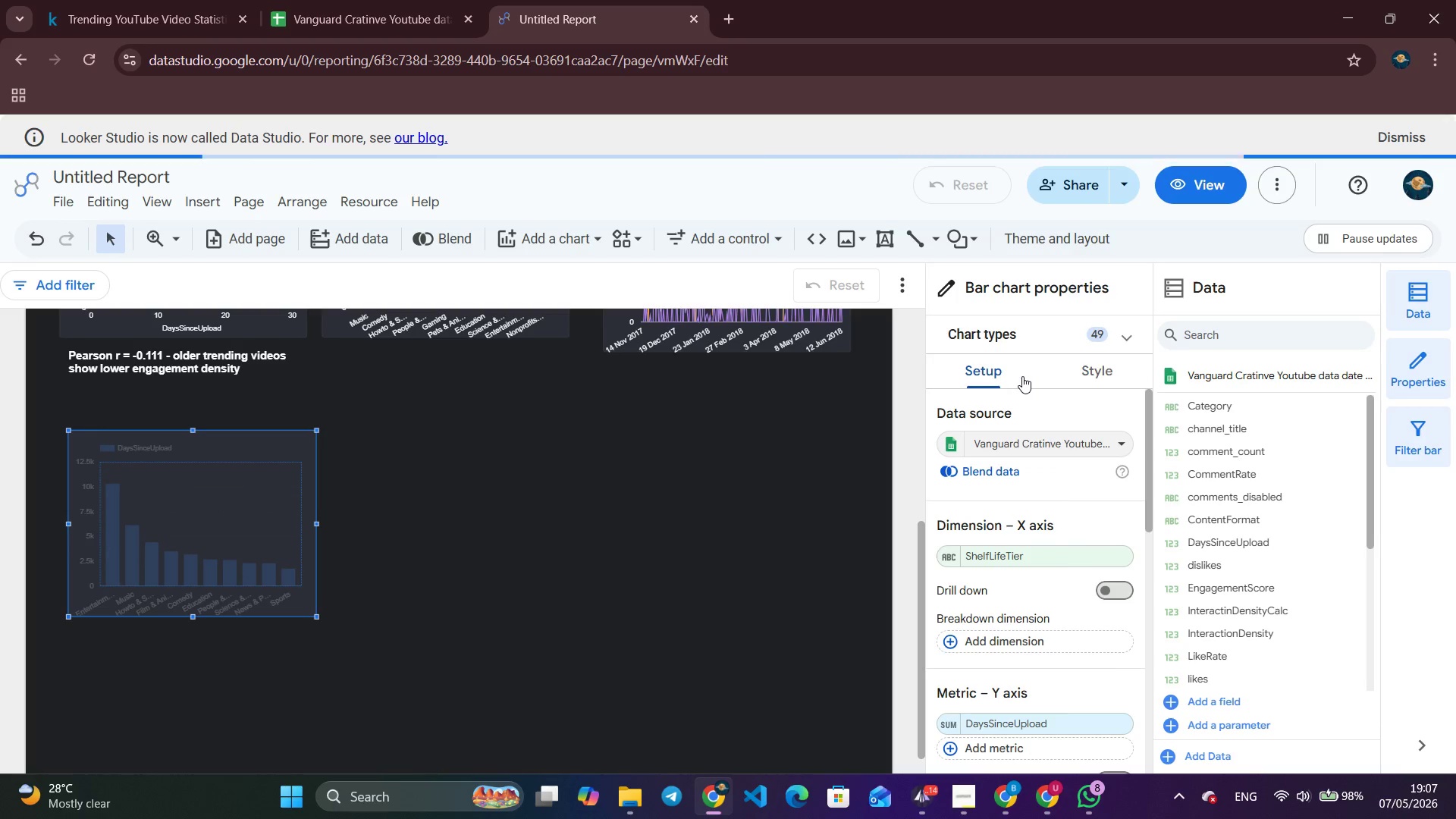 
left_click([1017, 726])
 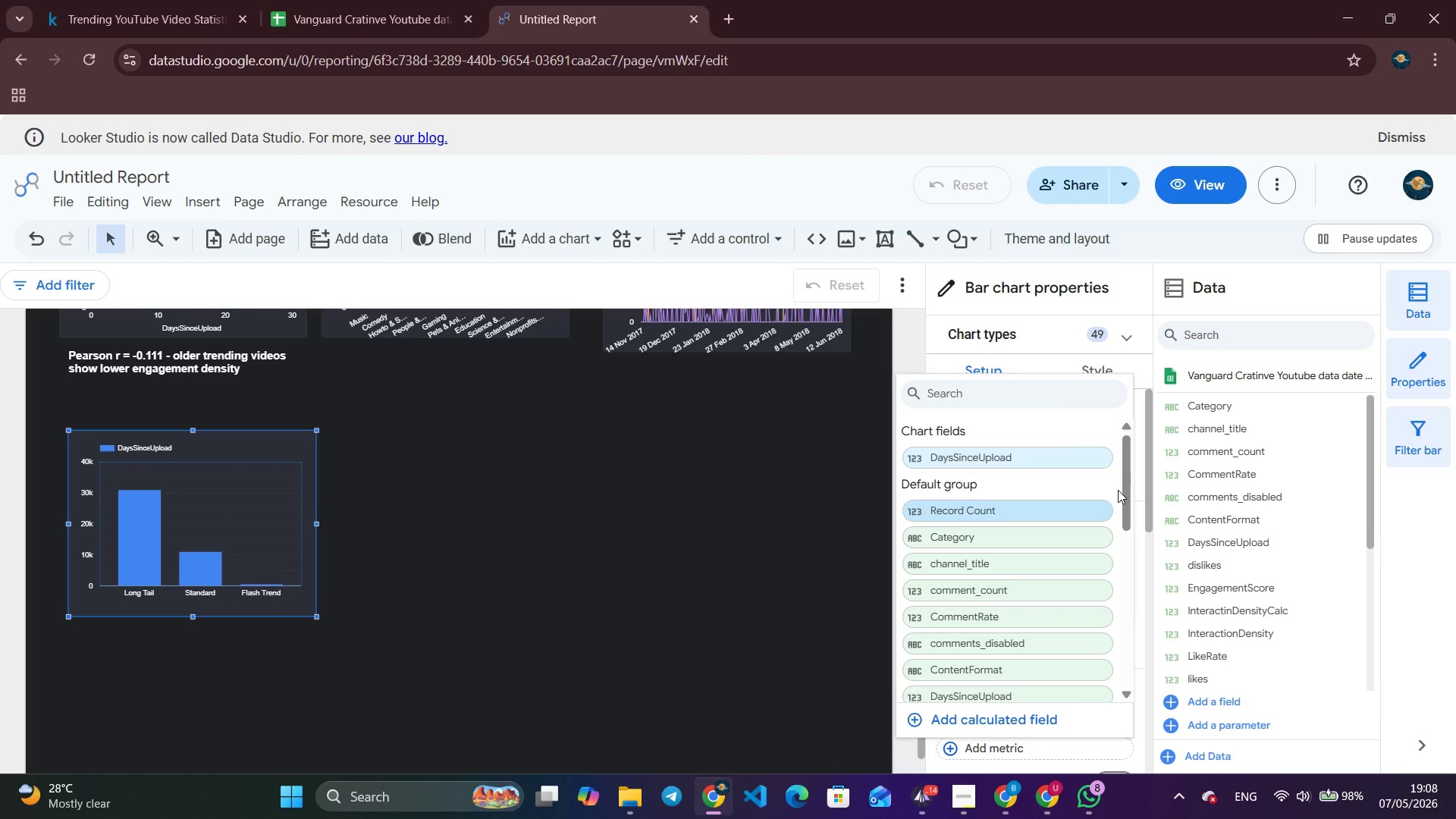 
left_click_drag(start_coordinate=[1124, 481], to_coordinate=[1141, 554])
 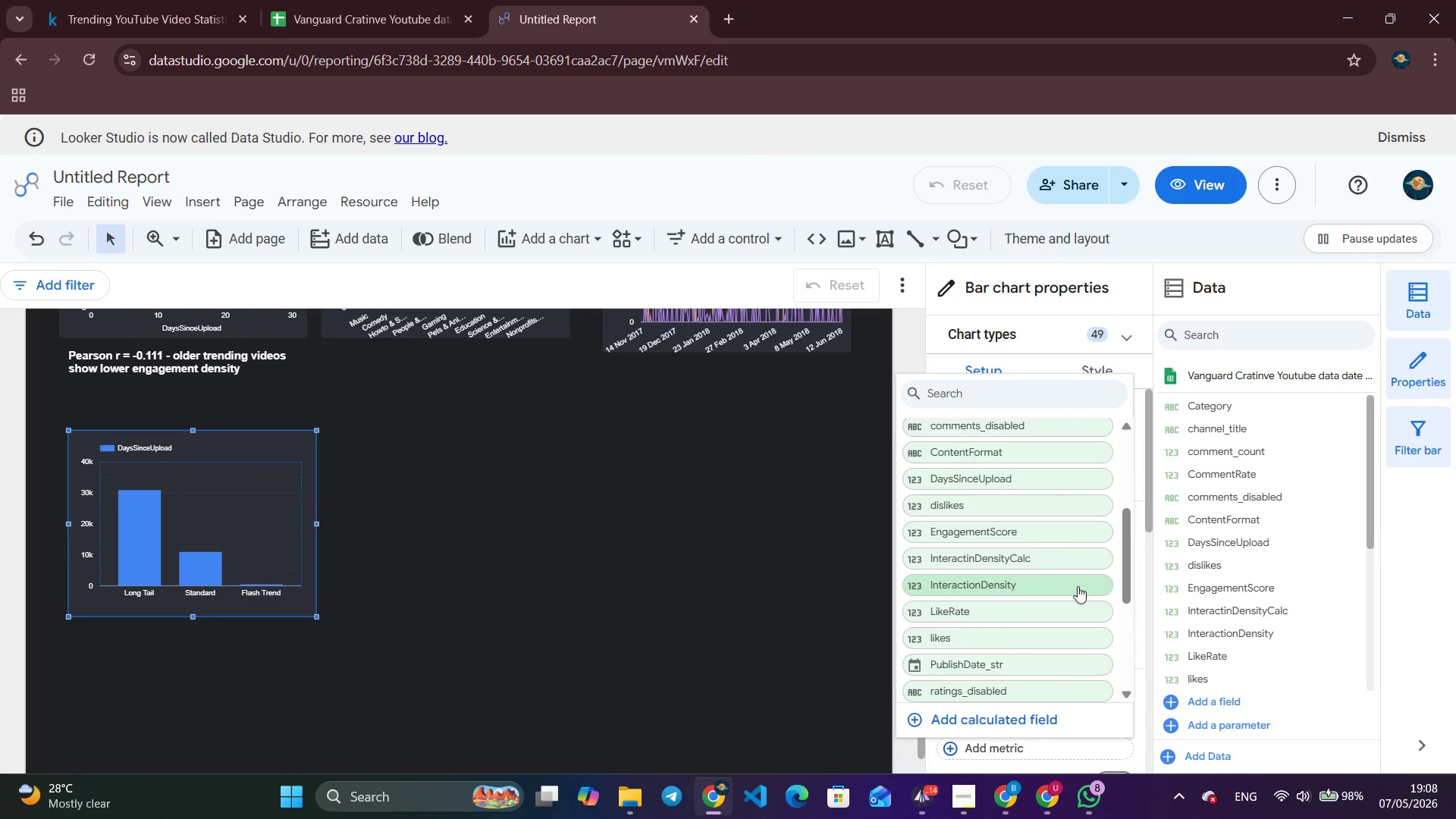 
left_click([1072, 584])
 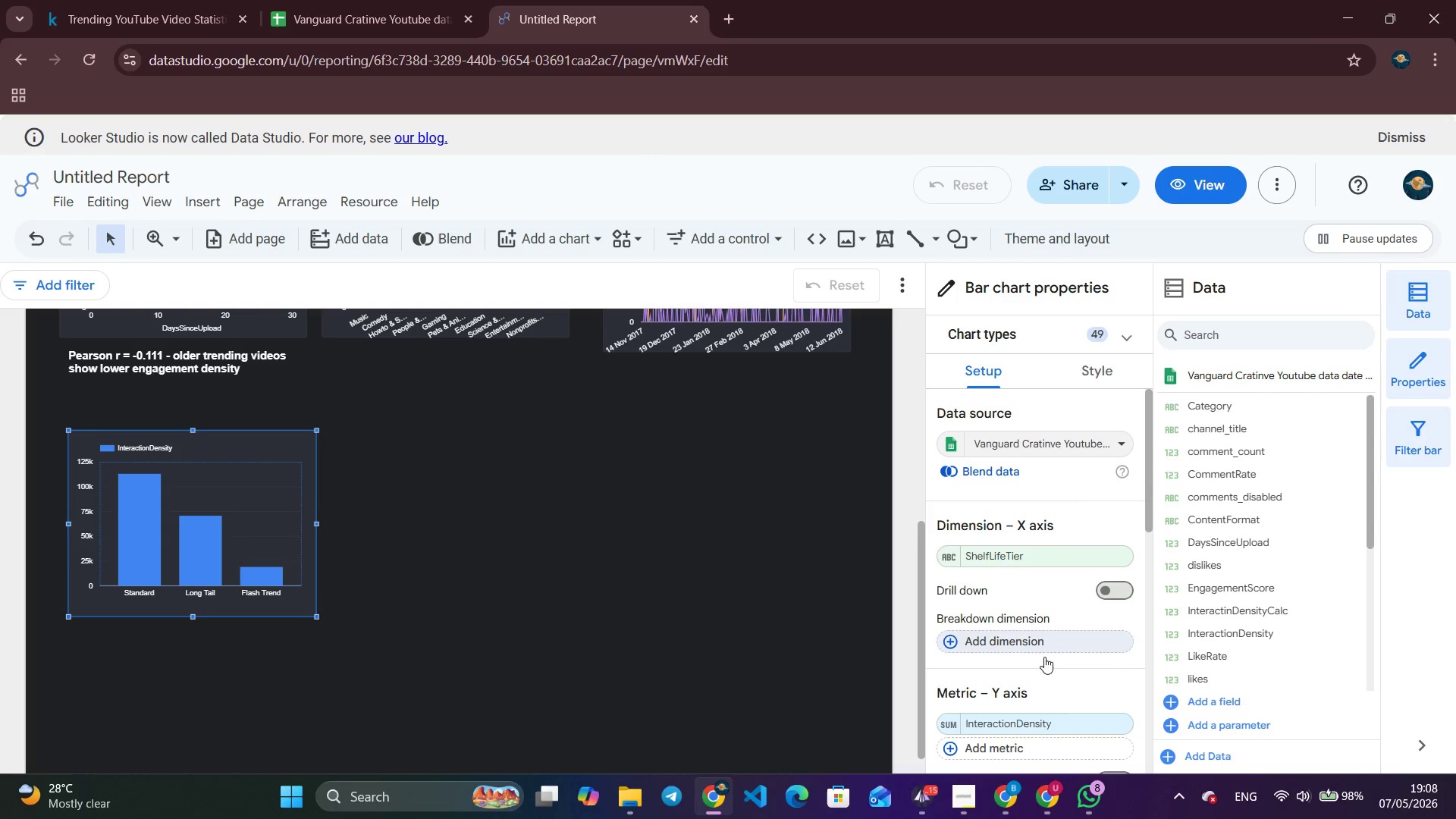 
left_click([944, 730])
 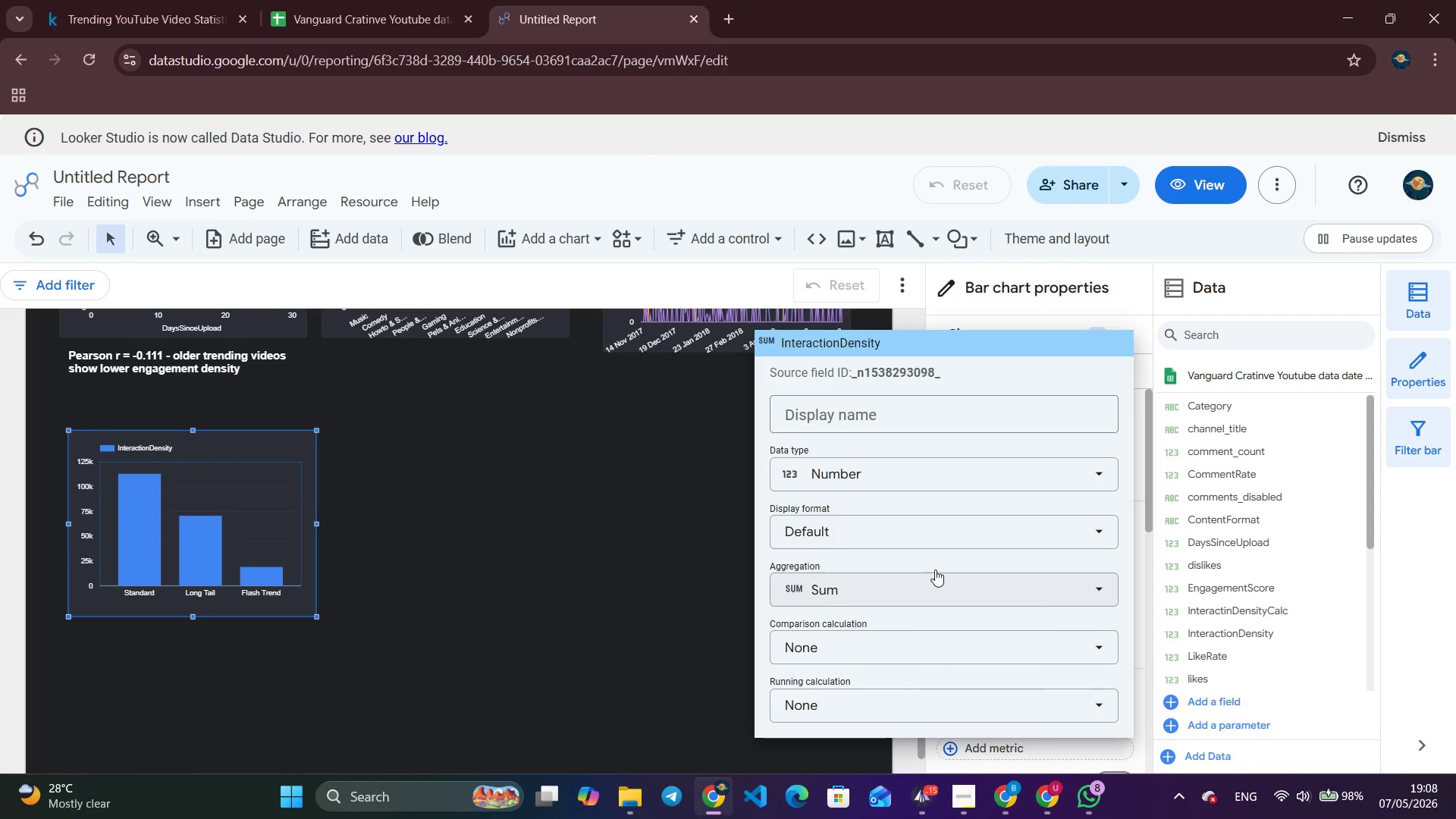 
left_click([931, 589])
 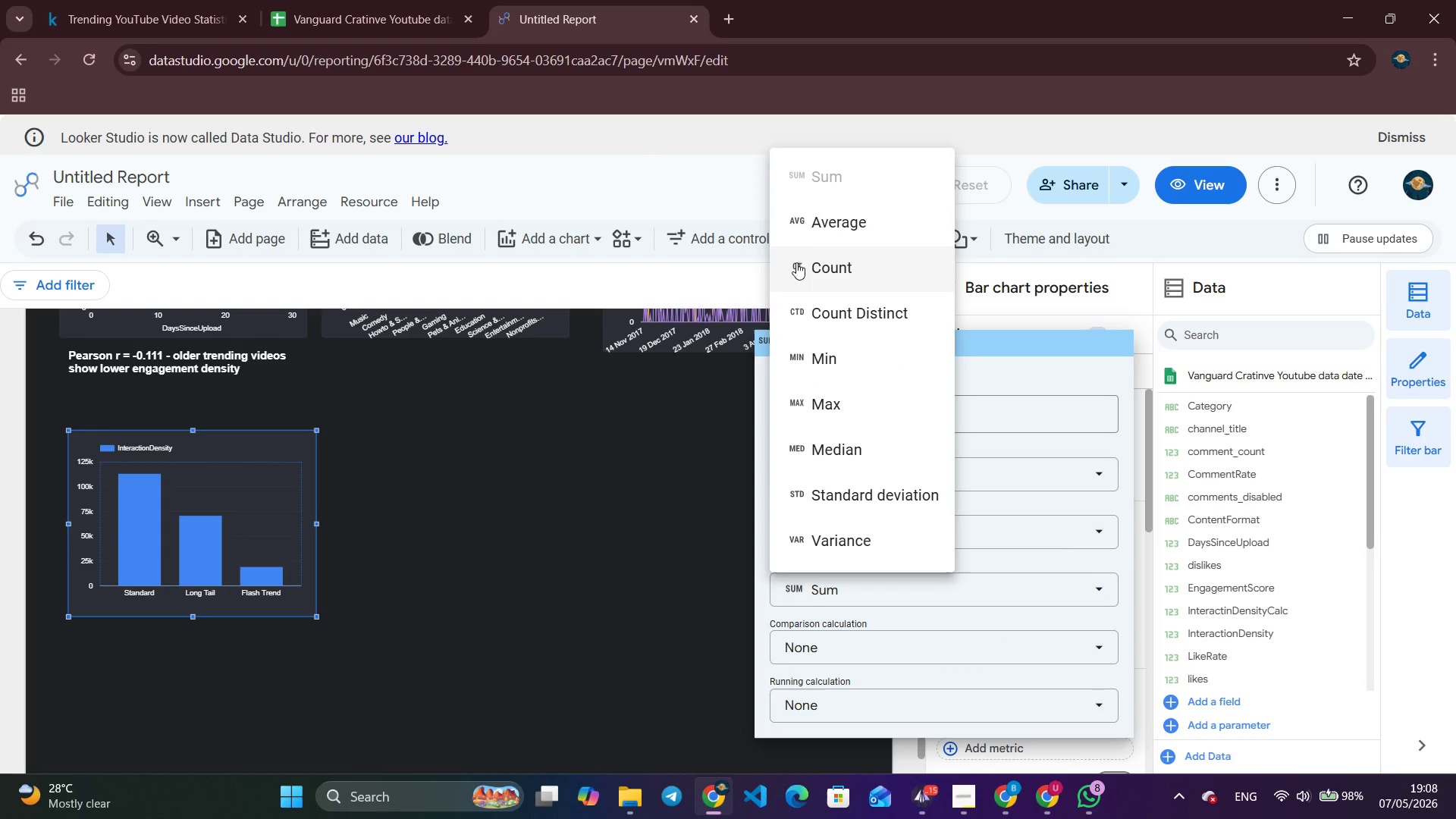 
left_click([812, 215])
 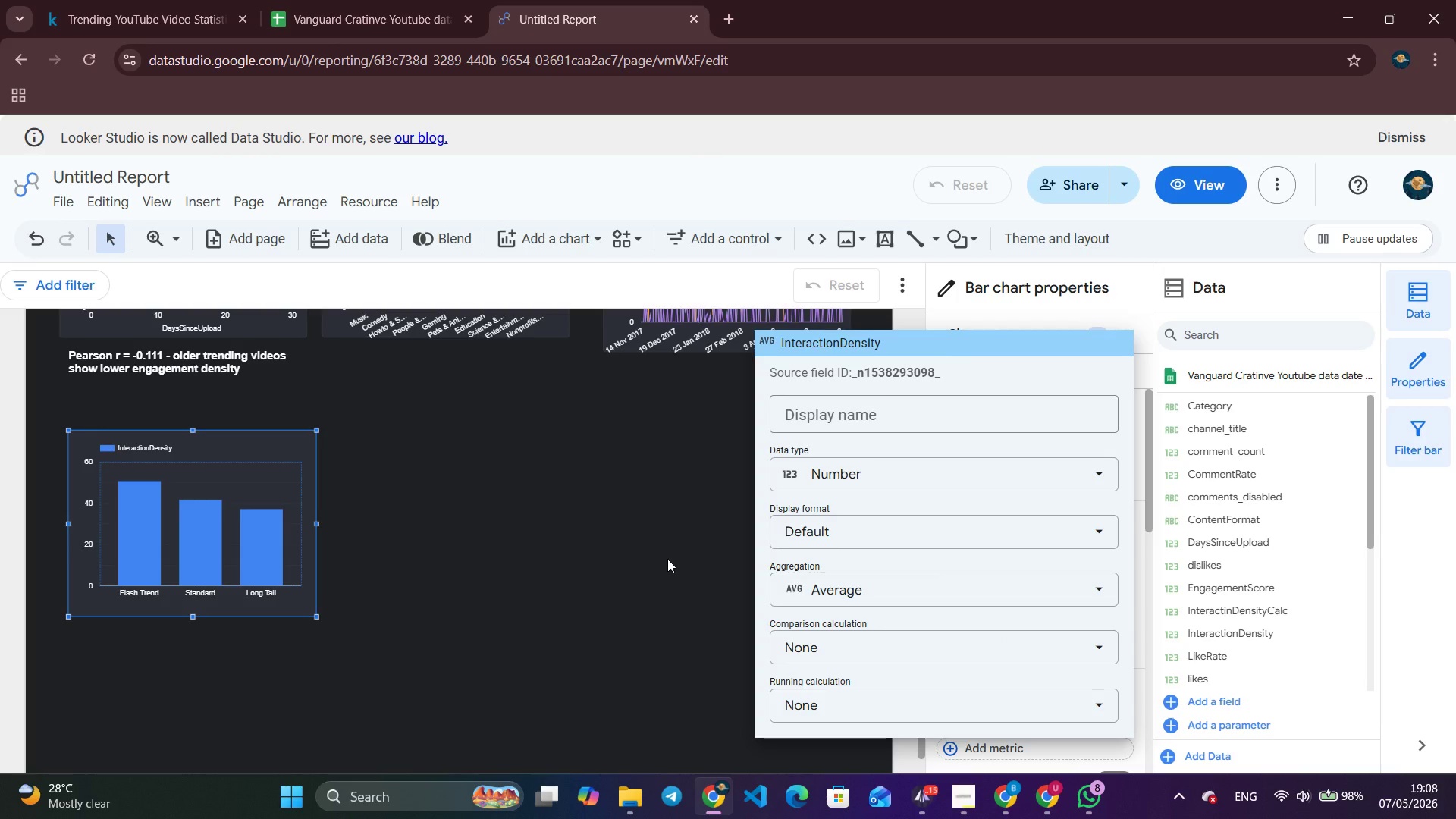 
wait(5.73)
 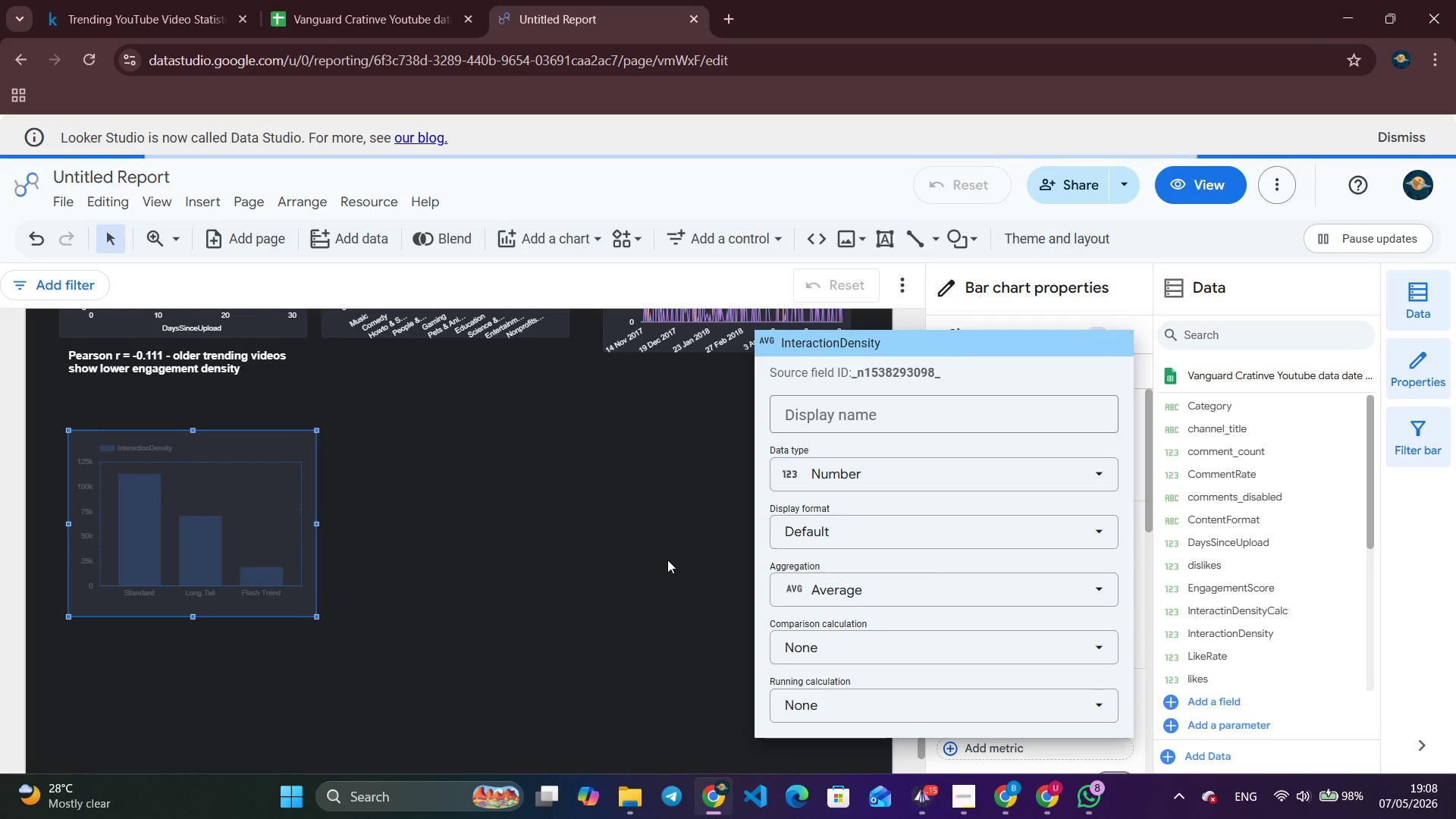 
left_click([666, 559])
 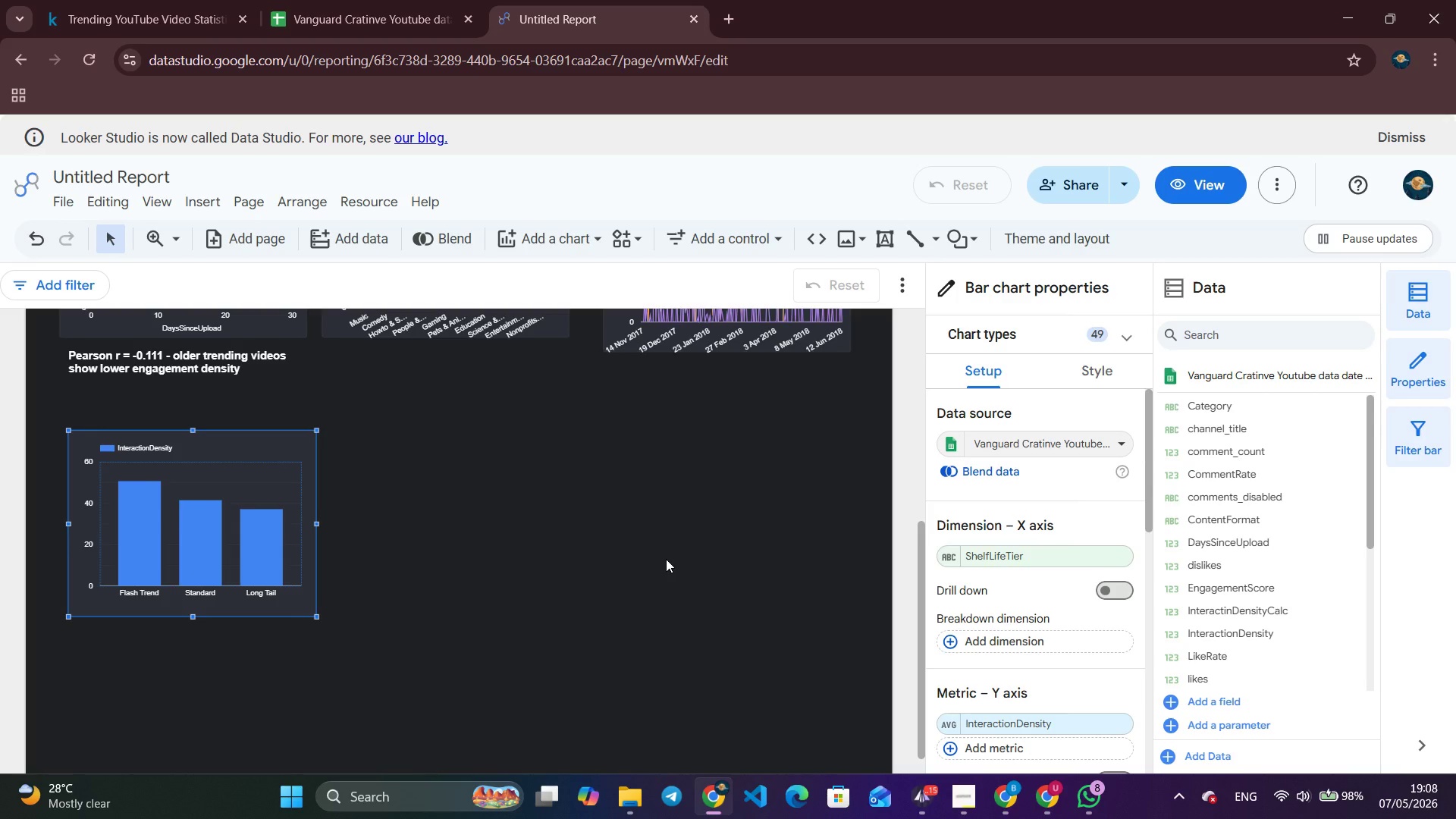 
mouse_move([1015, 623])
 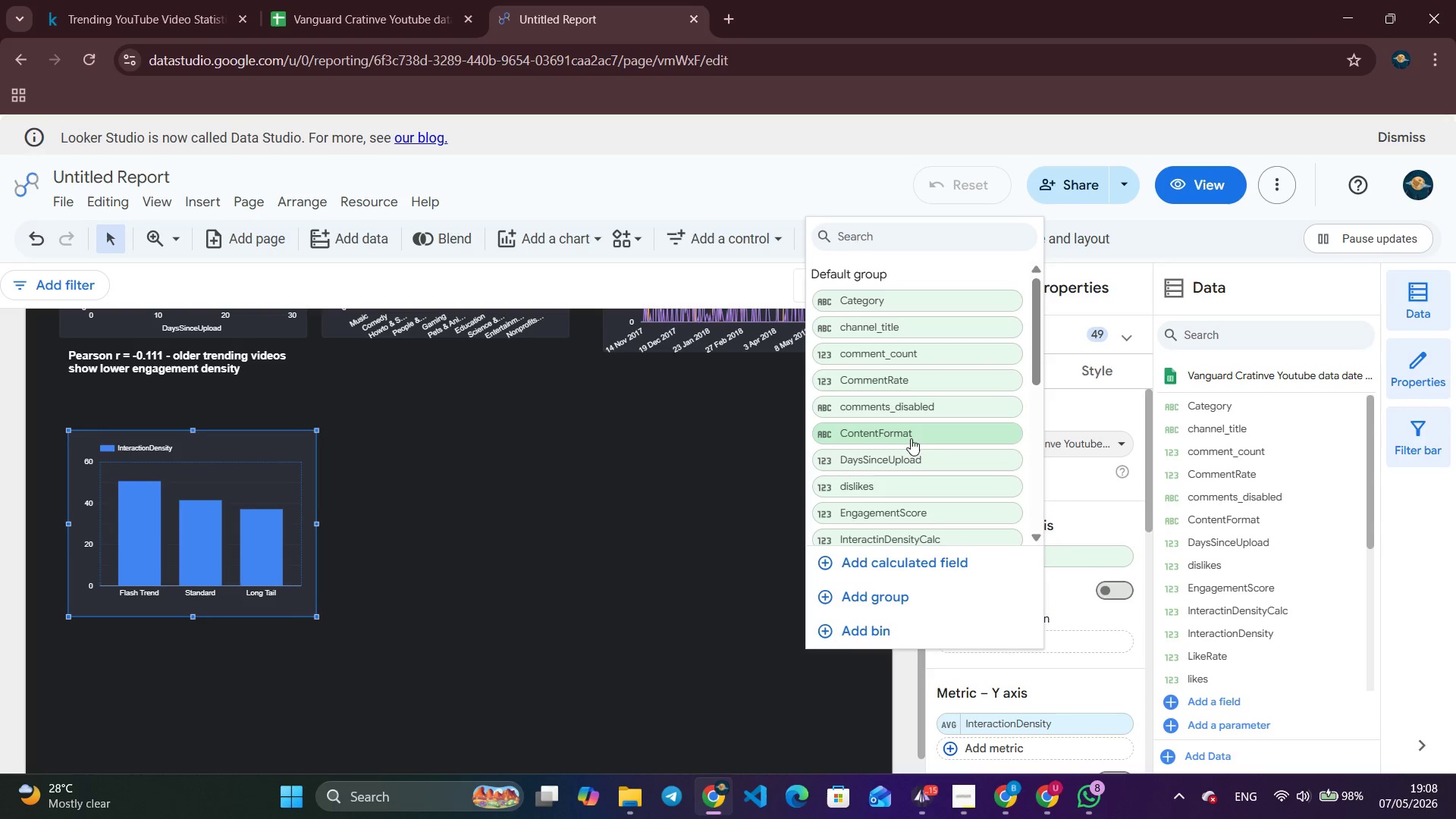 
left_click([910, 436])
 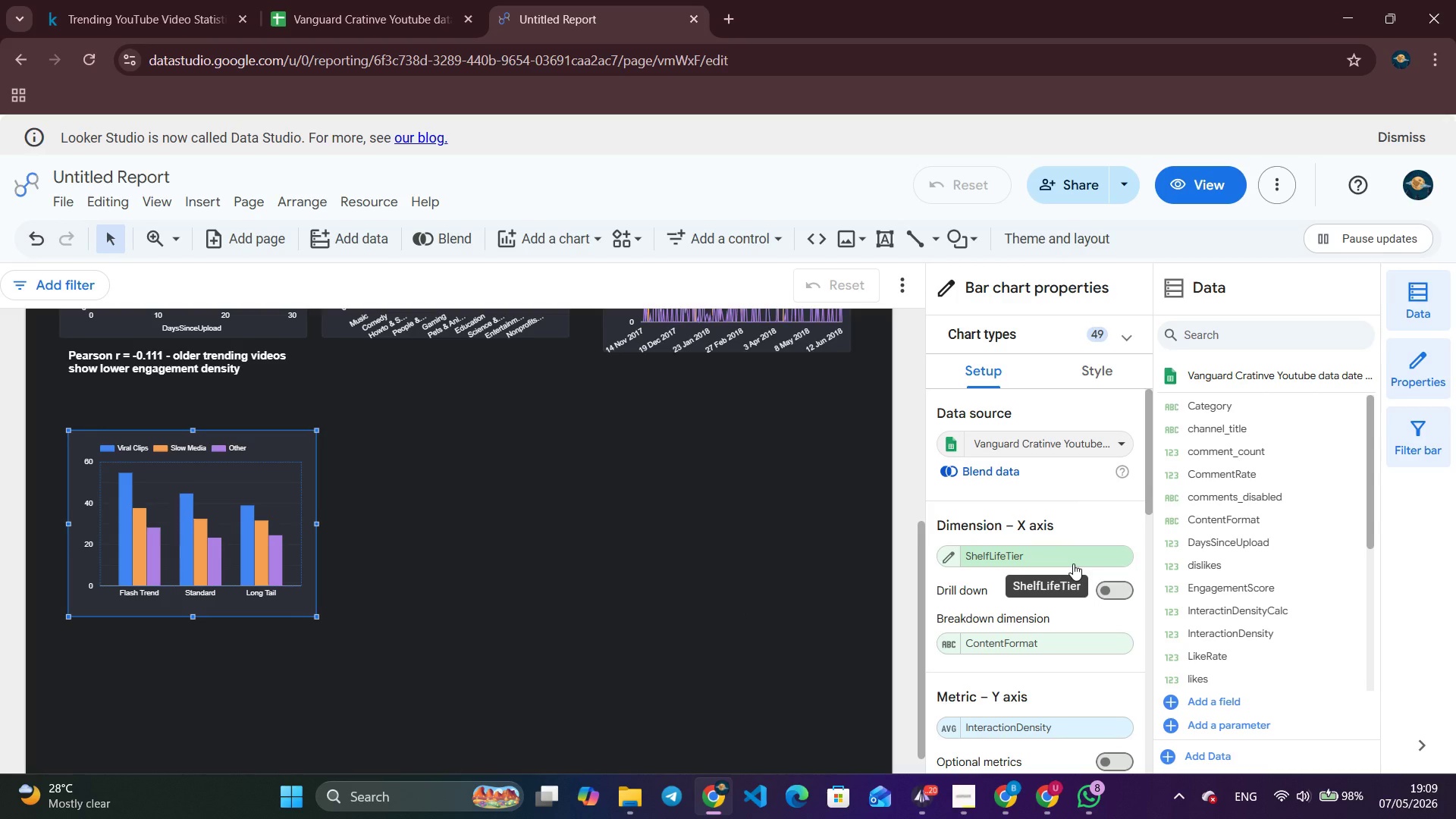 
wait(48.69)
 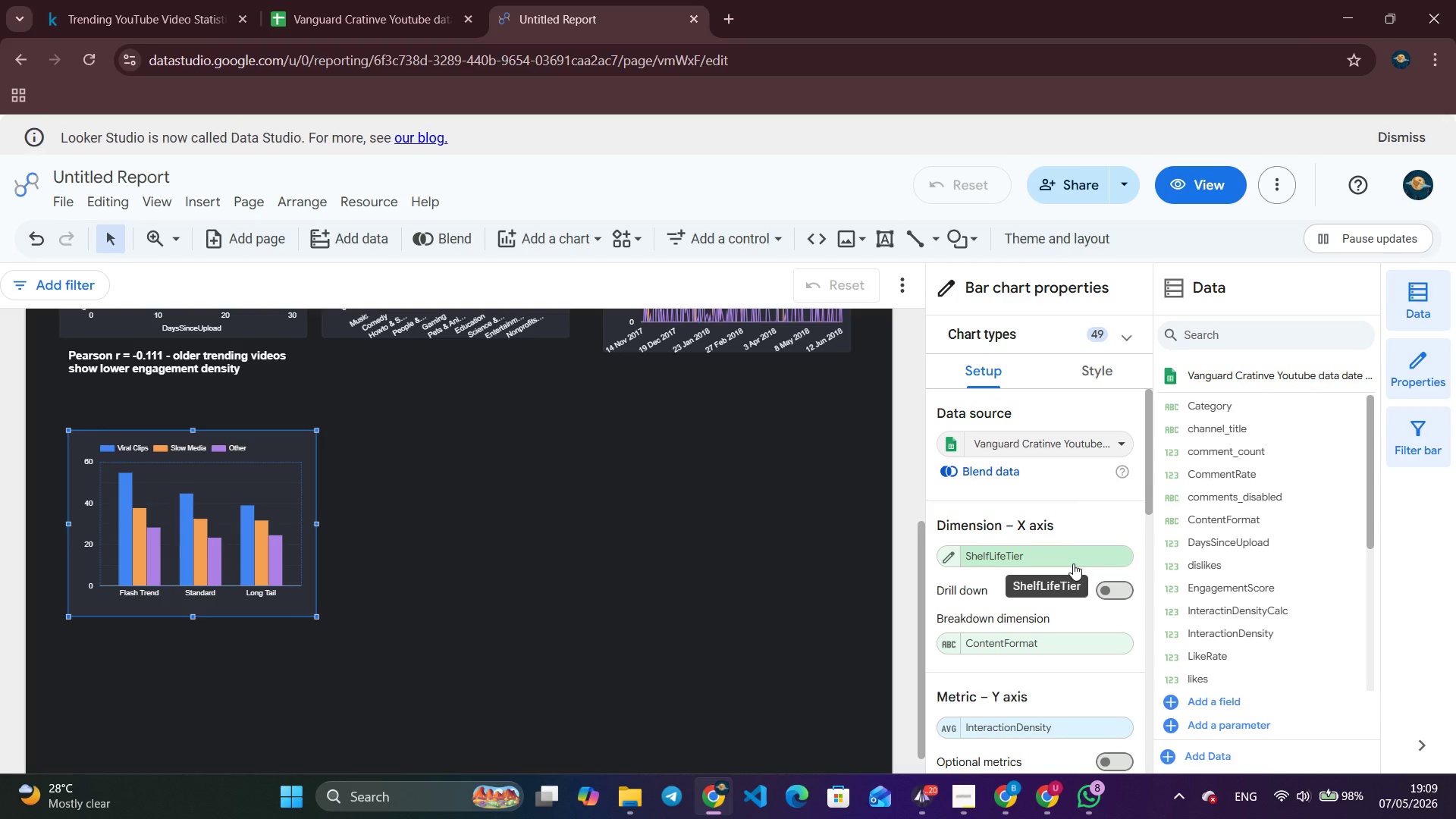 
mouse_move([1043, 665])
 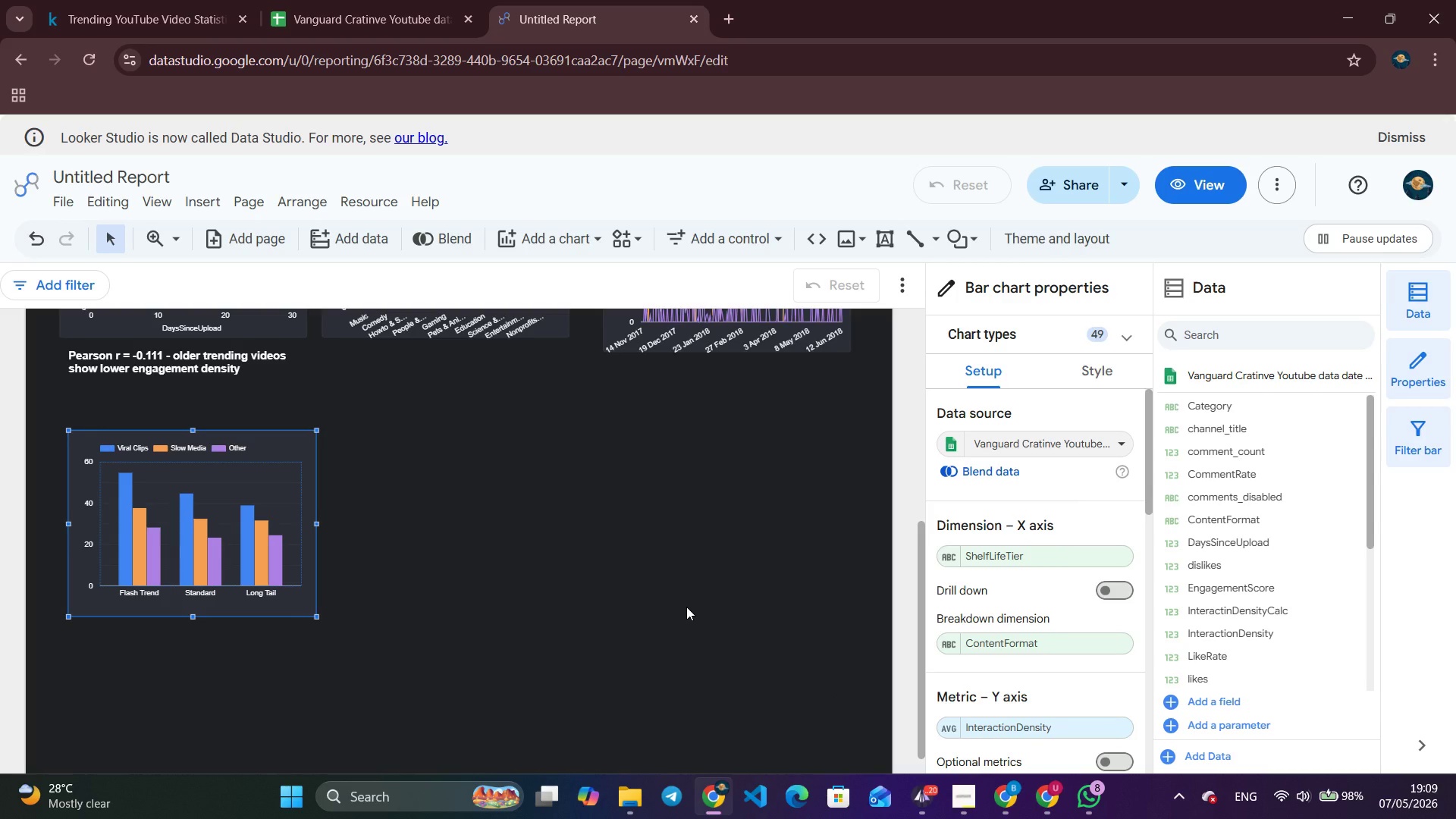 
wait(15.07)
 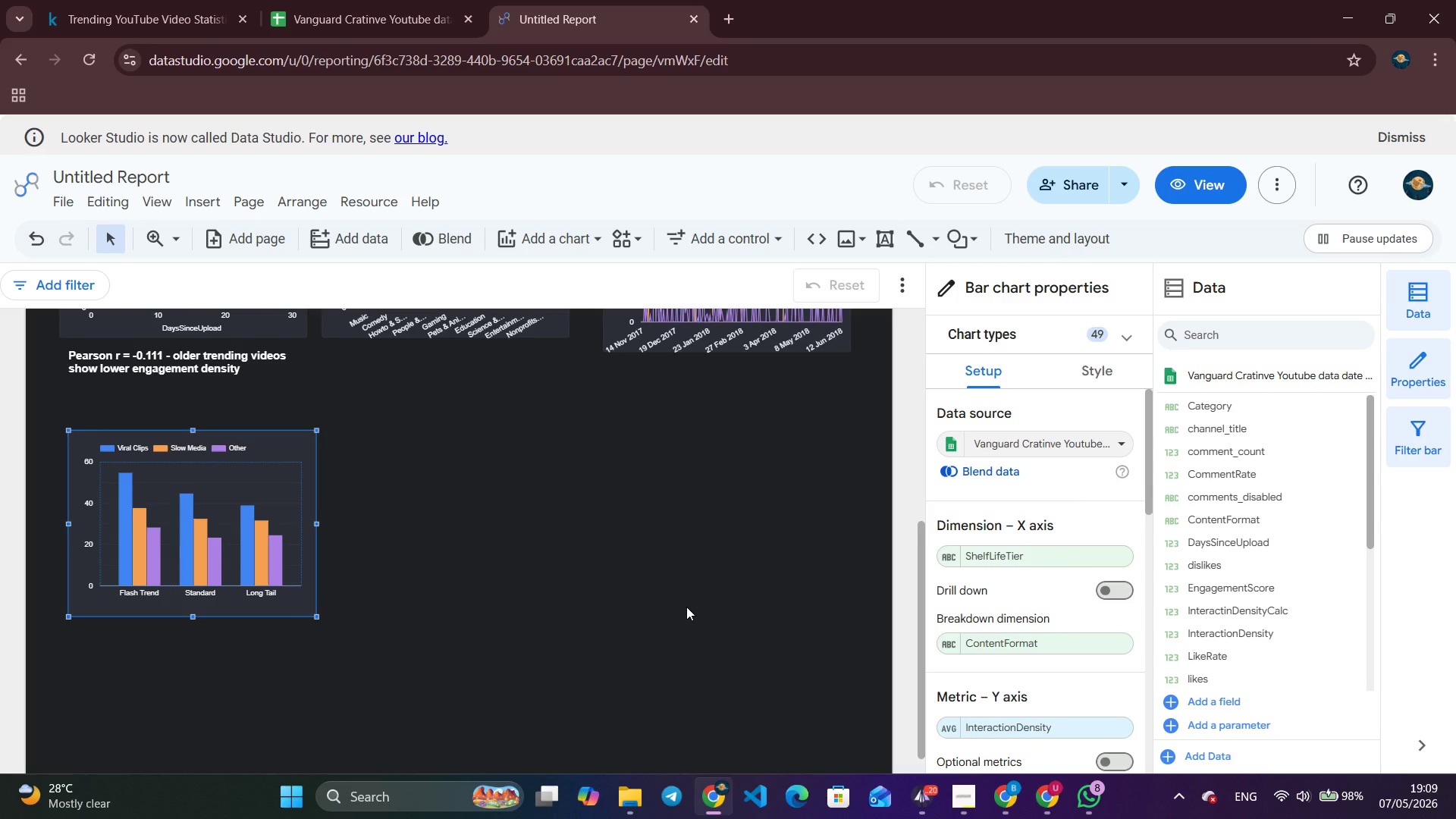 
scroll: coordinate [809, 592], scroll_direction: up, amount: 9.0
 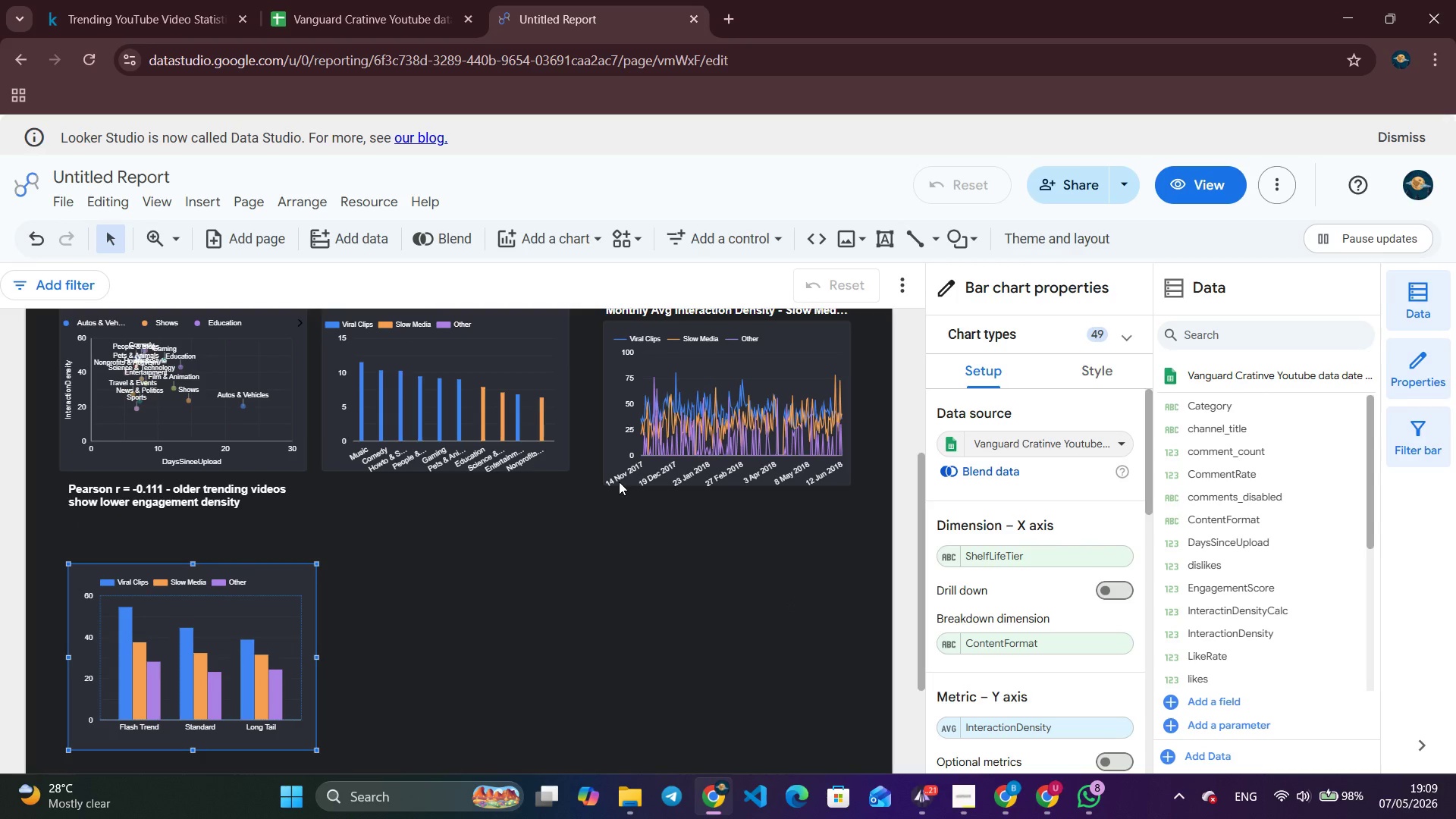 
left_click([1104, 369])
 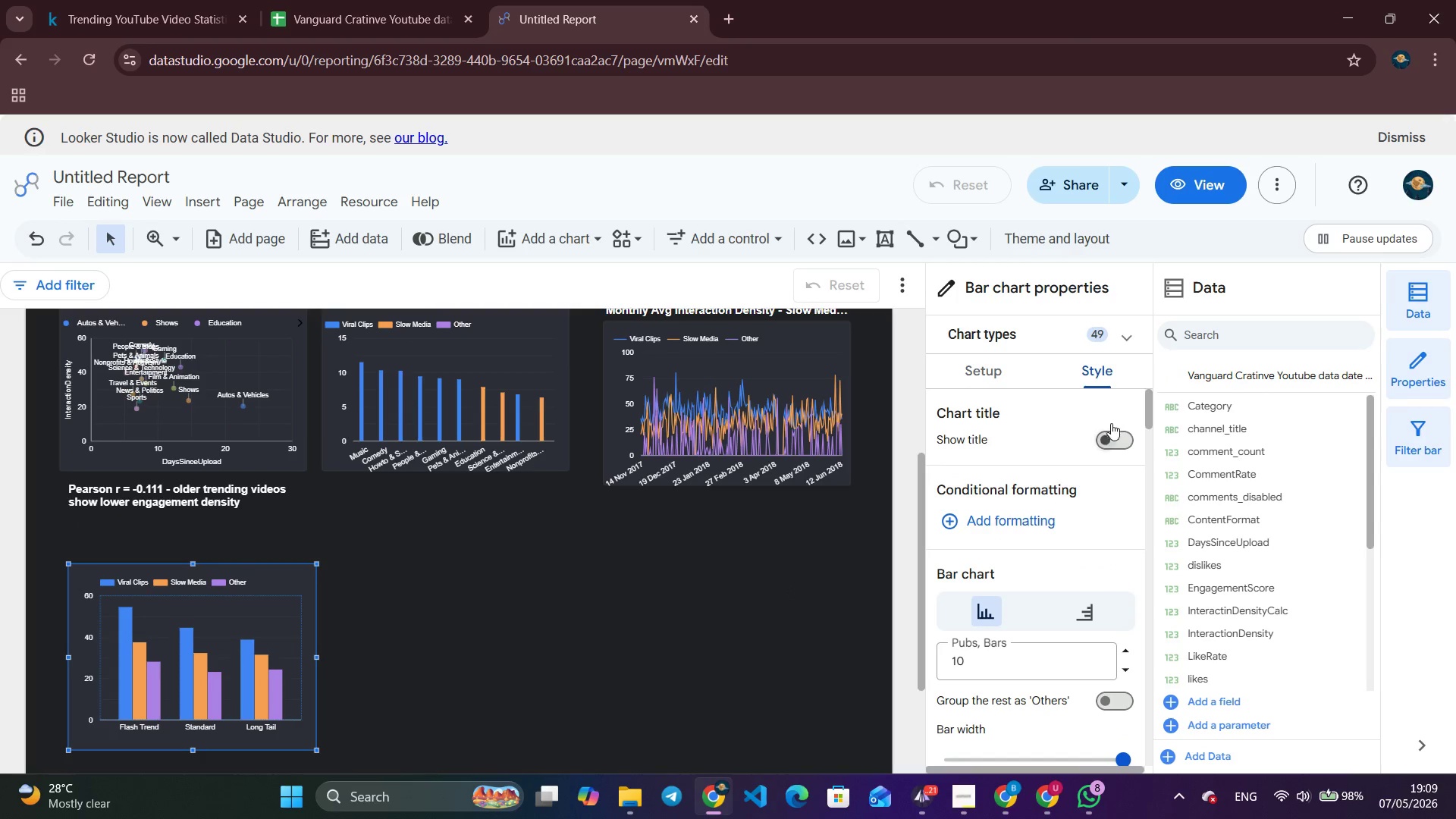 
left_click([1110, 449])
 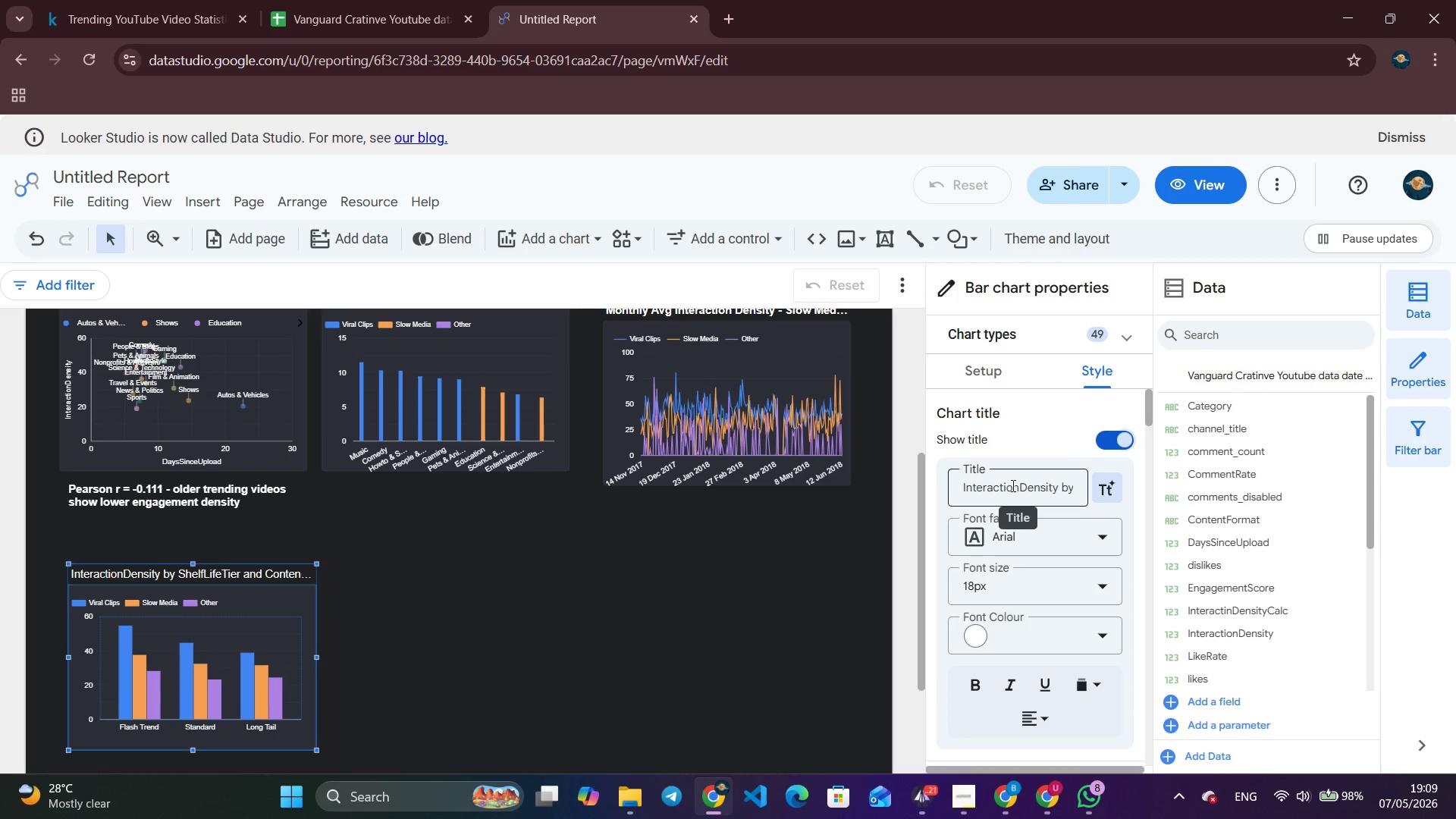 
double_click([1012, 485])
 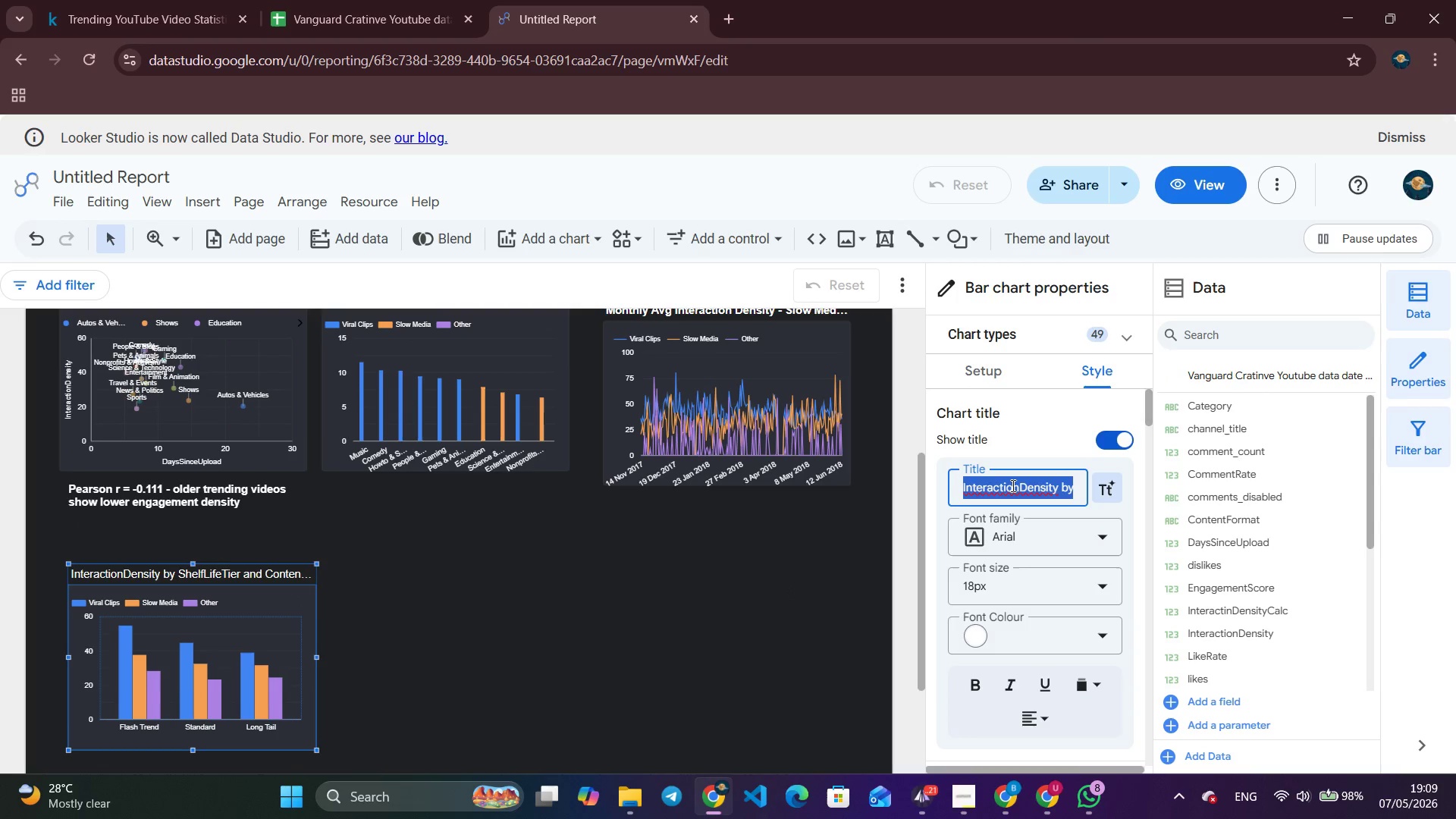 
triple_click([1012, 485])
 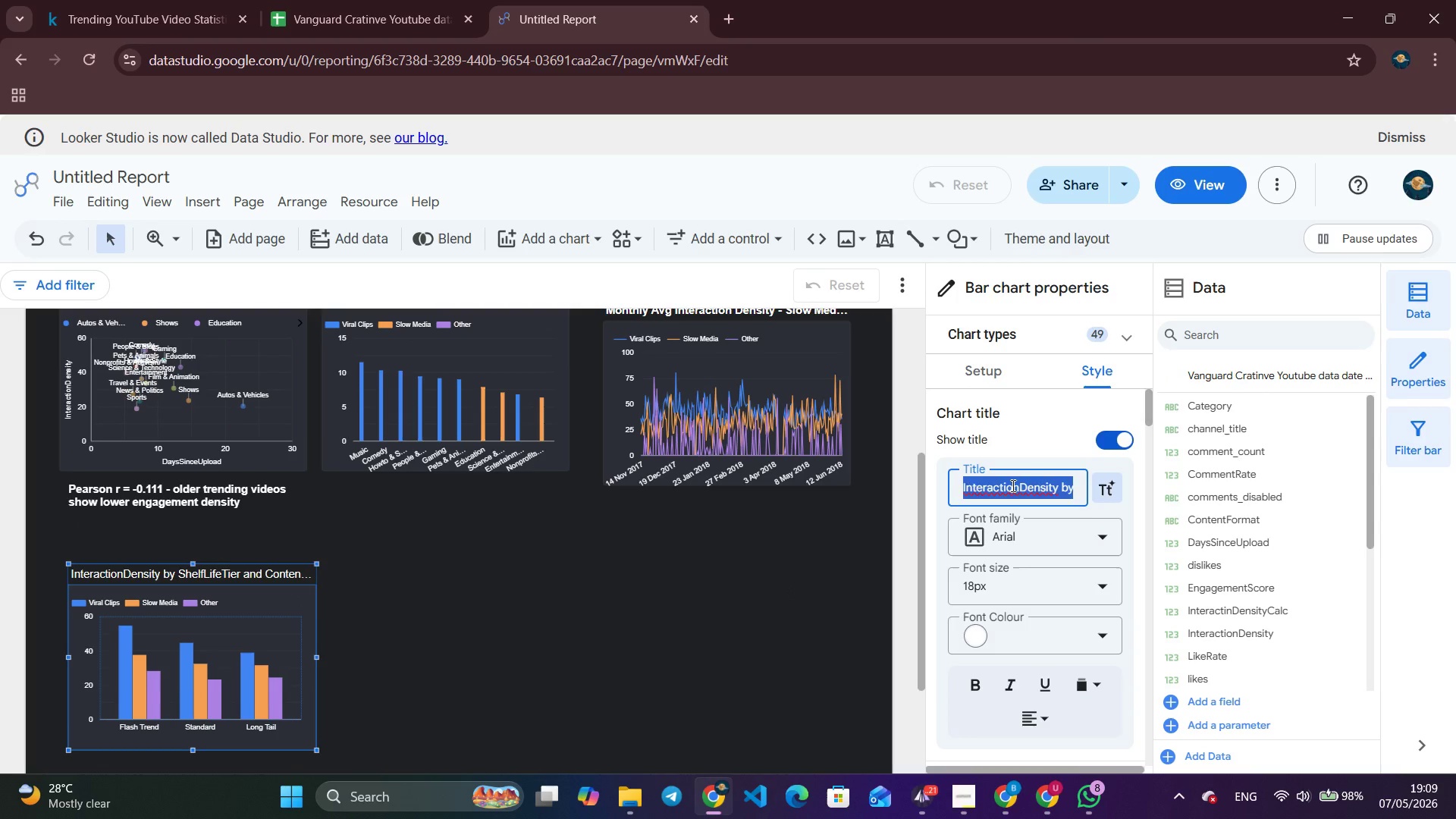 
key(Backspace)
type(INteraction Density by Shelf Life Tier)
 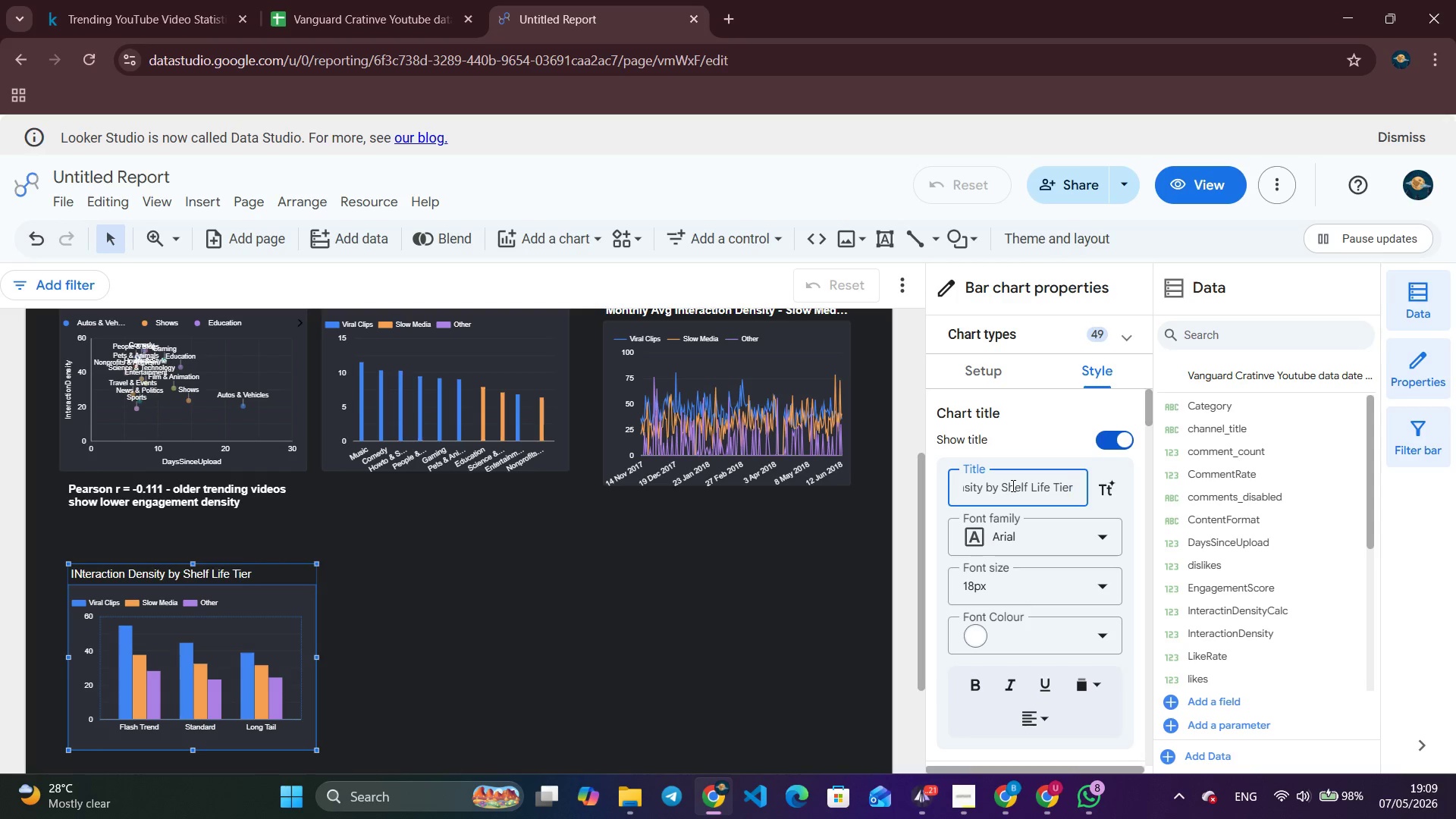 
left_click([975, 692])
 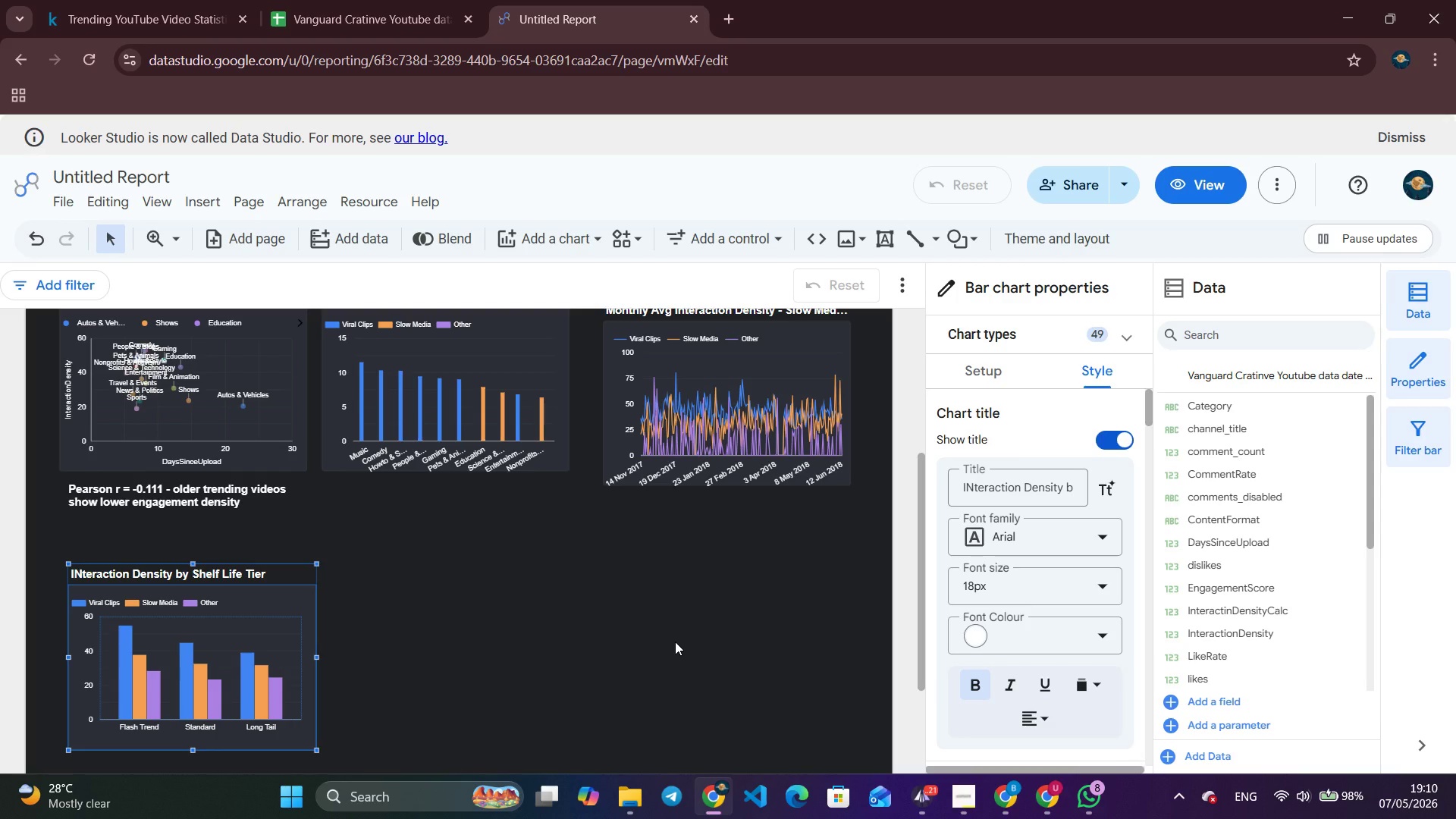 
wait(24.2)
 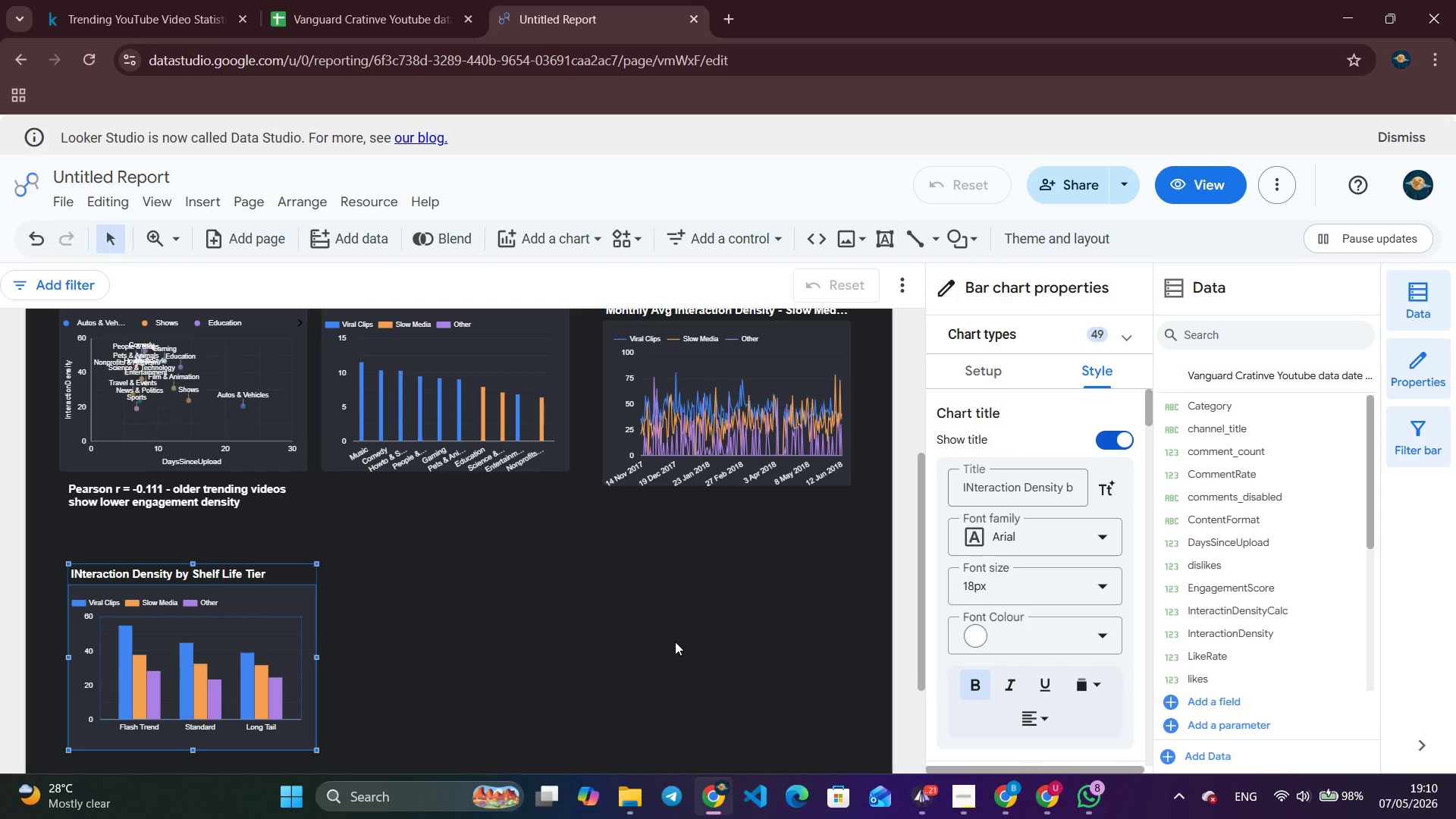 
scroll: coordinate [620, 607], scroll_direction: down, amount: 5.0
 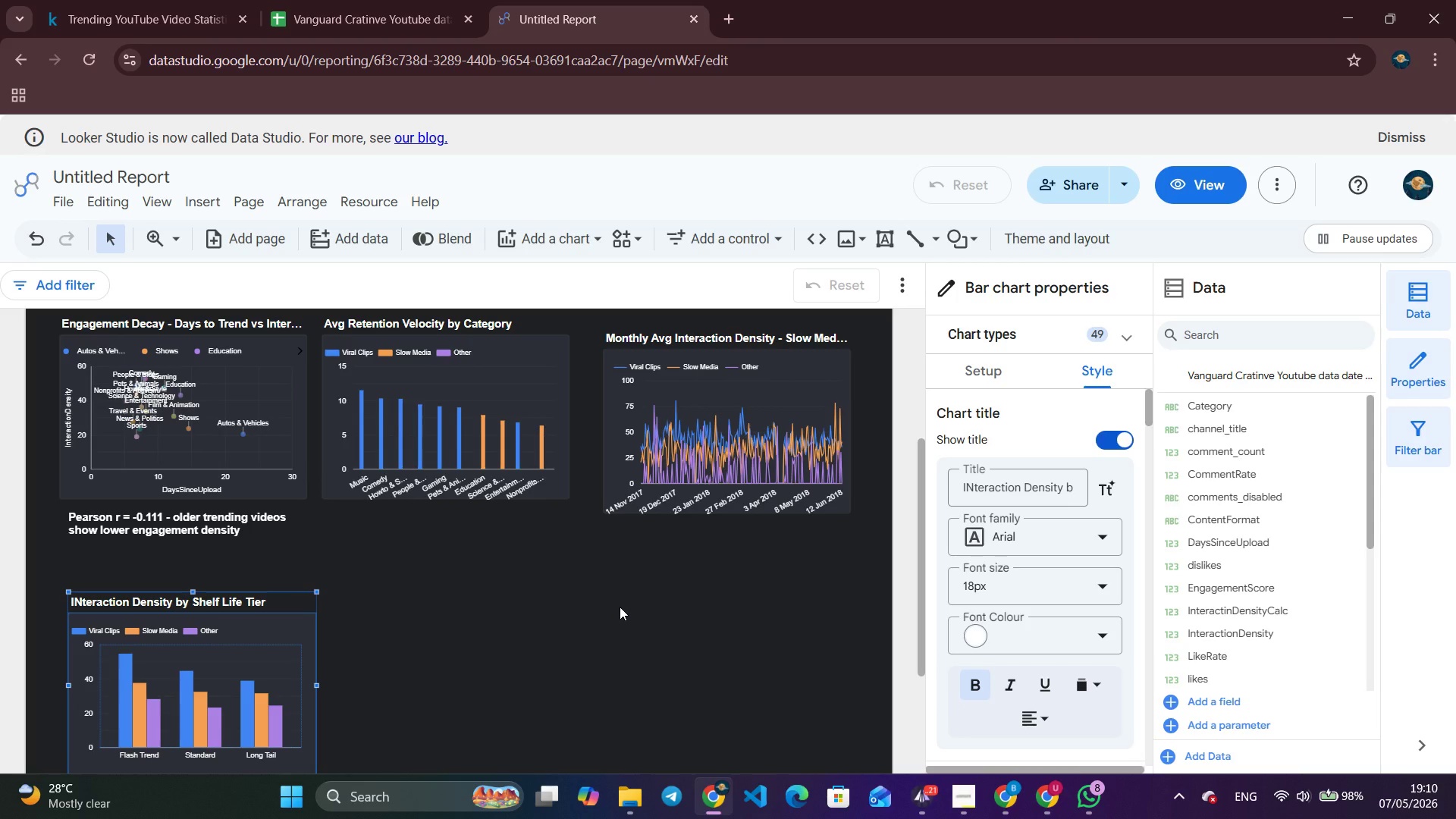 
wait(5.87)
 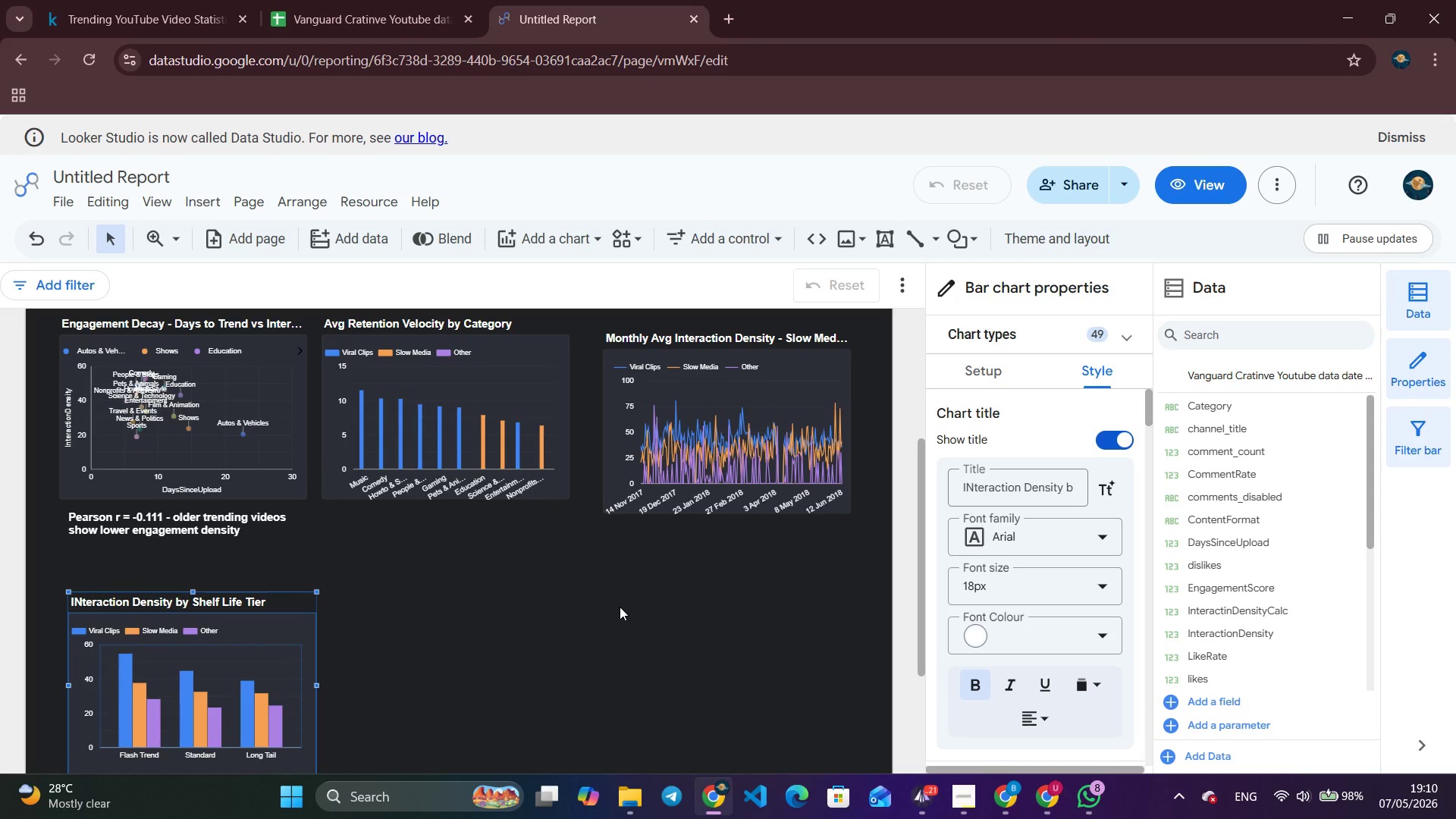 
left_click([1018, 372])
 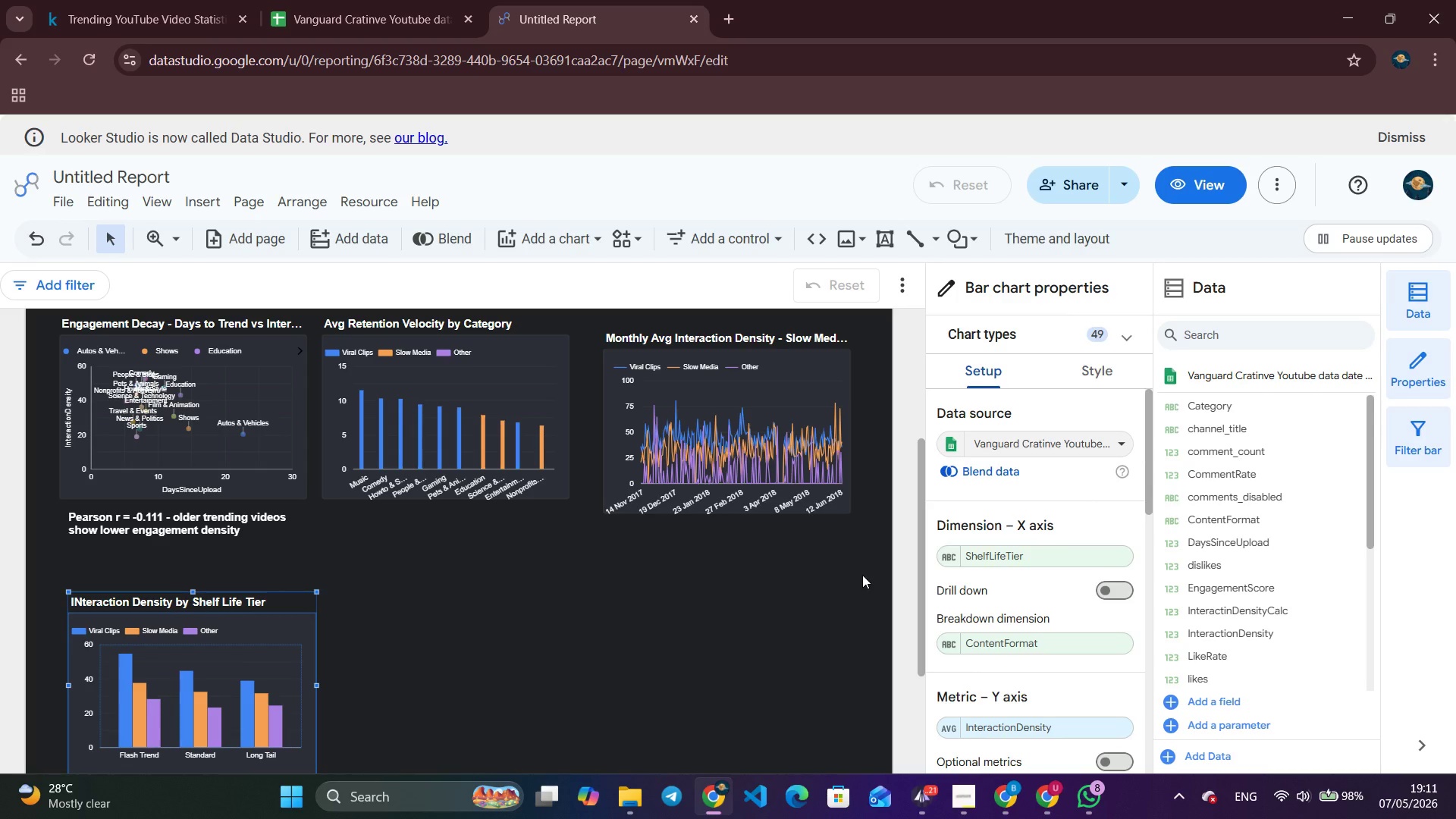 
wait(65.7)
 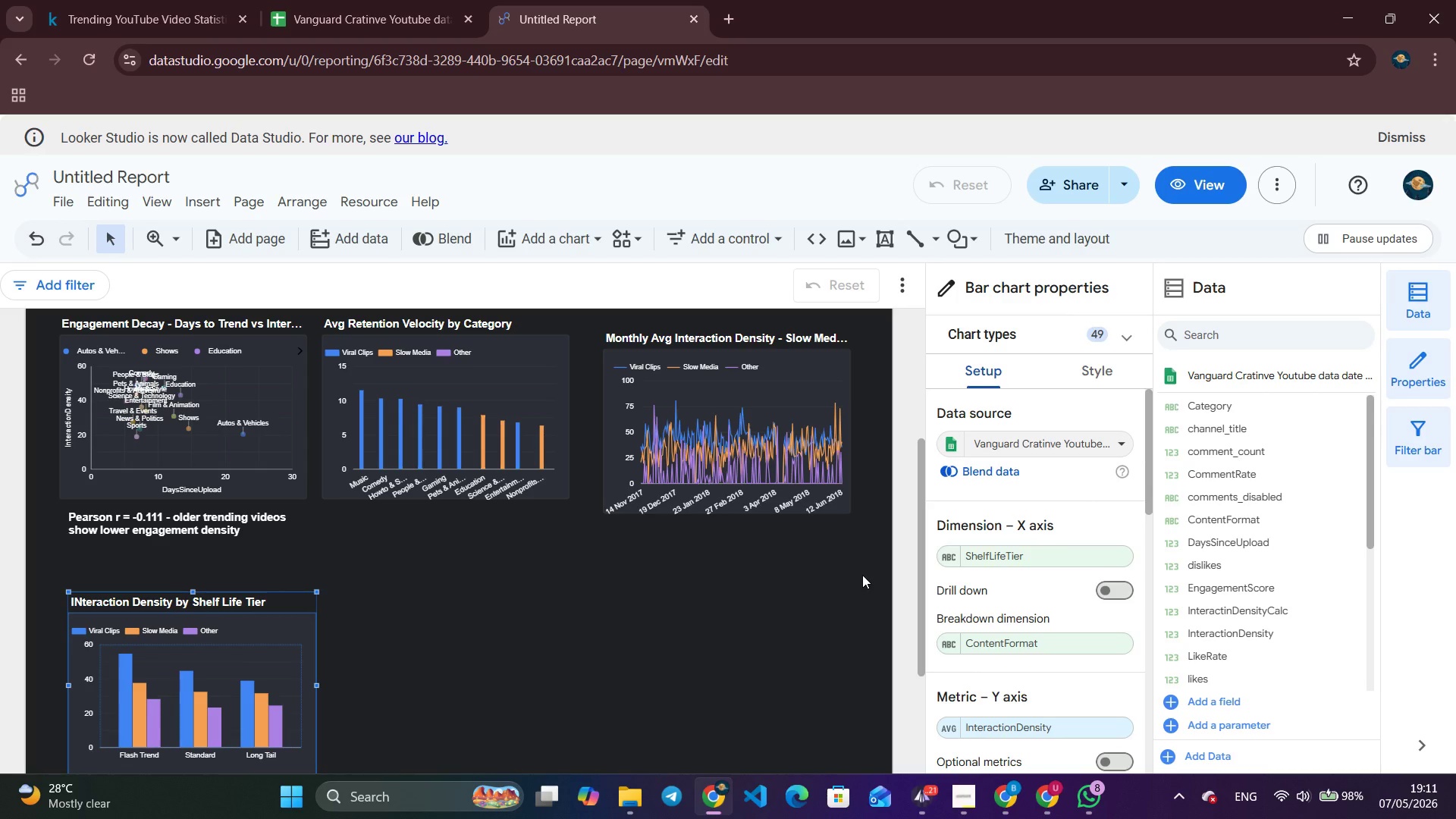 
left_click([216, 208])
 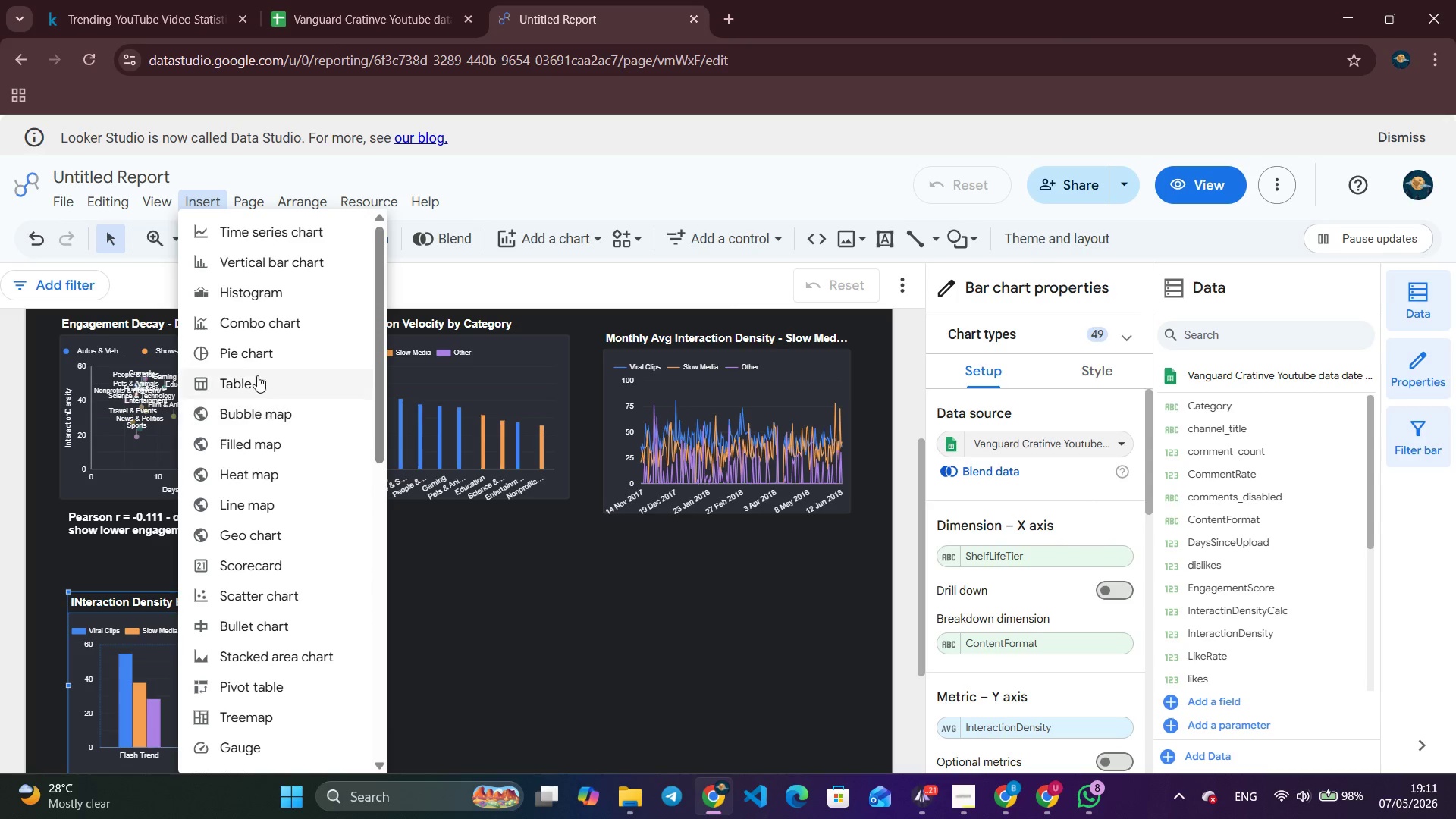 
left_click([253, 387])
 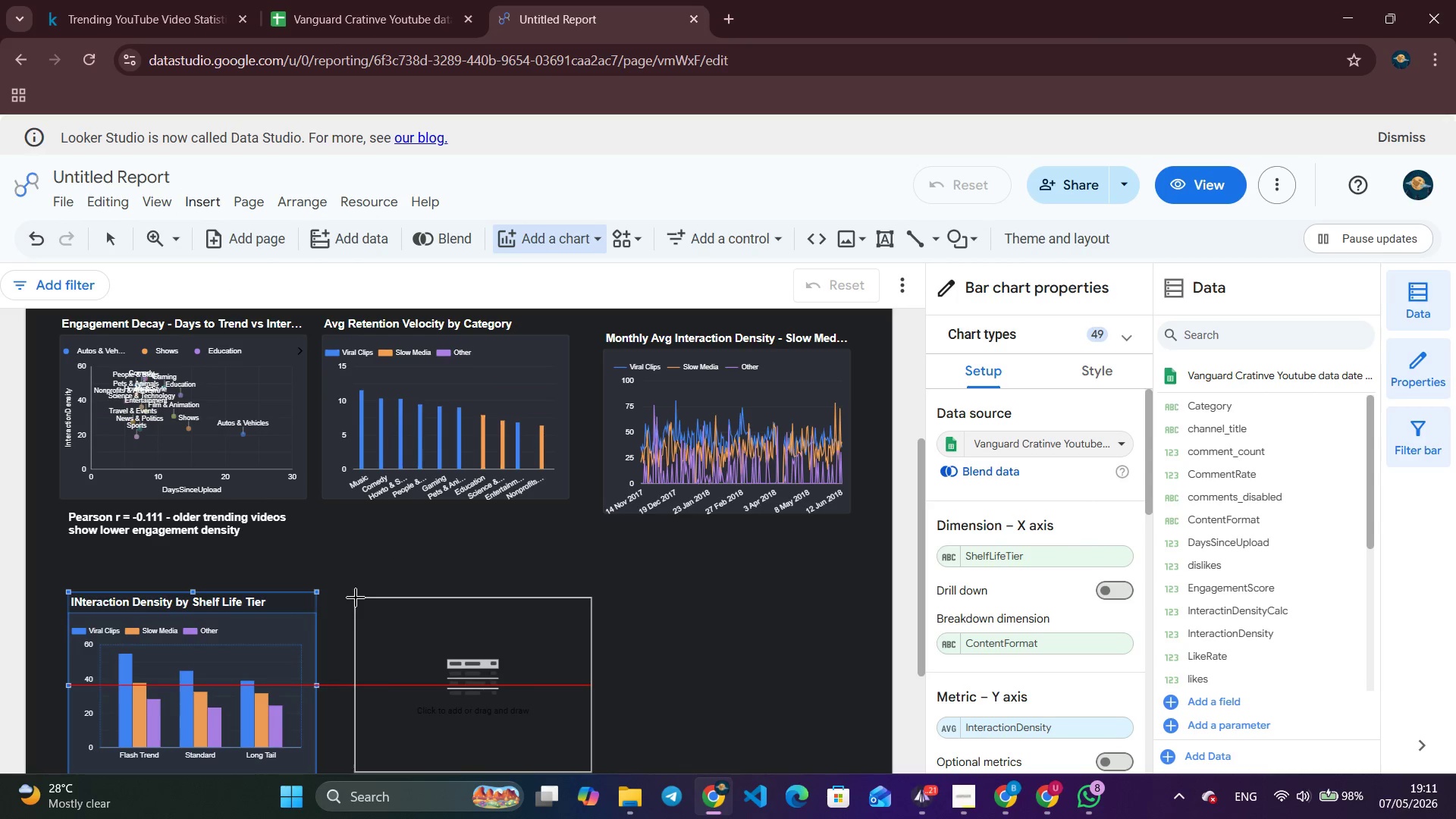 
left_click([357, 595])
 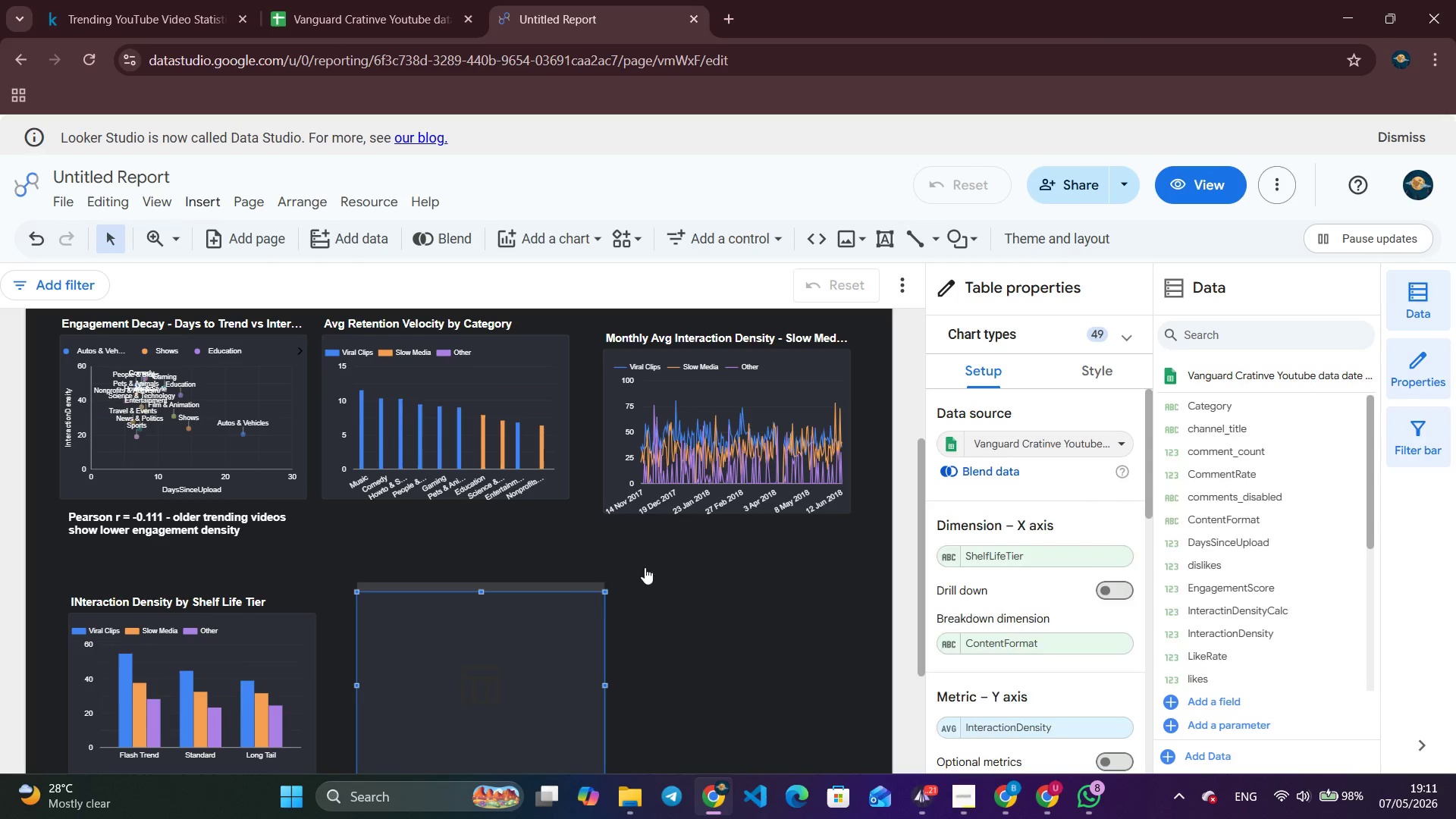 
scroll: coordinate [703, 576], scroll_direction: up, amount: 5.0
 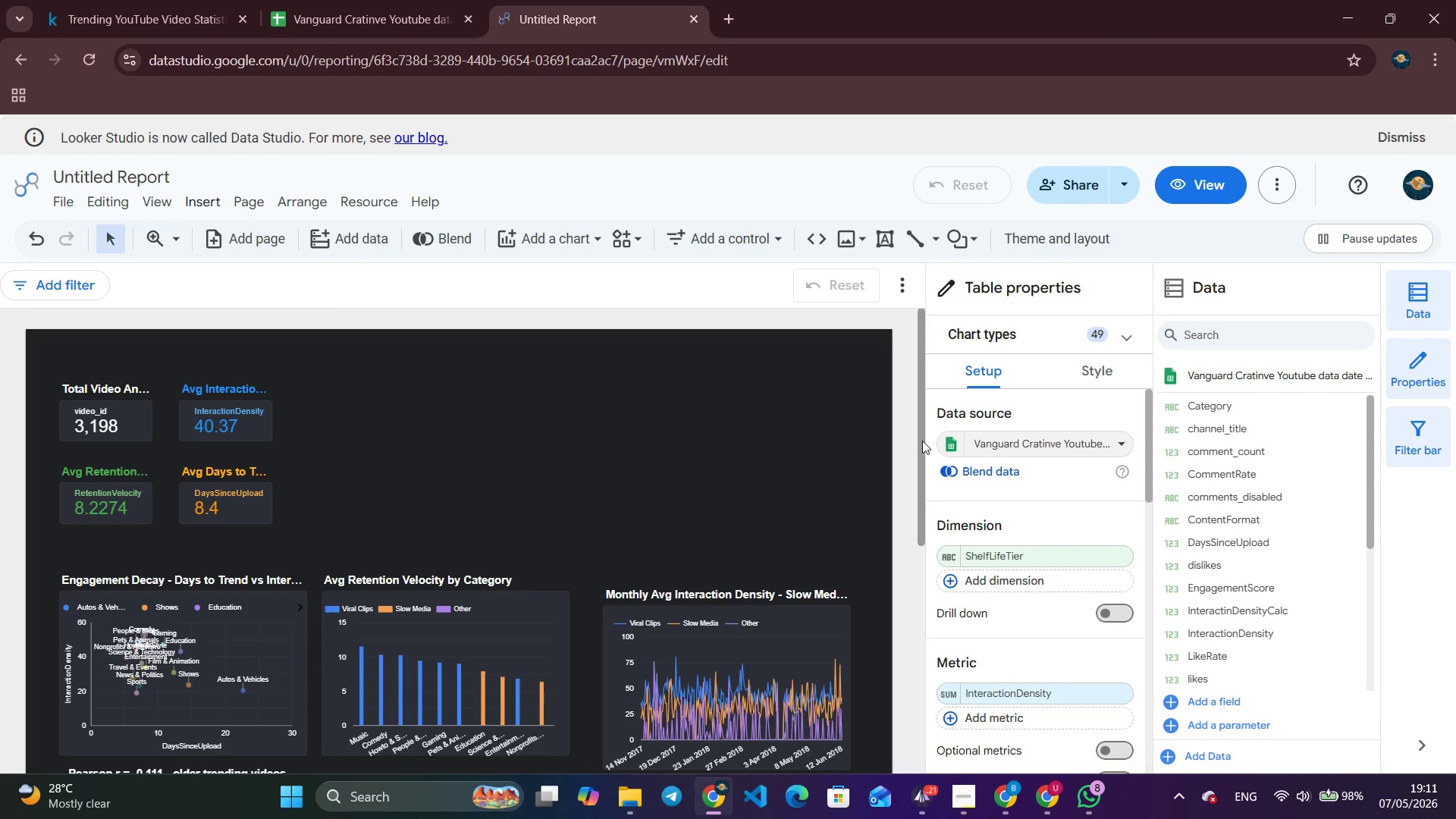 
left_click_drag(start_coordinate=[922, 440], to_coordinate=[915, 651])
 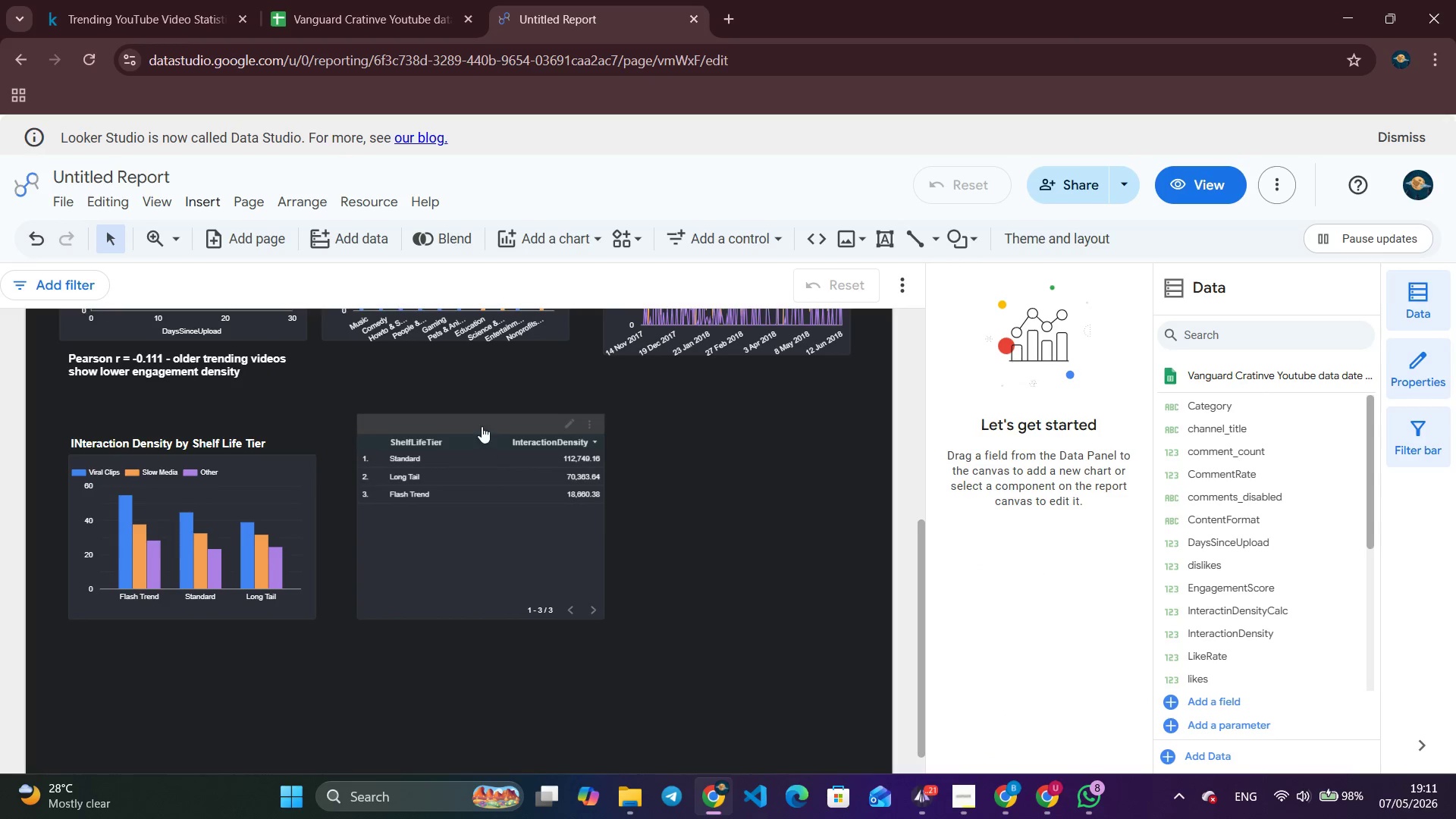 
left_click_drag(start_coordinate=[480, 423], to_coordinate=[460, 430])
 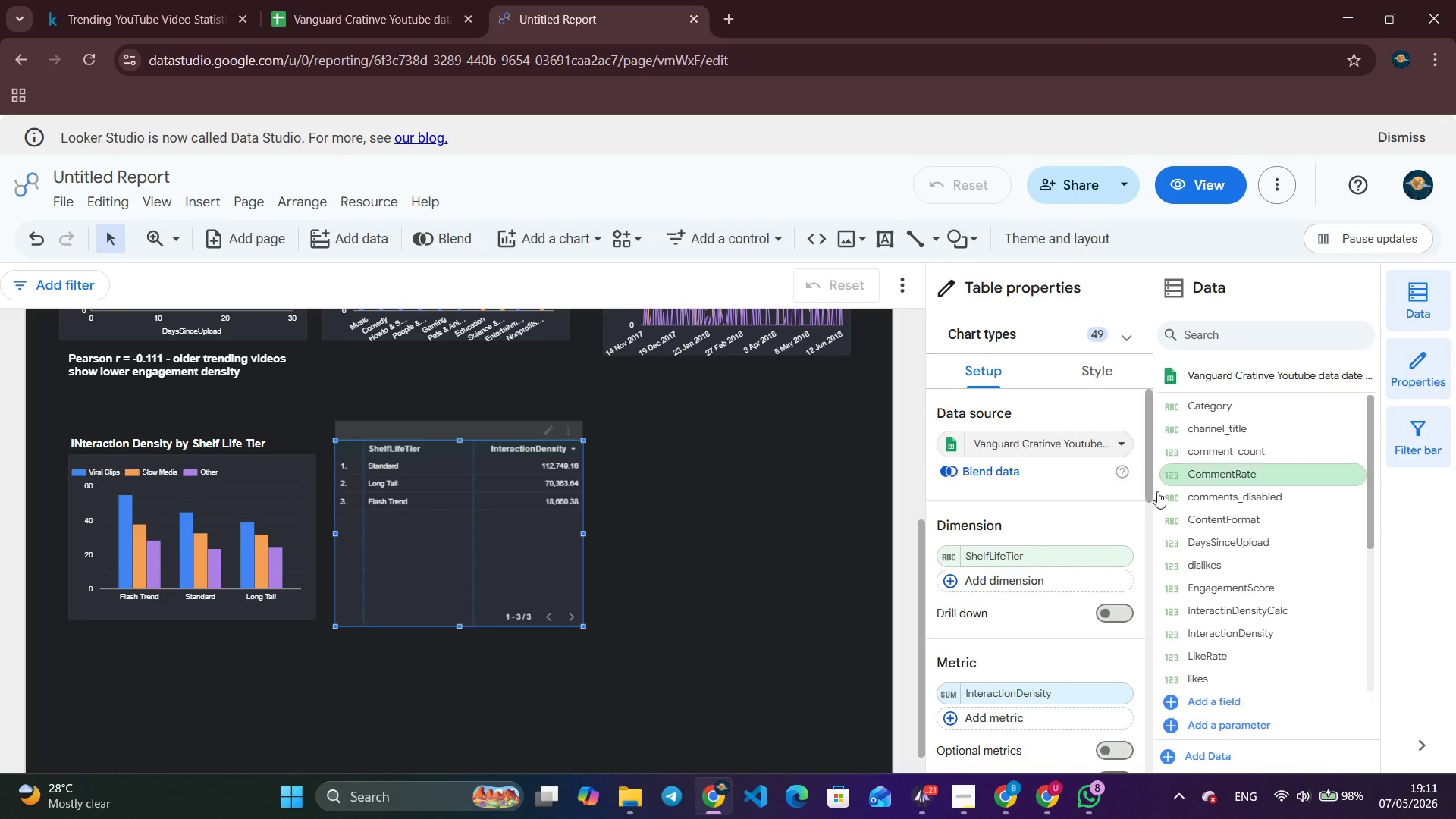 
wait(7.75)
 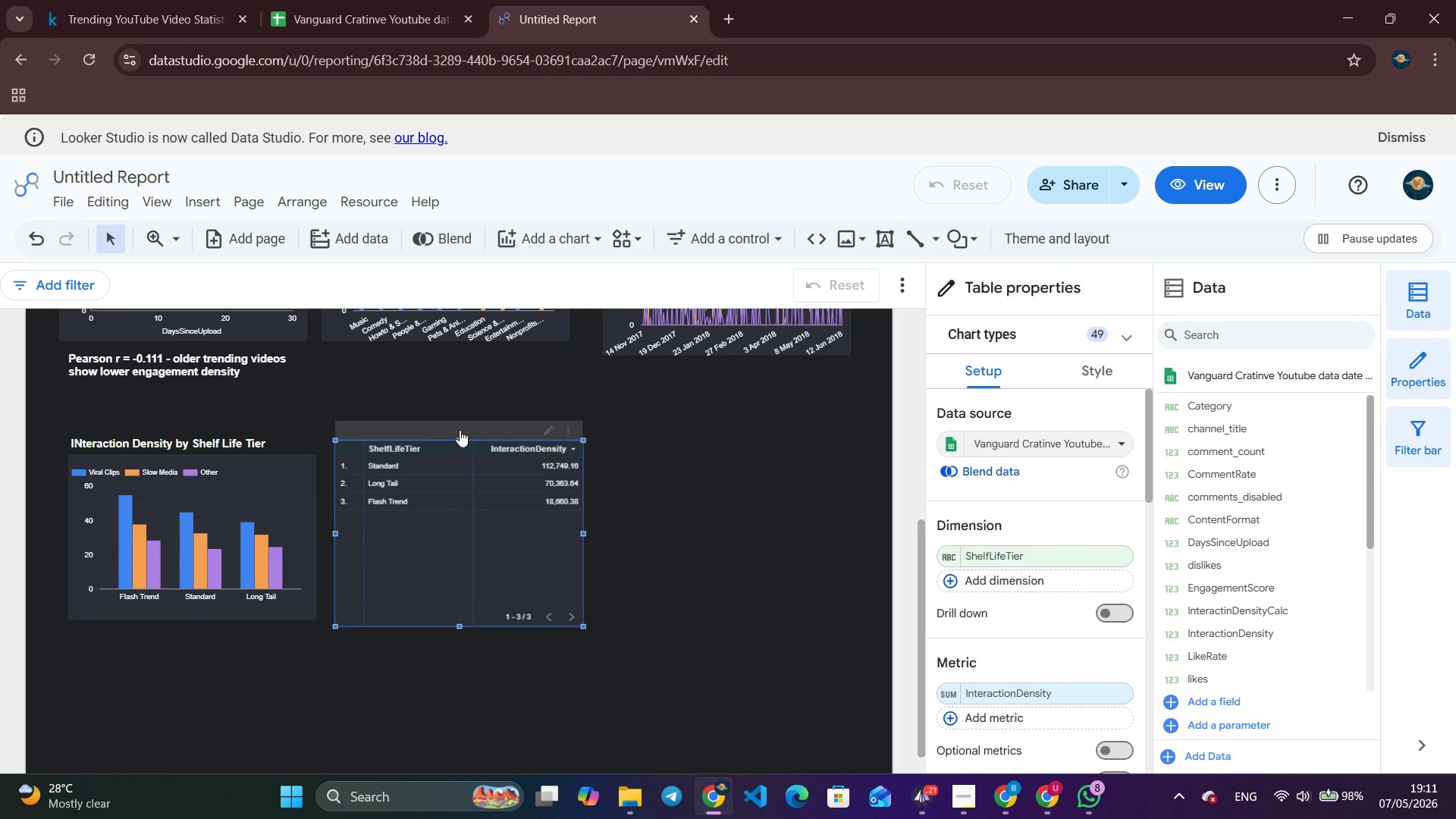 
left_click([1041, 555])
 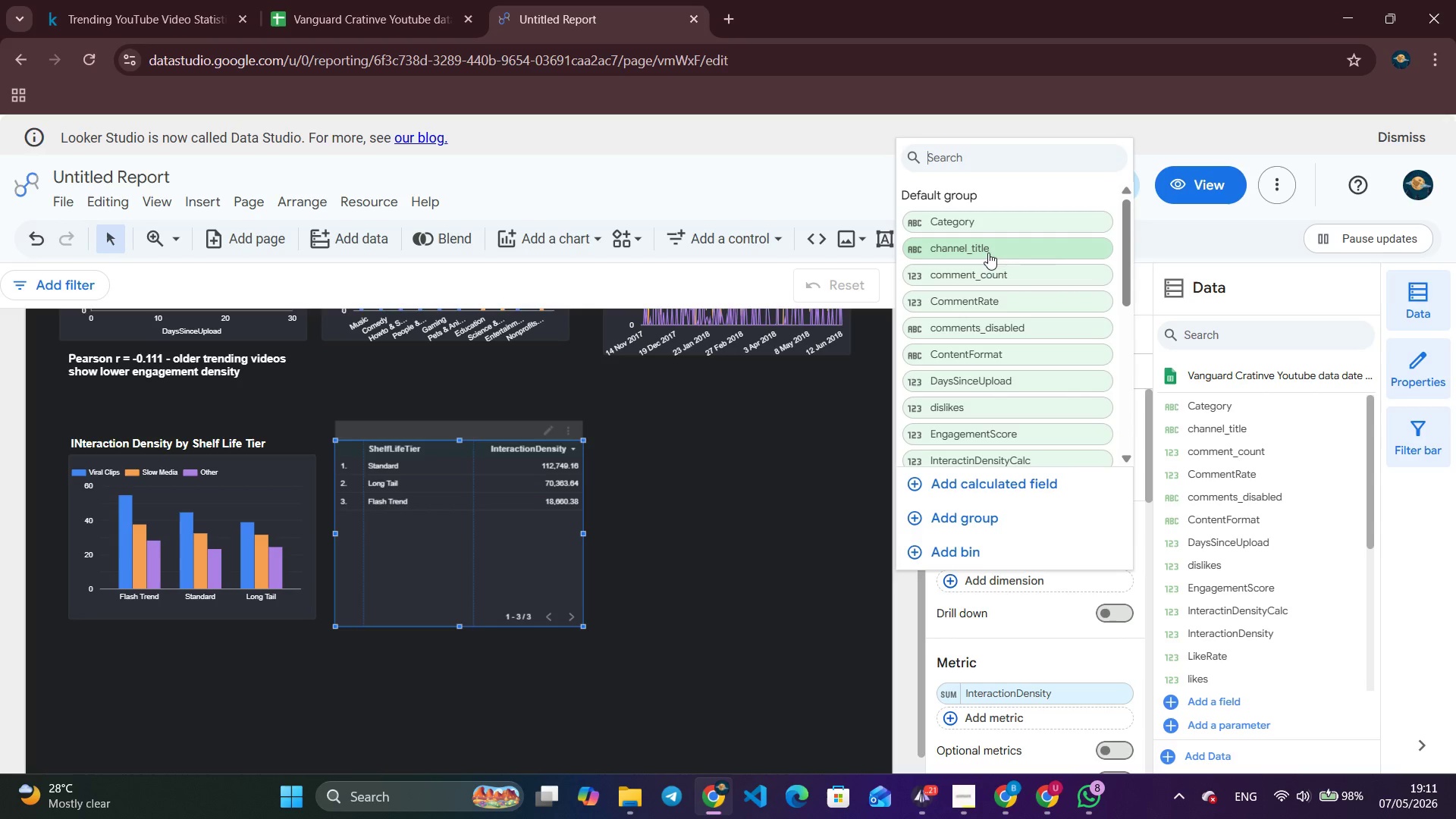 
left_click([988, 253])
 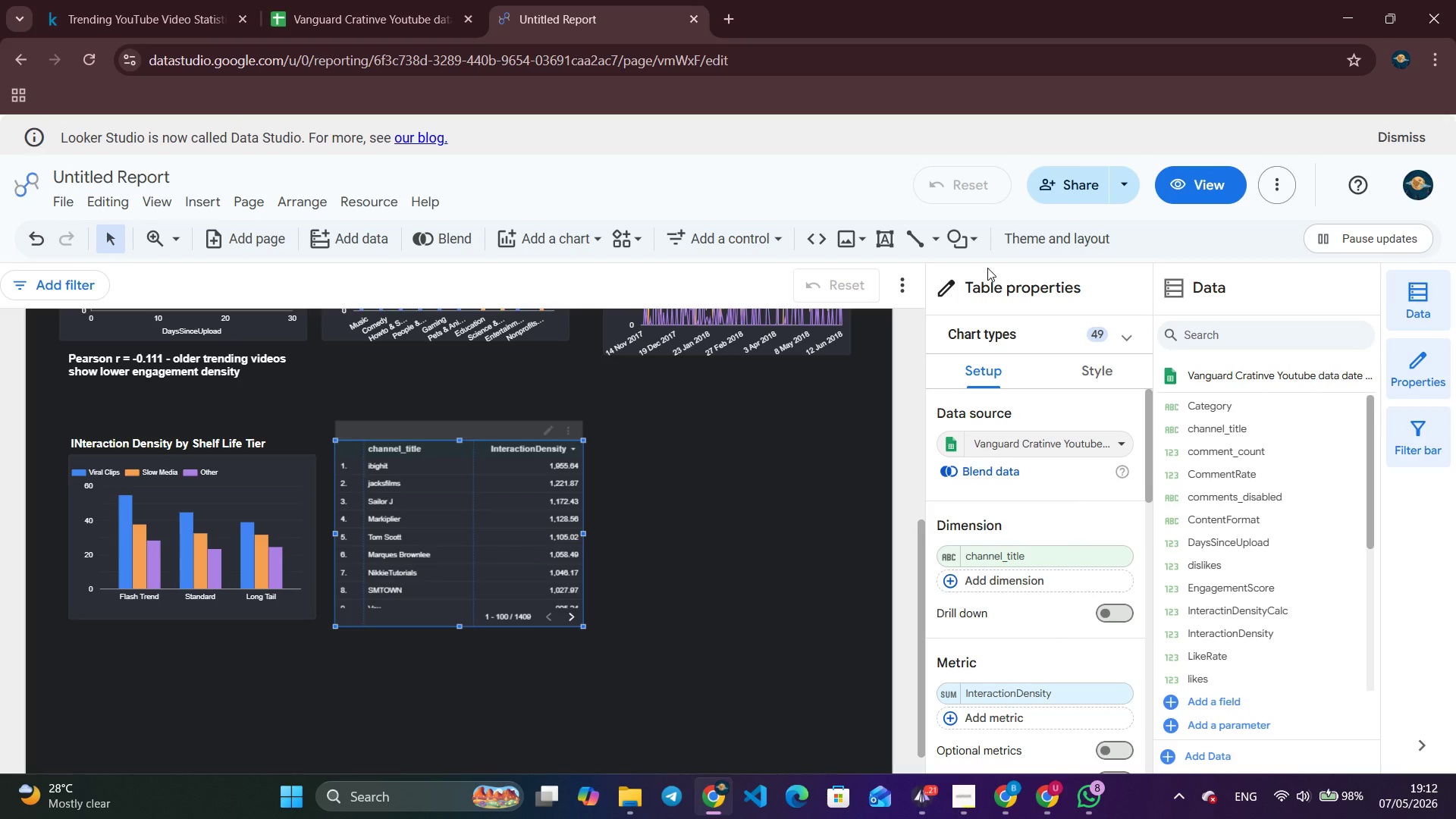 
wait(21.09)
 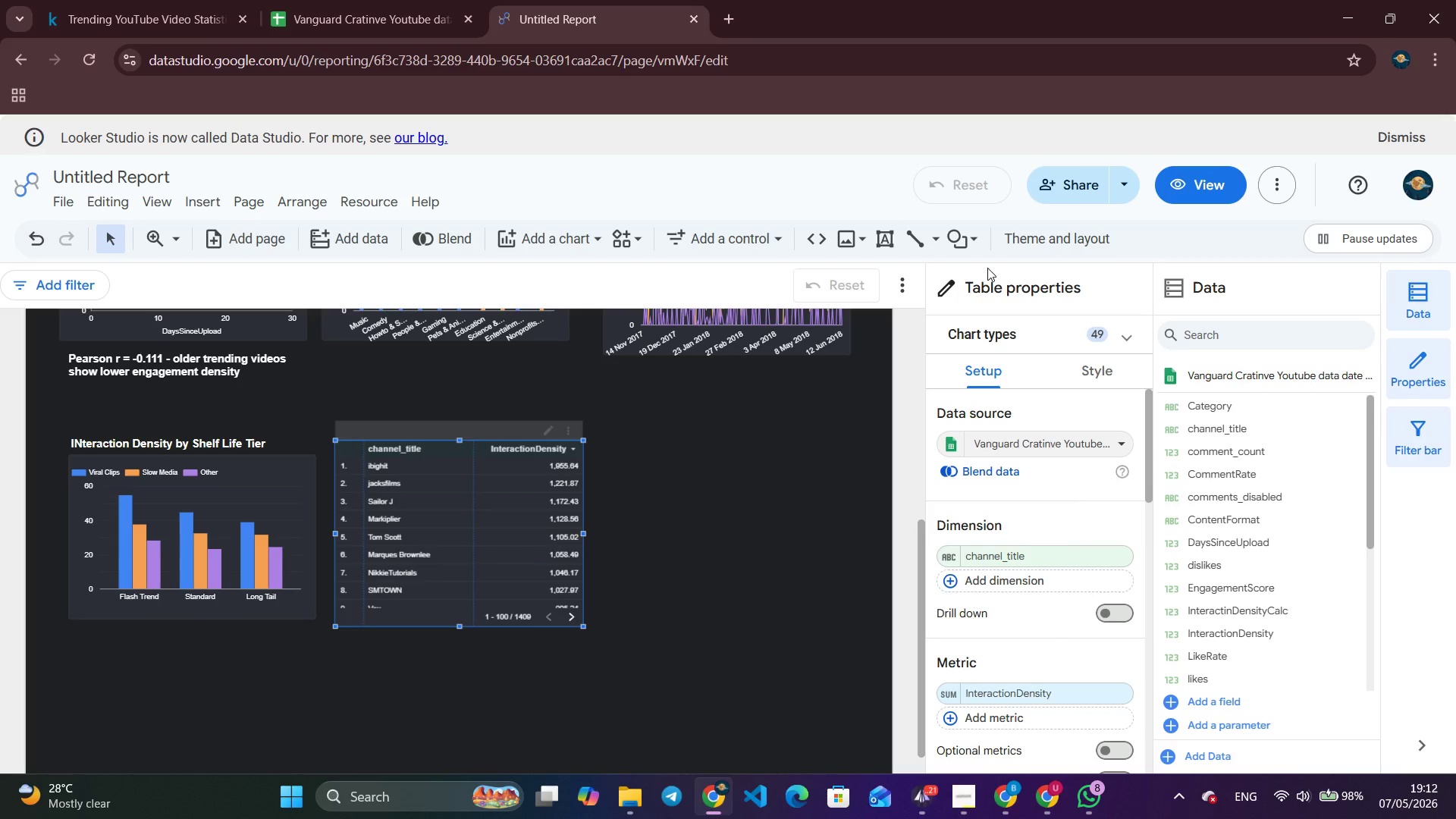 
left_click([1023, 698])
 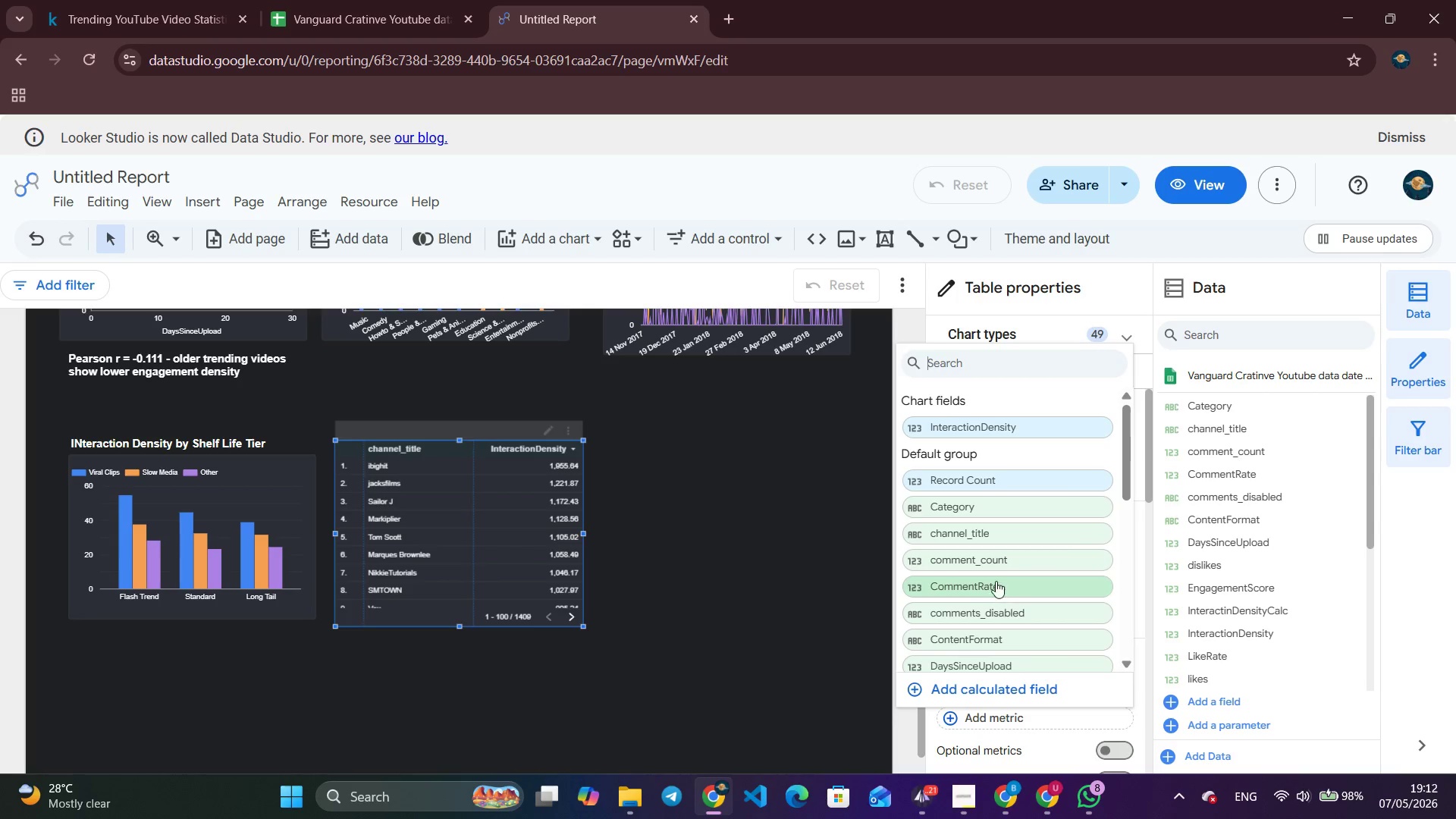 
scroll: coordinate [993, 574], scroll_direction: down, amount: 5.0
 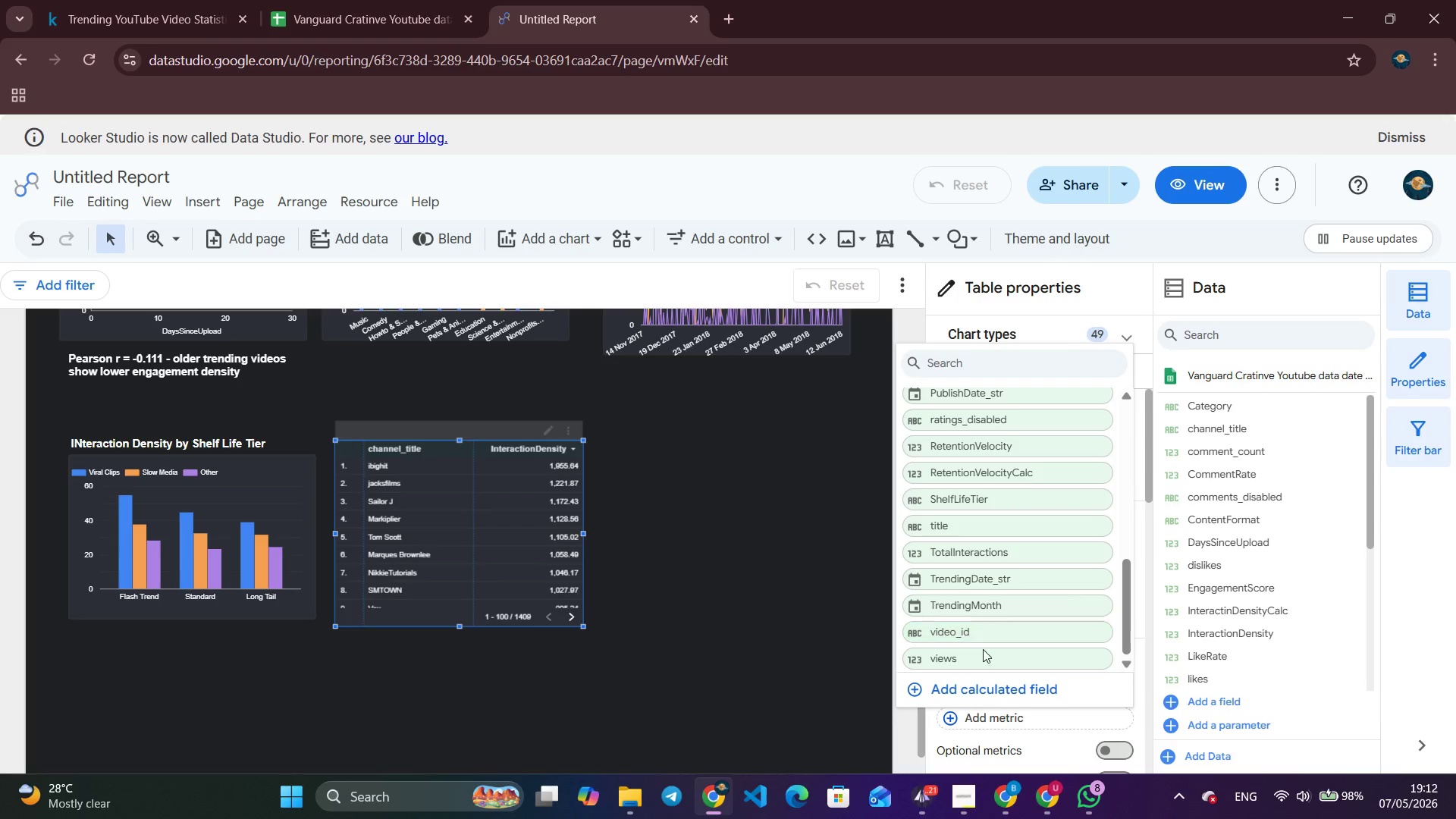 
left_click([981, 661])
 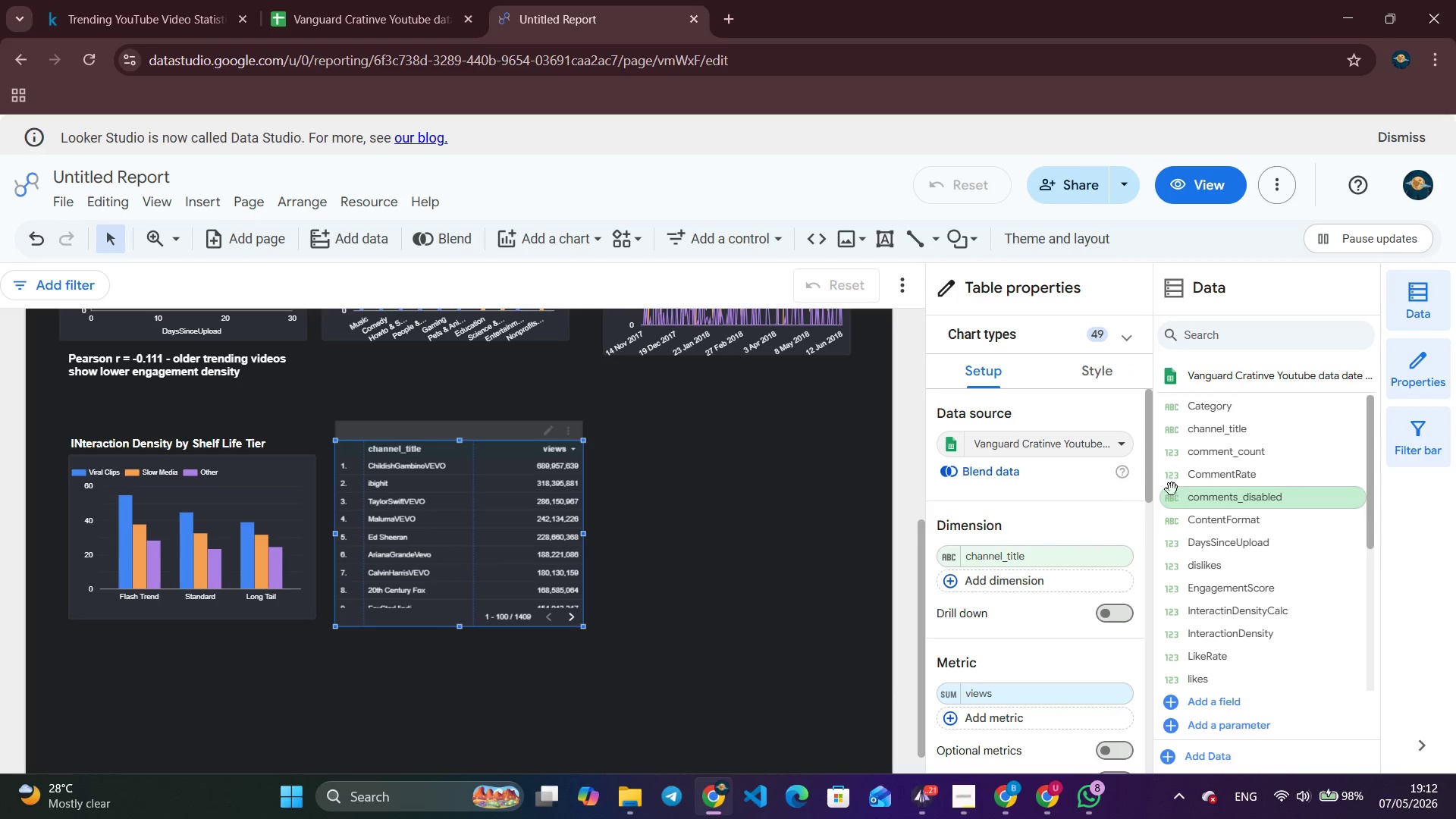 
left_click_drag(start_coordinate=[1149, 464], to_coordinate=[1136, 534])
 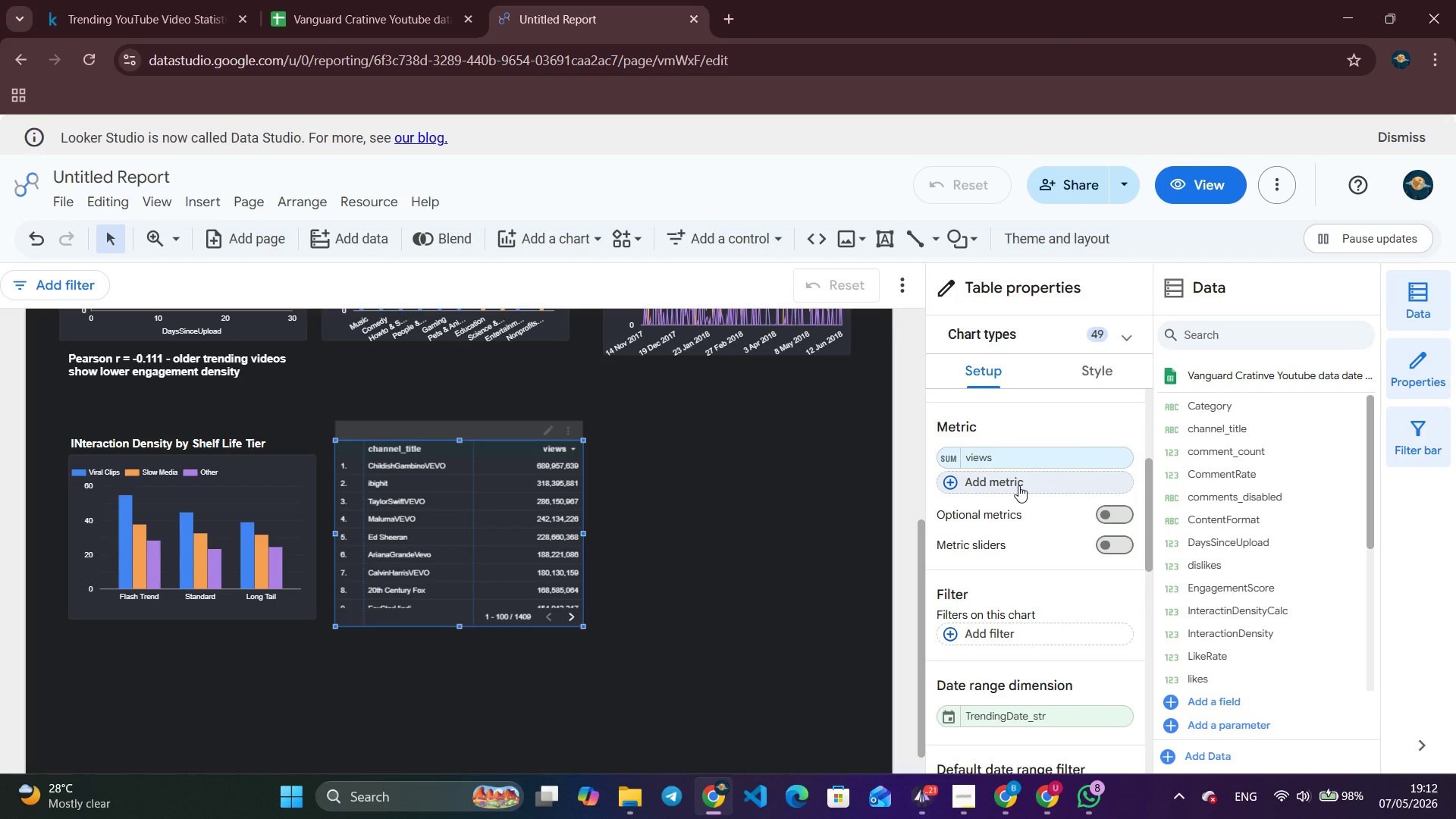 
left_click([1018, 485])
 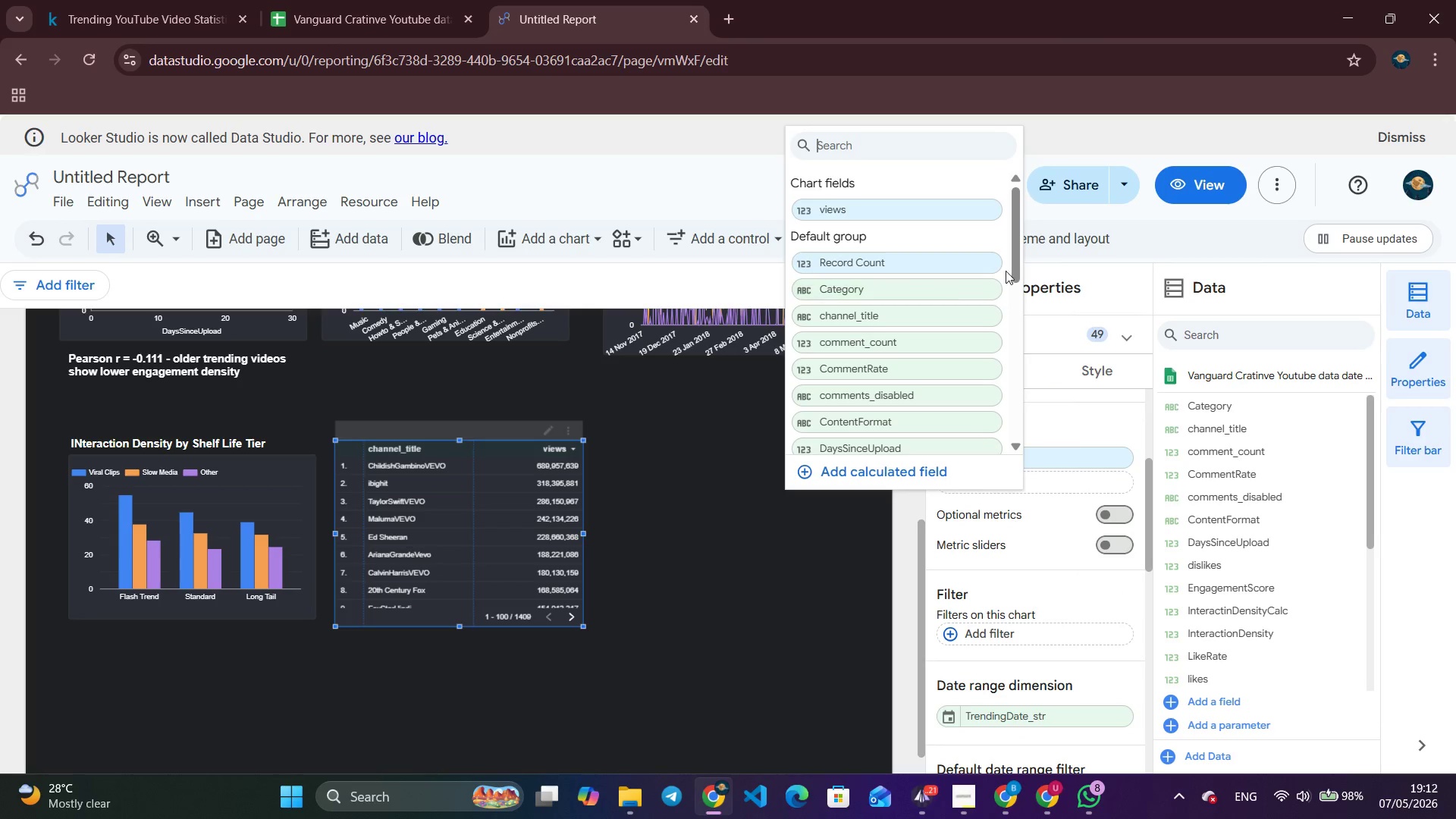 
left_click_drag(start_coordinate=[1021, 257], to_coordinate=[1009, 320])
 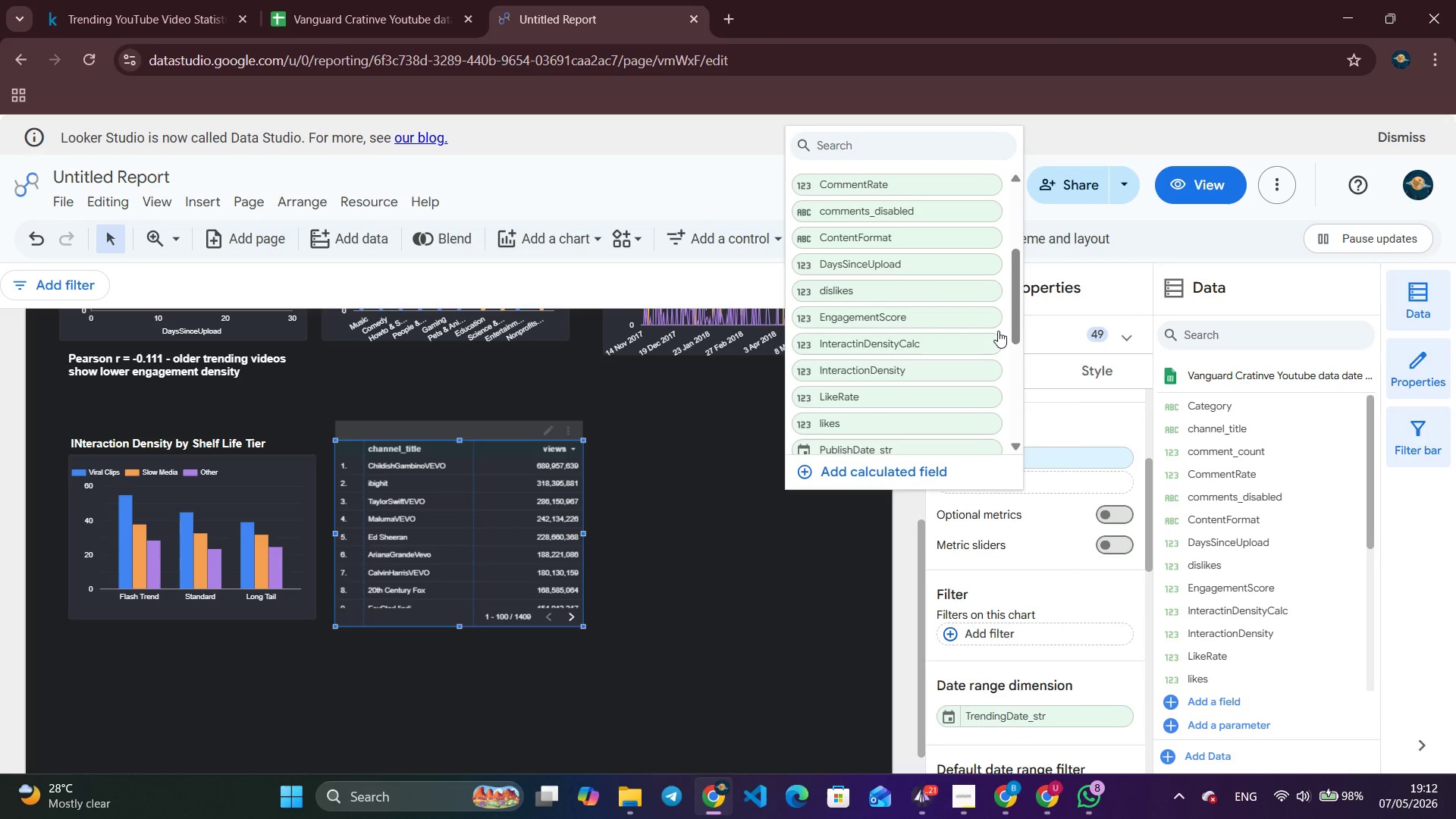 
left_click([1009, 320])
 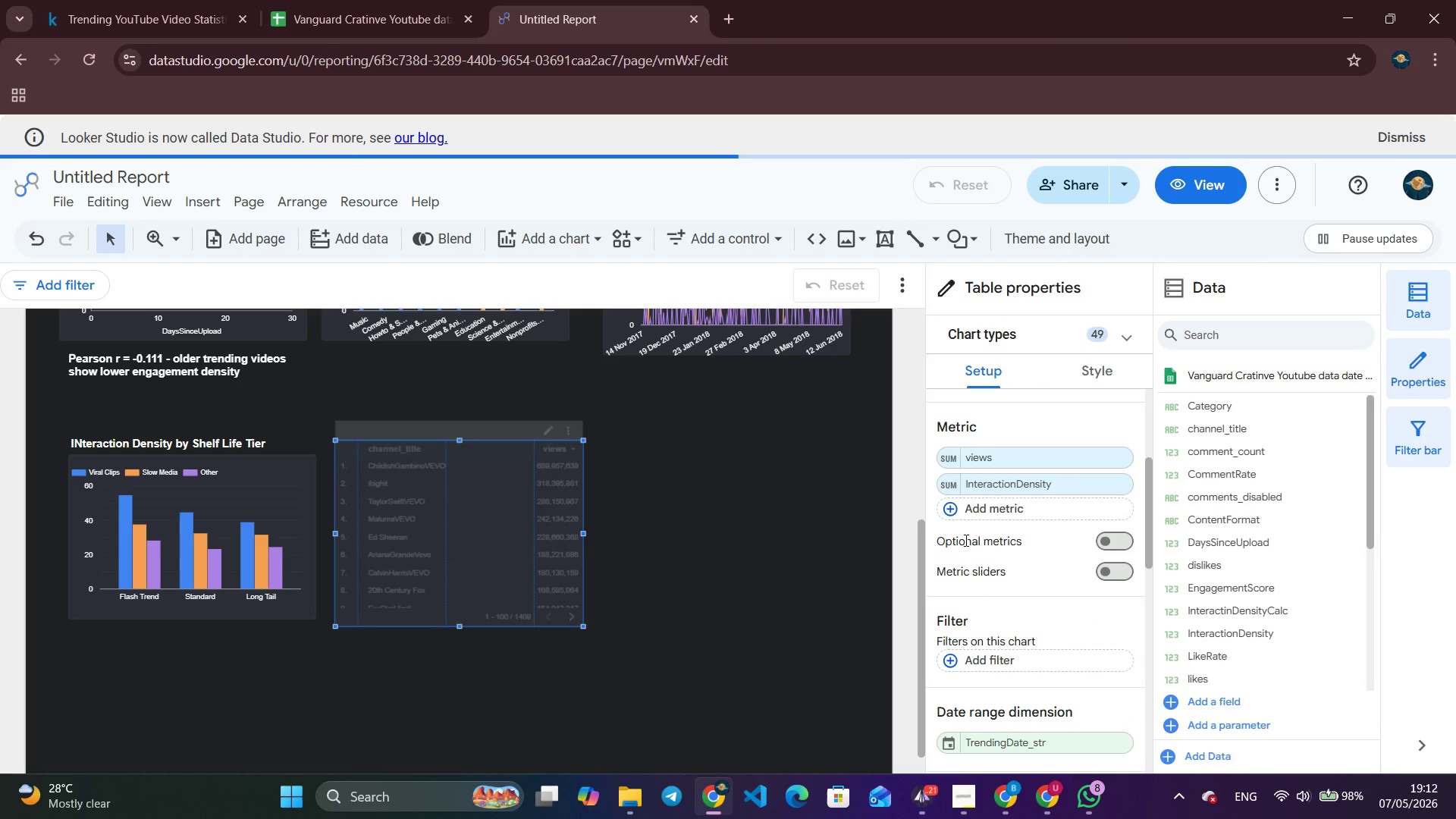 
left_click([952, 481])
 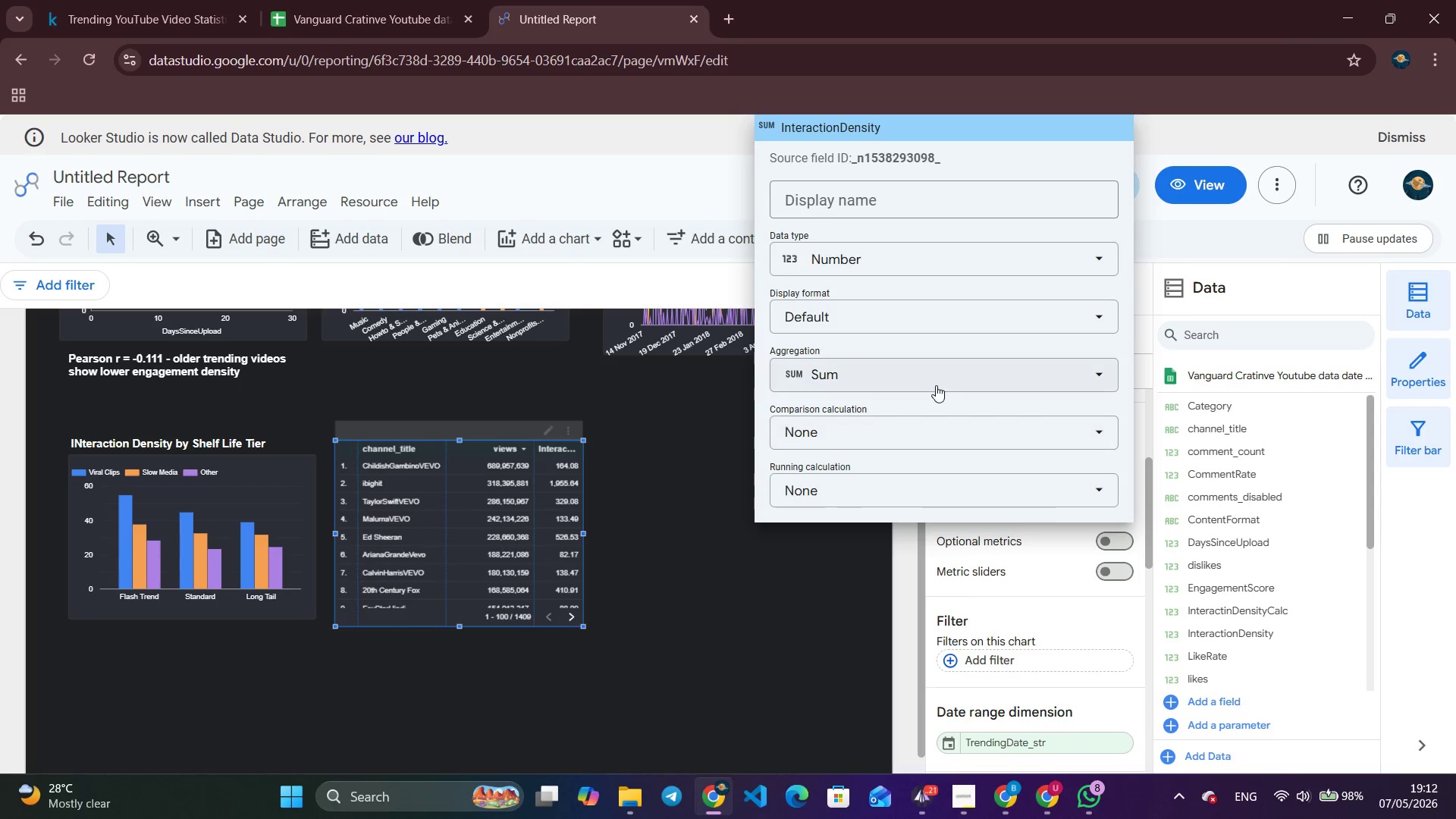 
left_click([938, 381])
 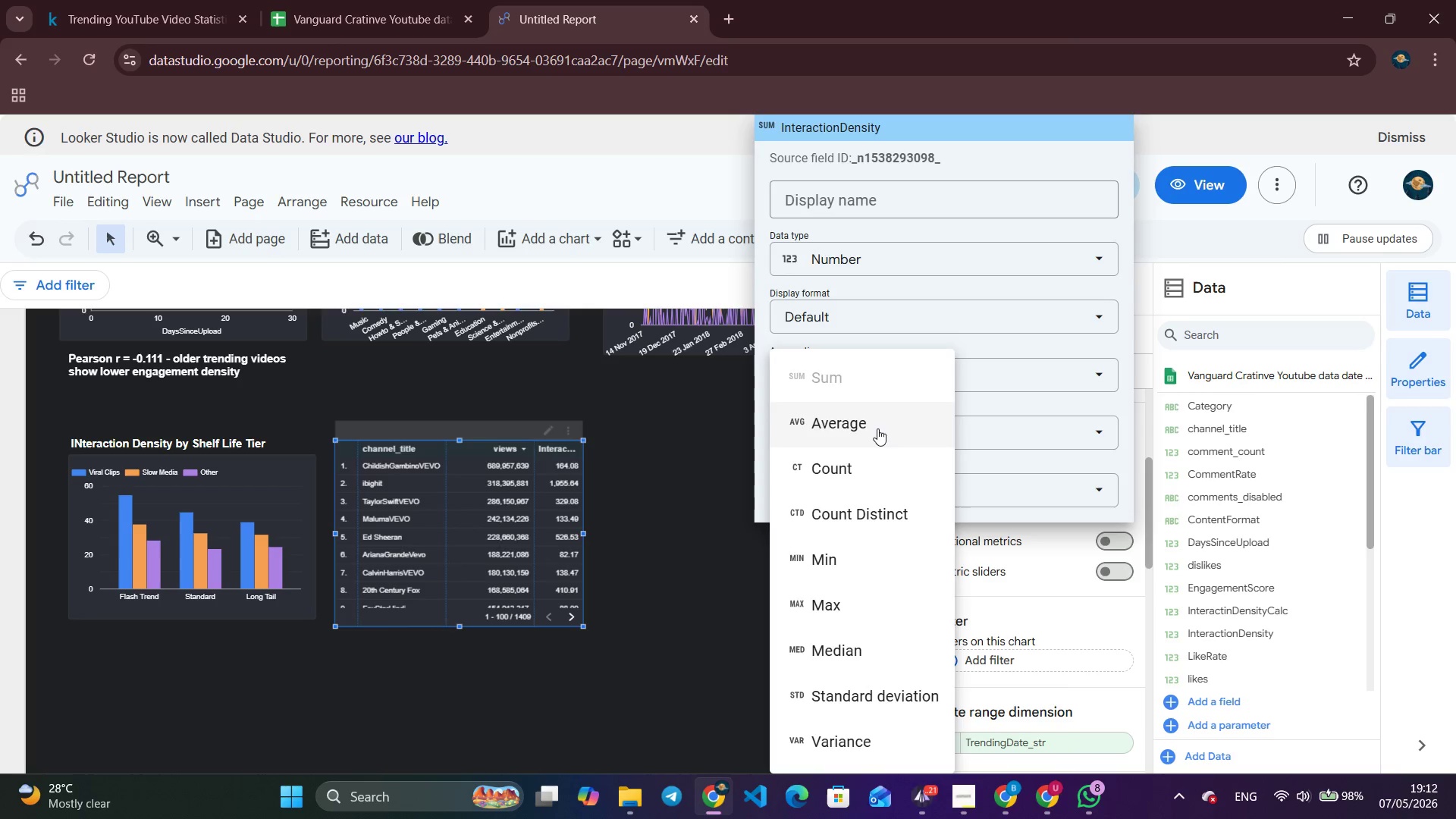 
left_click([877, 428])
 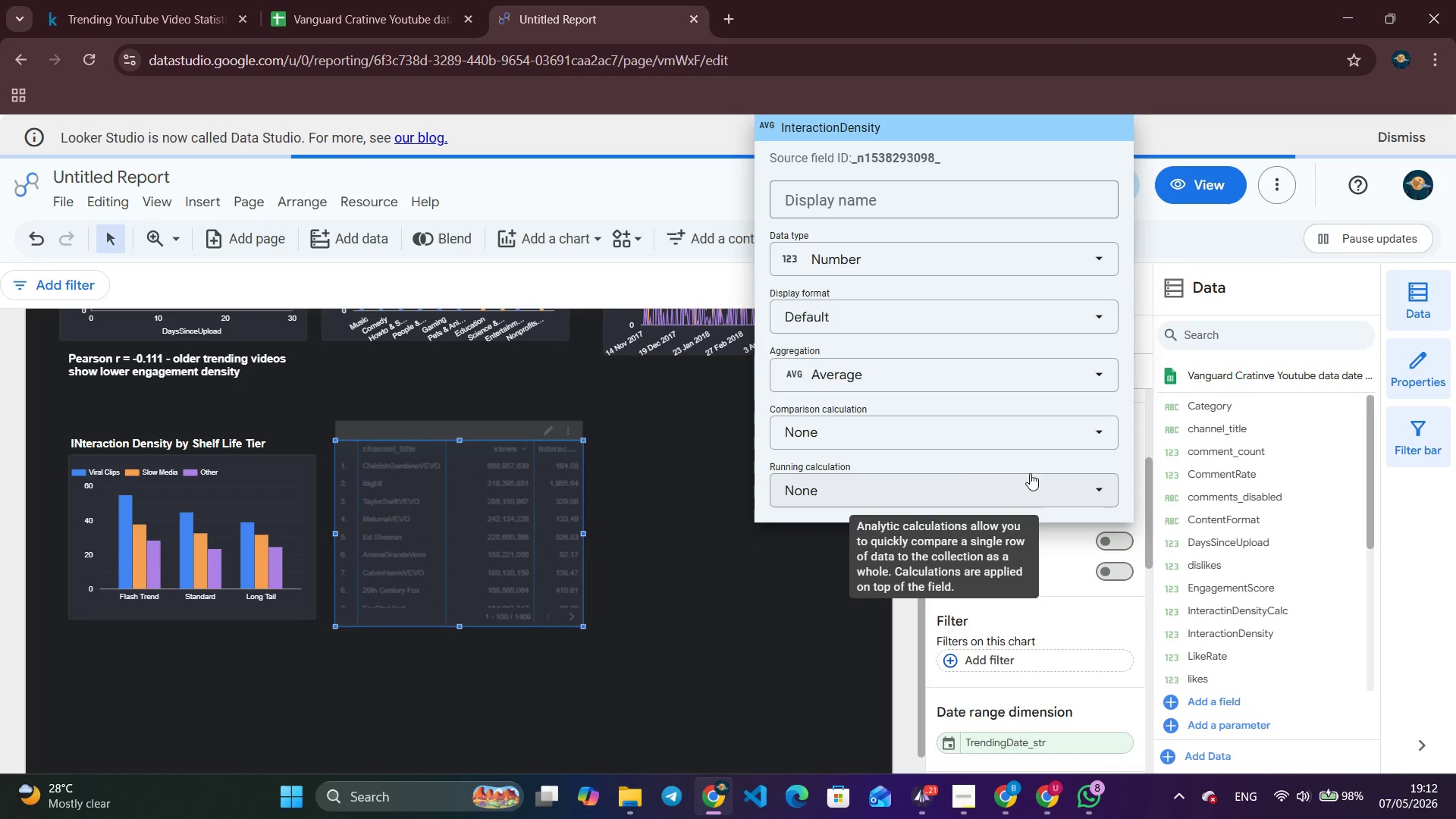 
left_click([752, 578])
 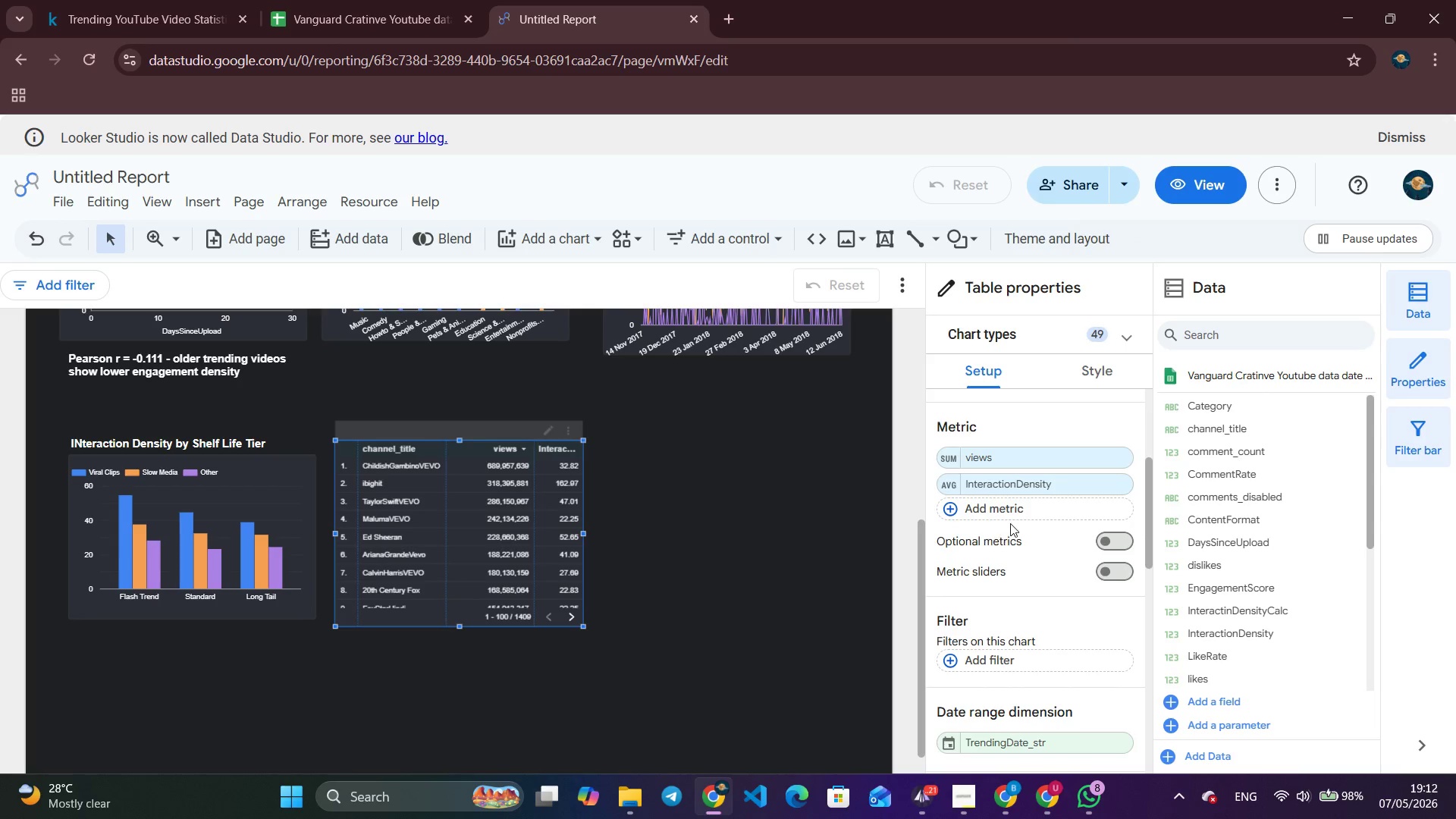 
left_click([1026, 515])
 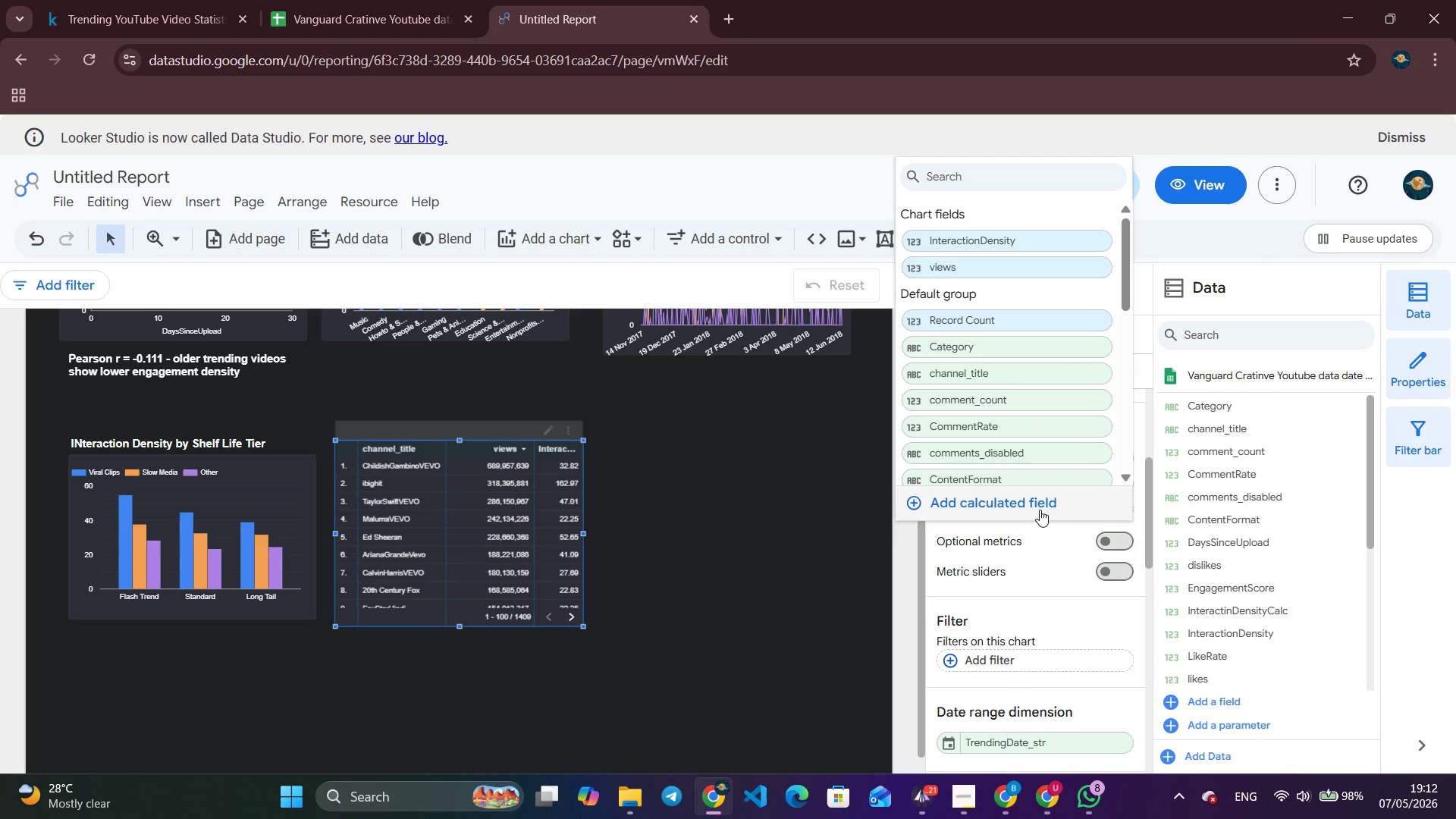 
wait(6.81)
 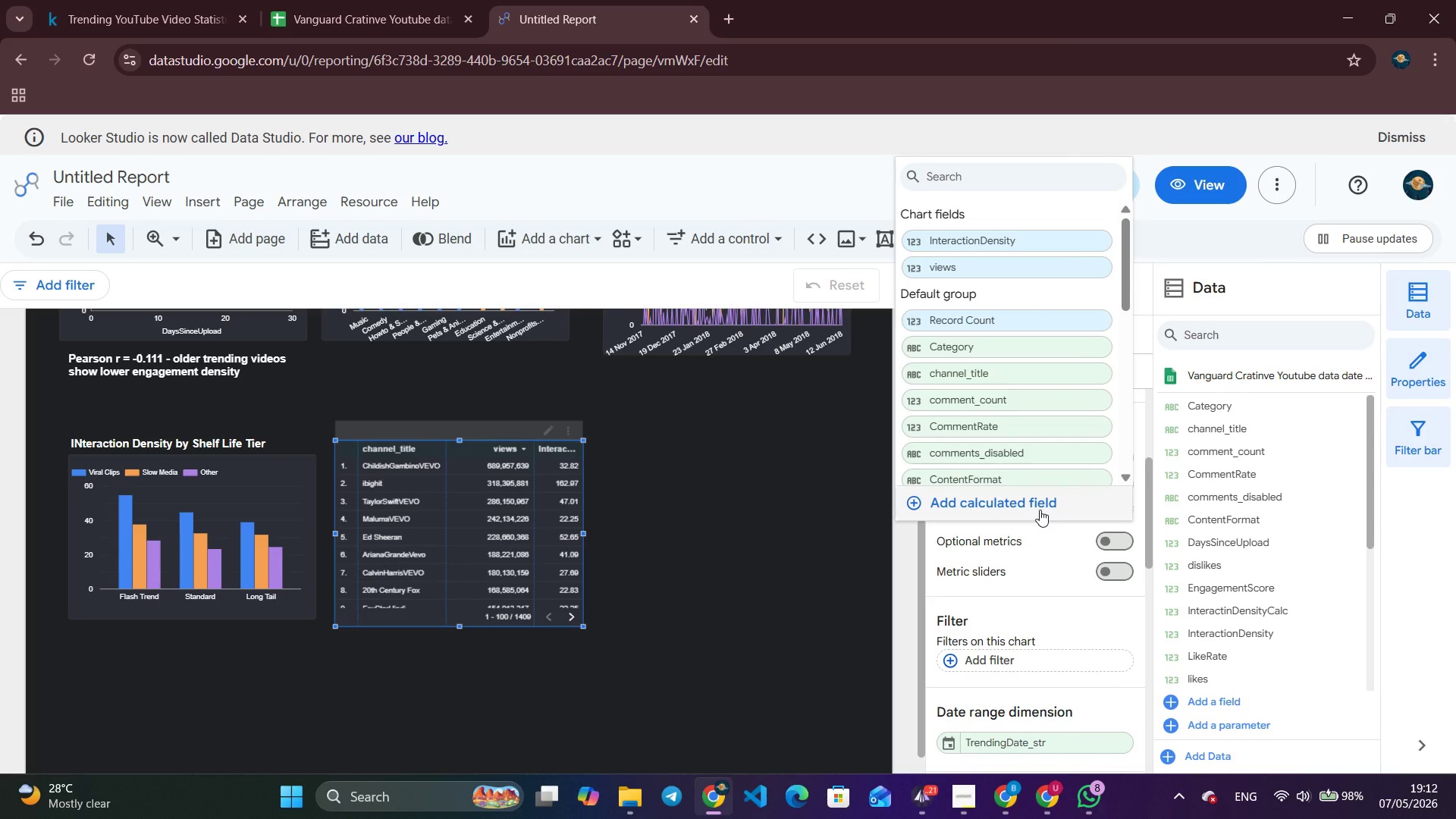 
left_click_drag(start_coordinate=[1125, 284], to_coordinate=[1118, 407])
 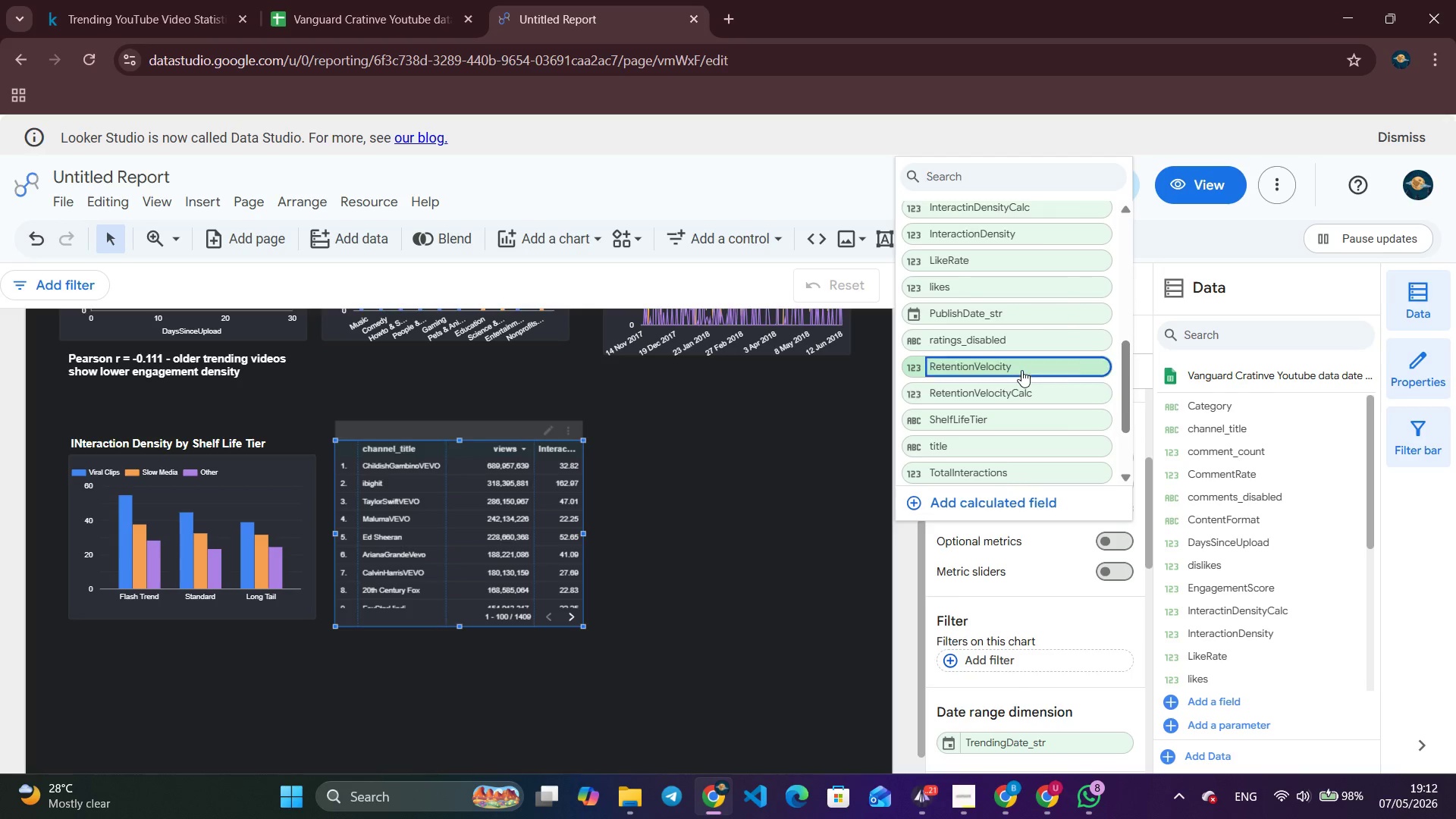 
left_click([1021, 370])
 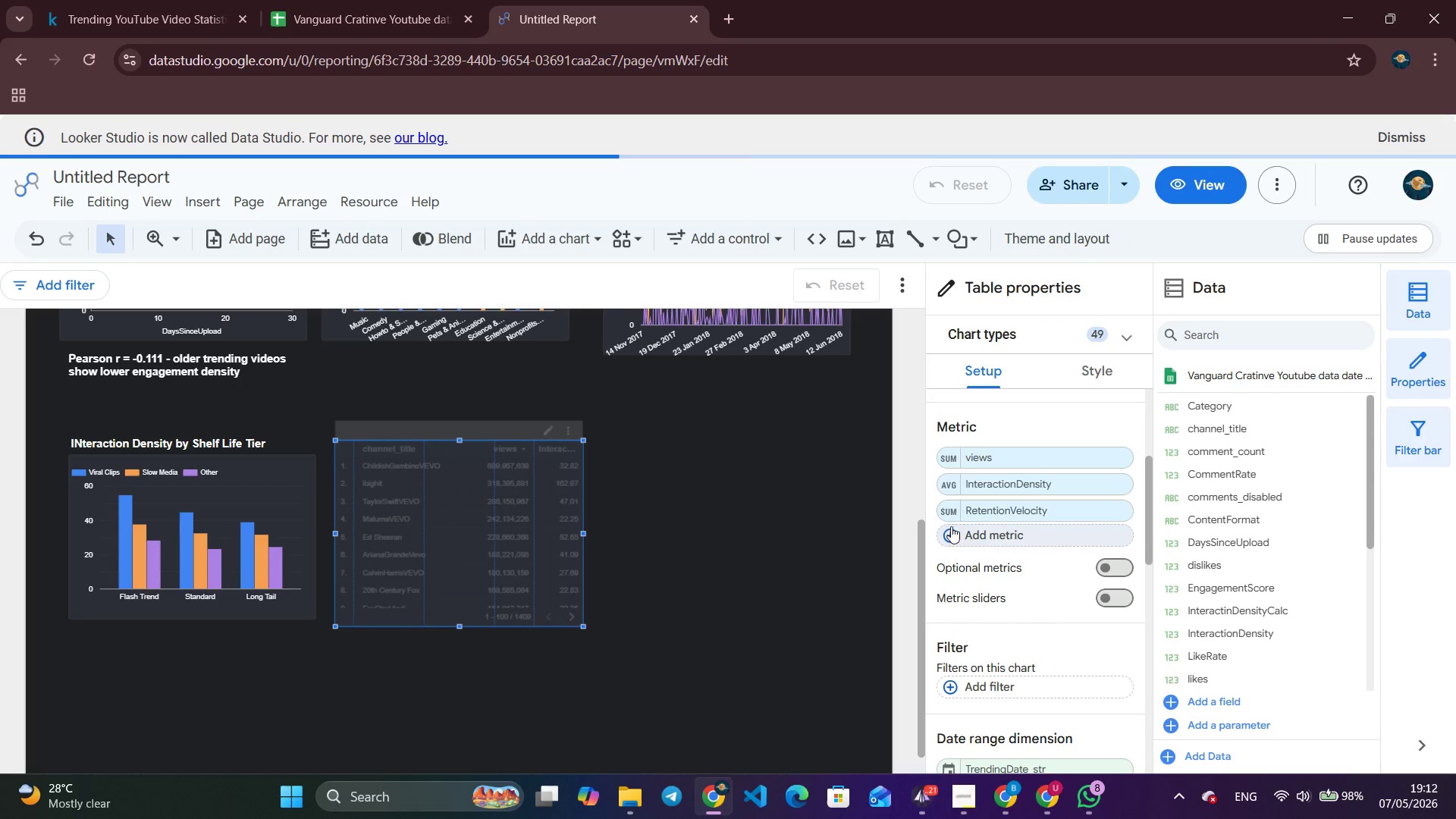 
left_click([951, 506])
 